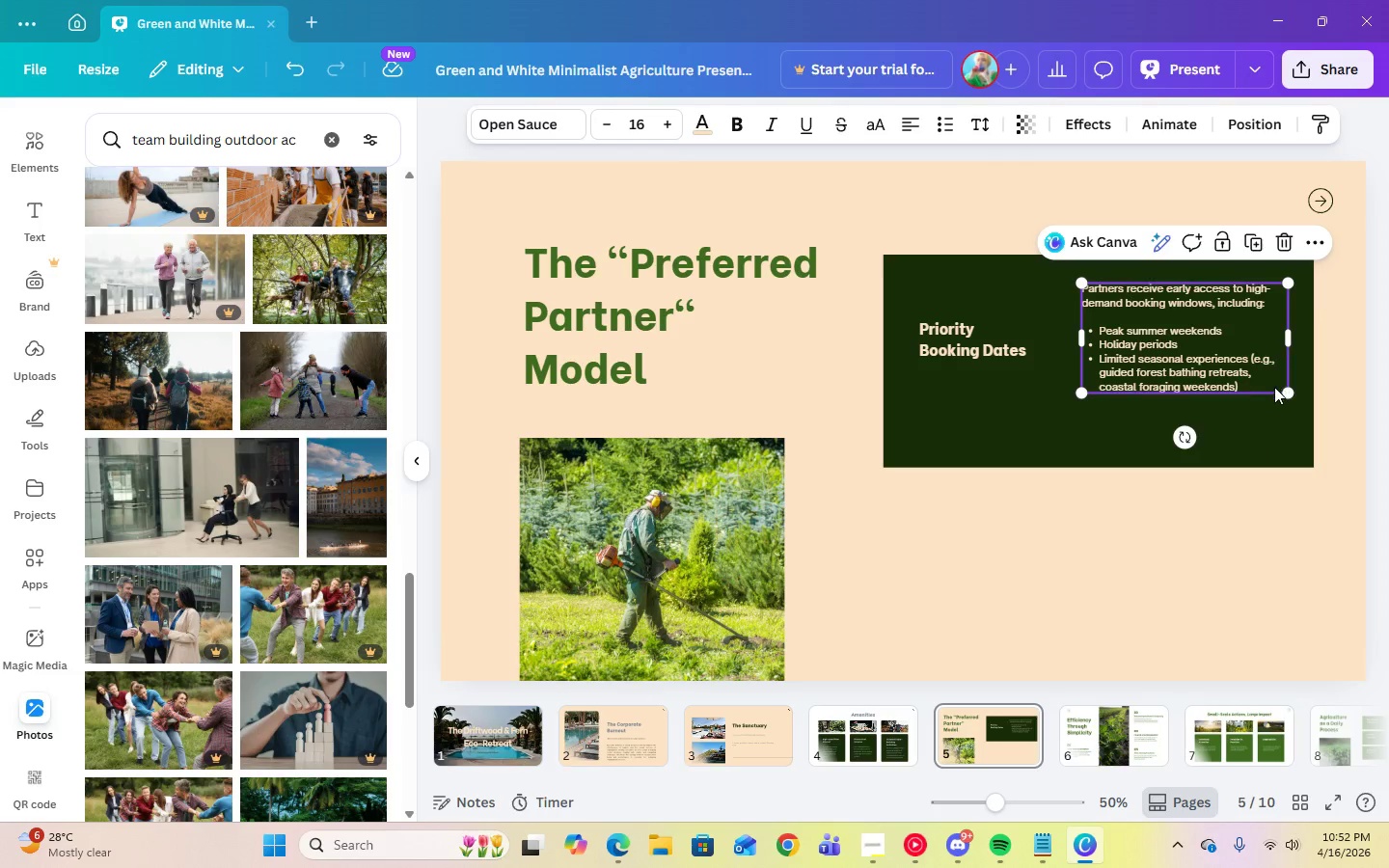 
left_click([1264, 385])
 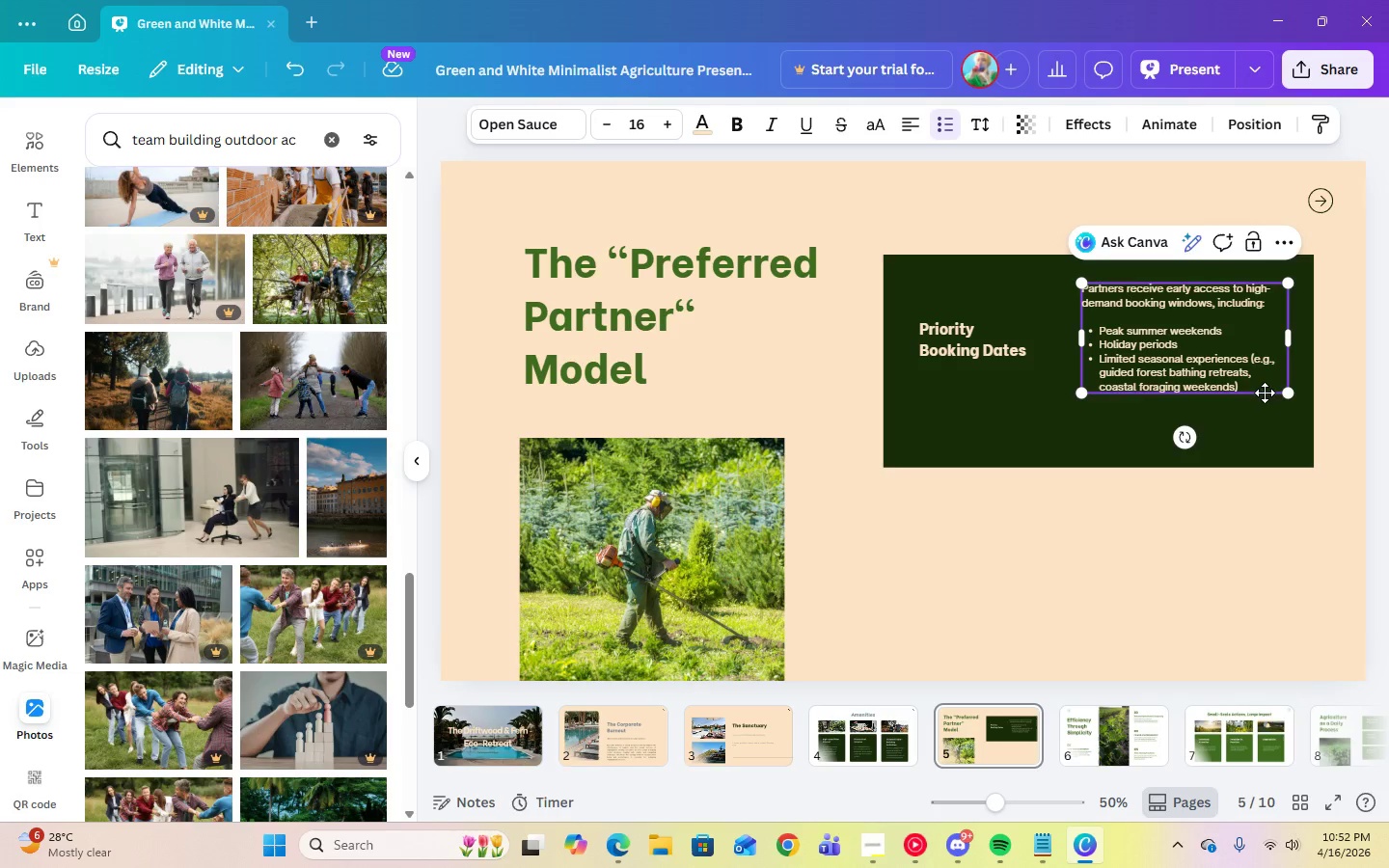 
key(Enter)
 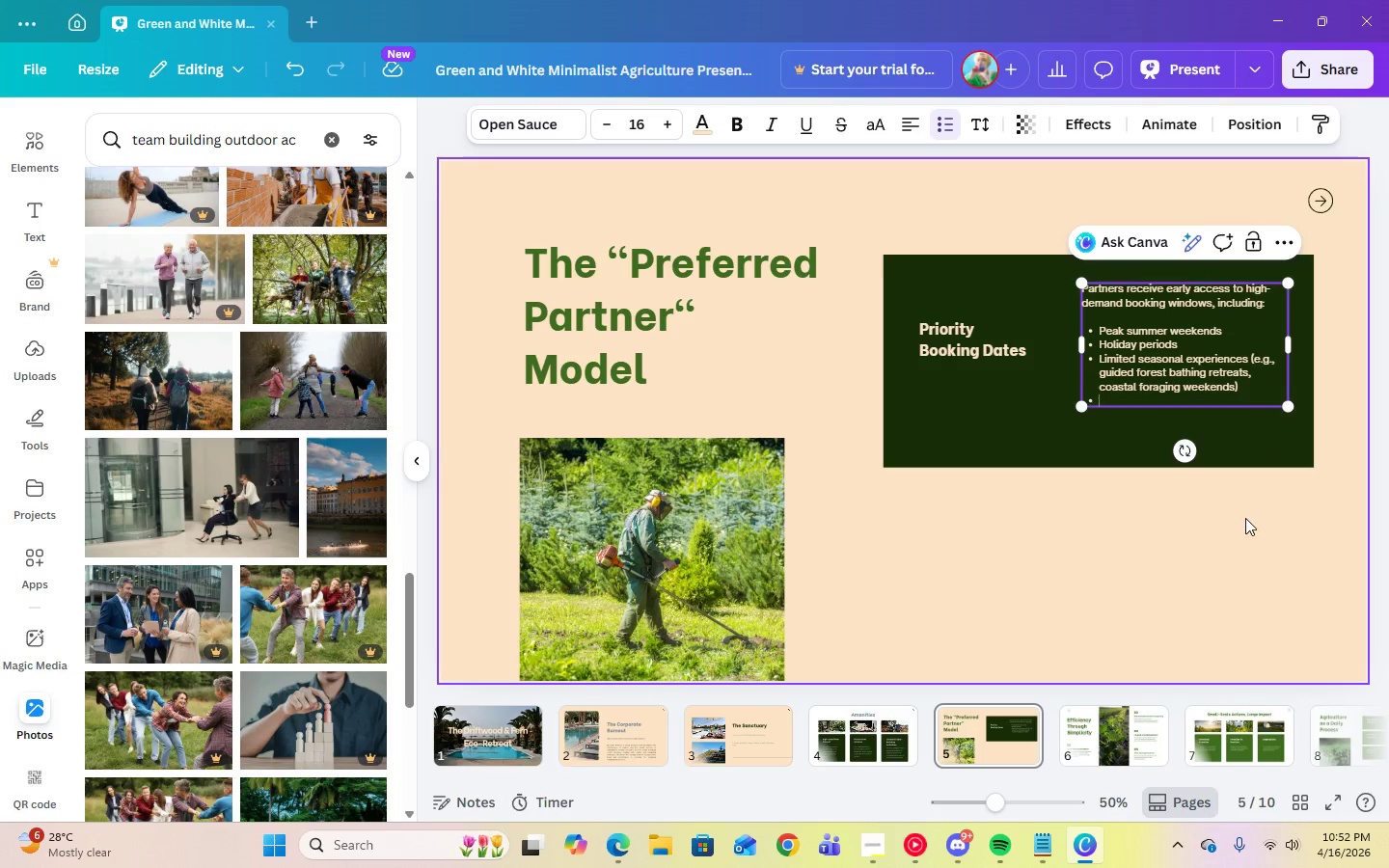 
key(Enter)
 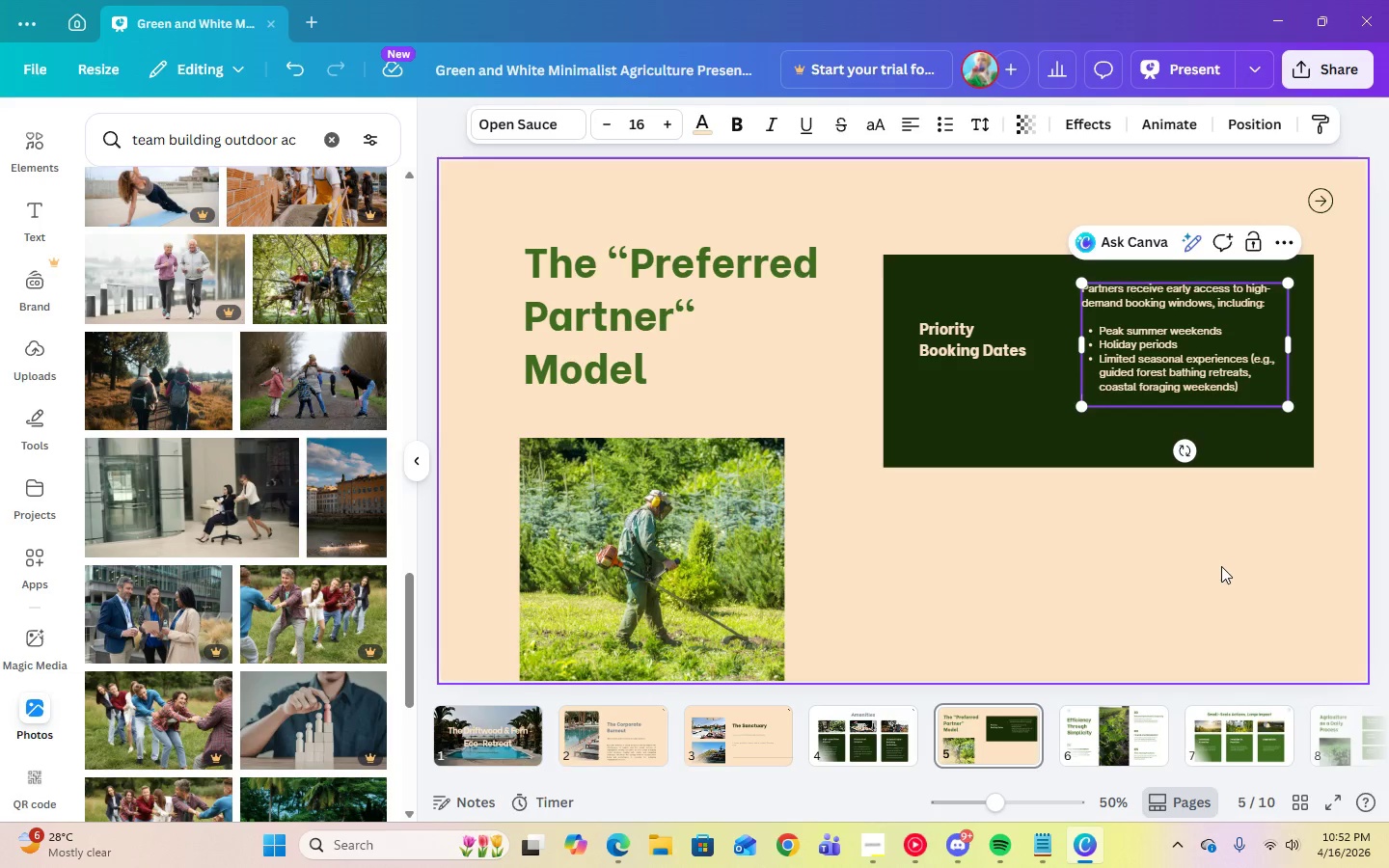 
key(Enter)
 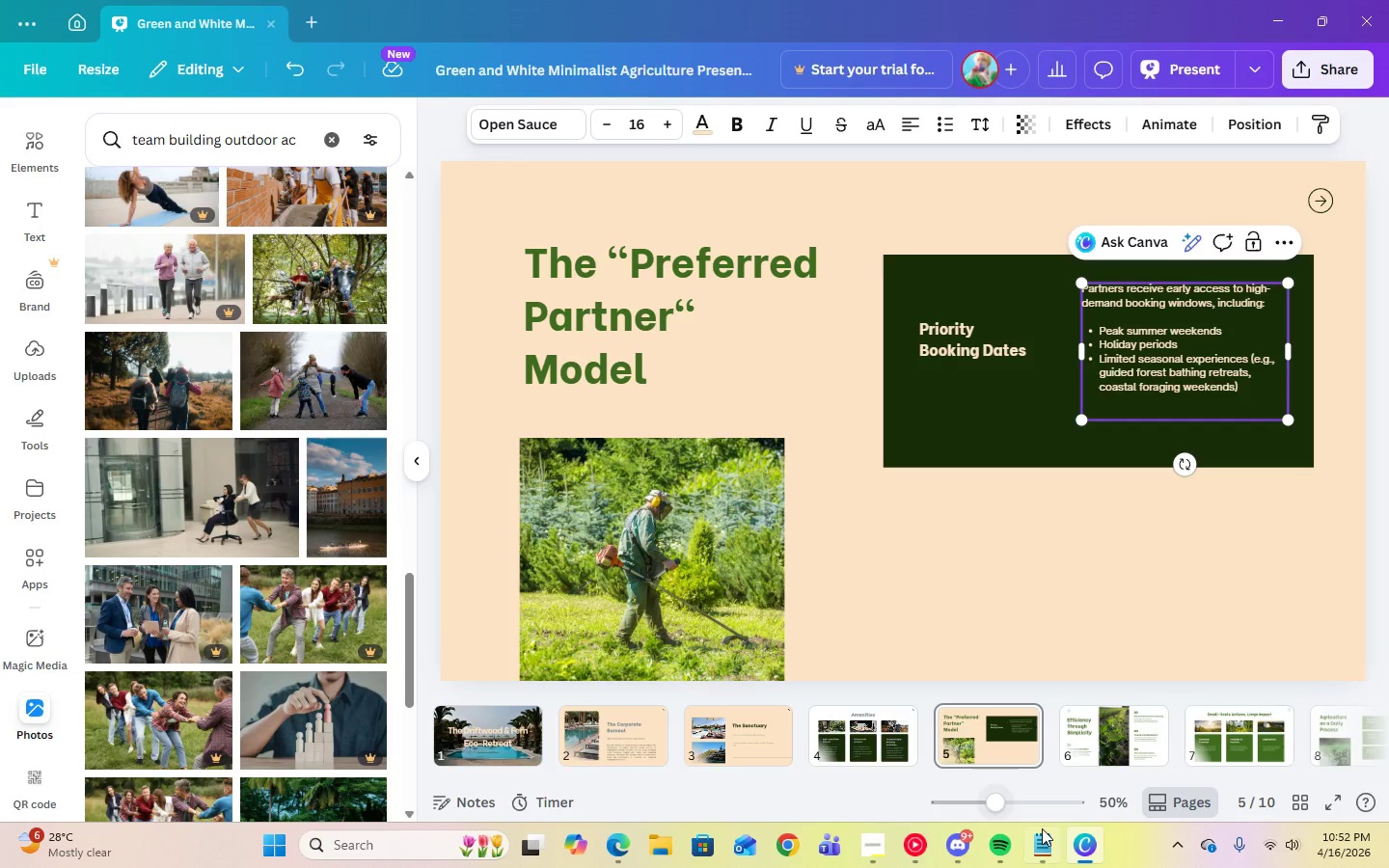 
left_click([1042, 838])
 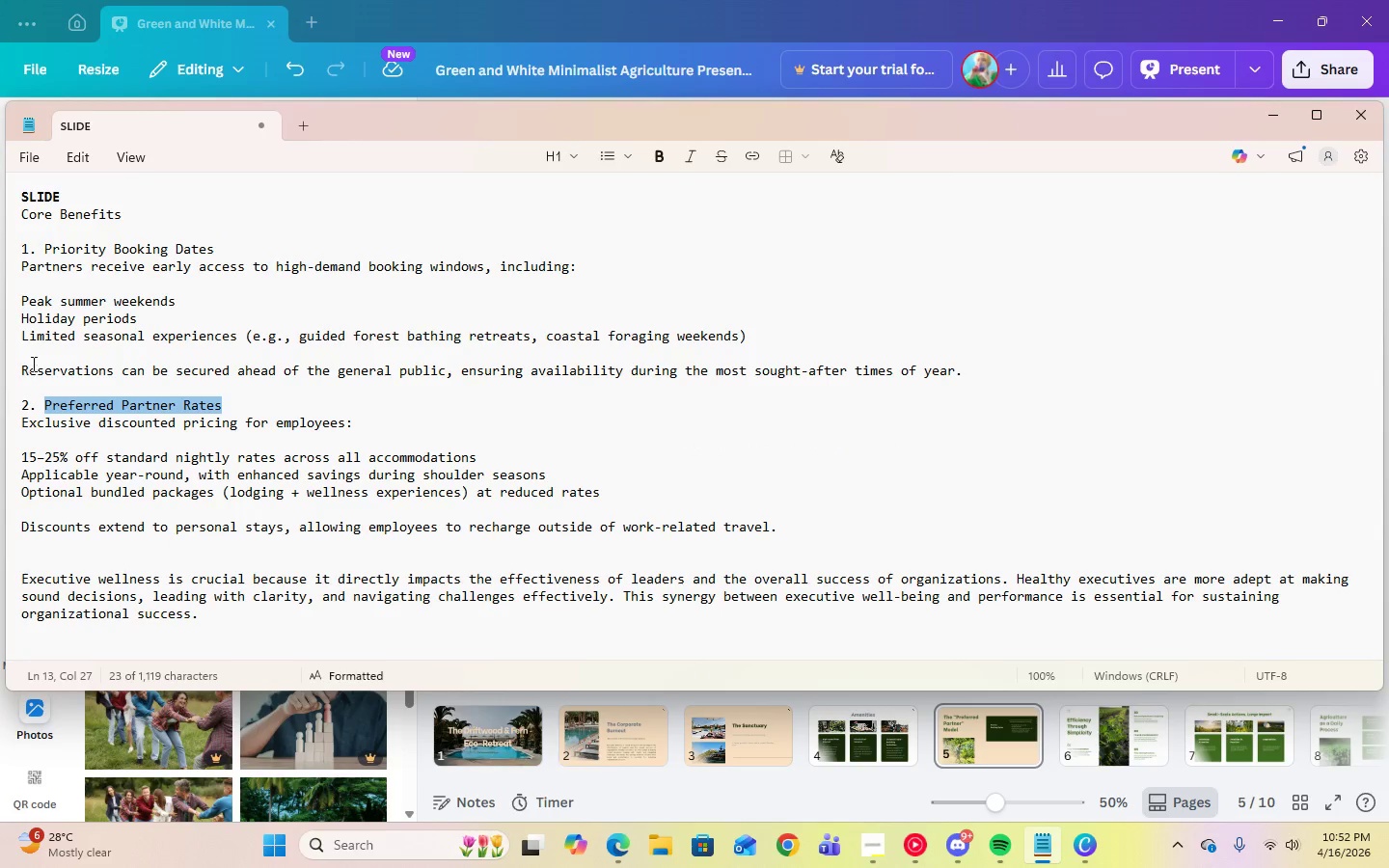 
double_click([31, 368])
 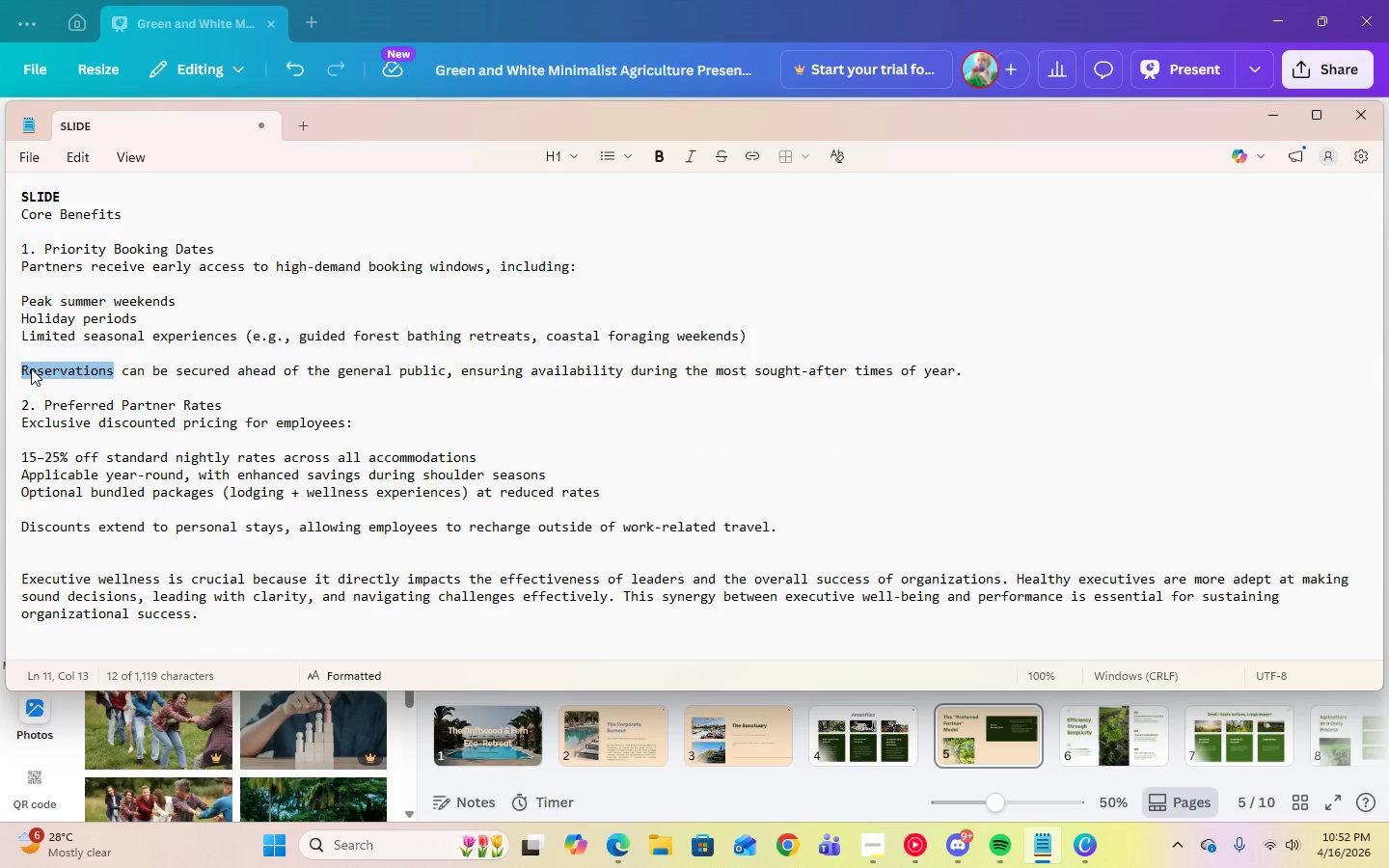 
triple_click([31, 368])
 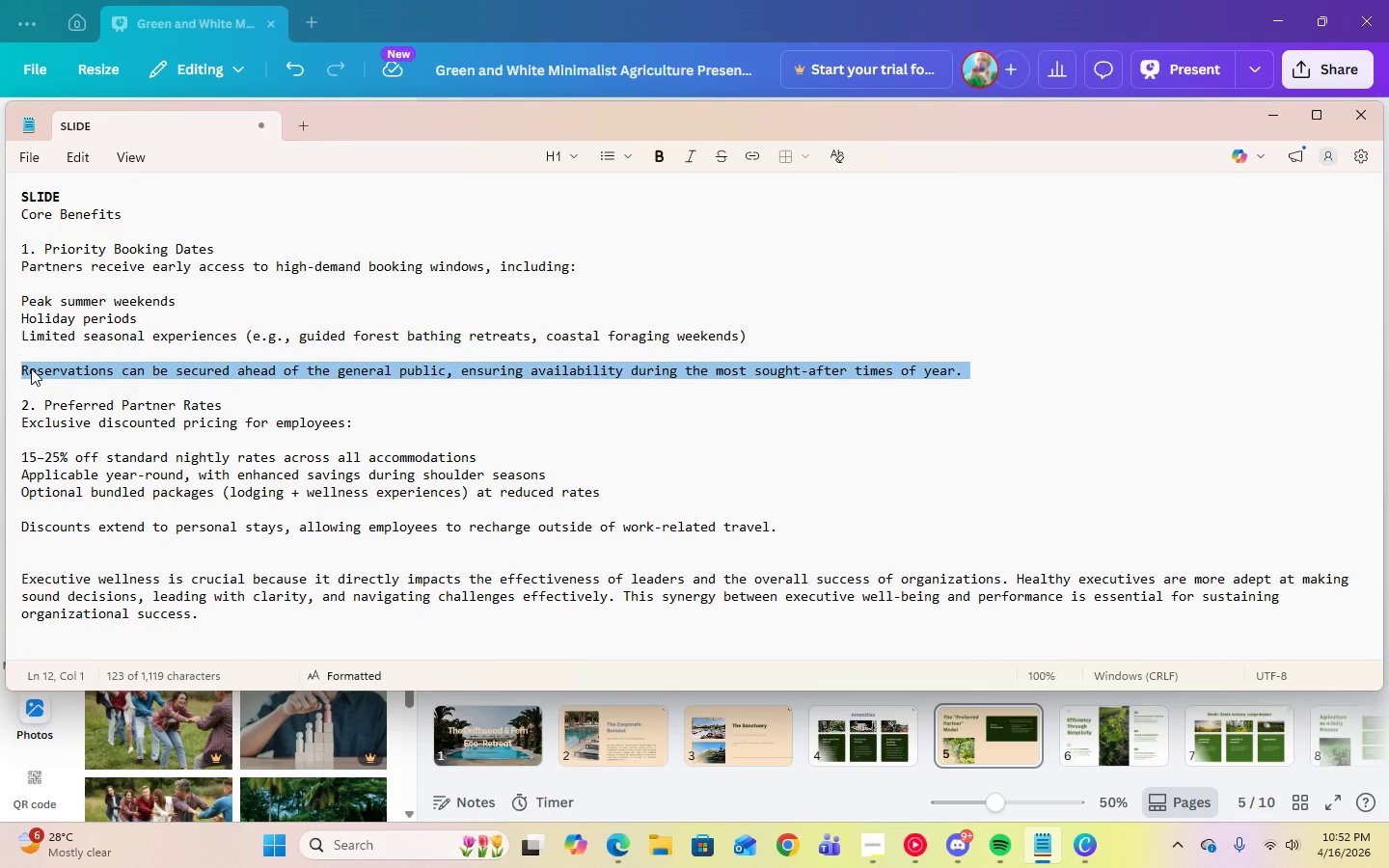 
right_click([31, 368])
 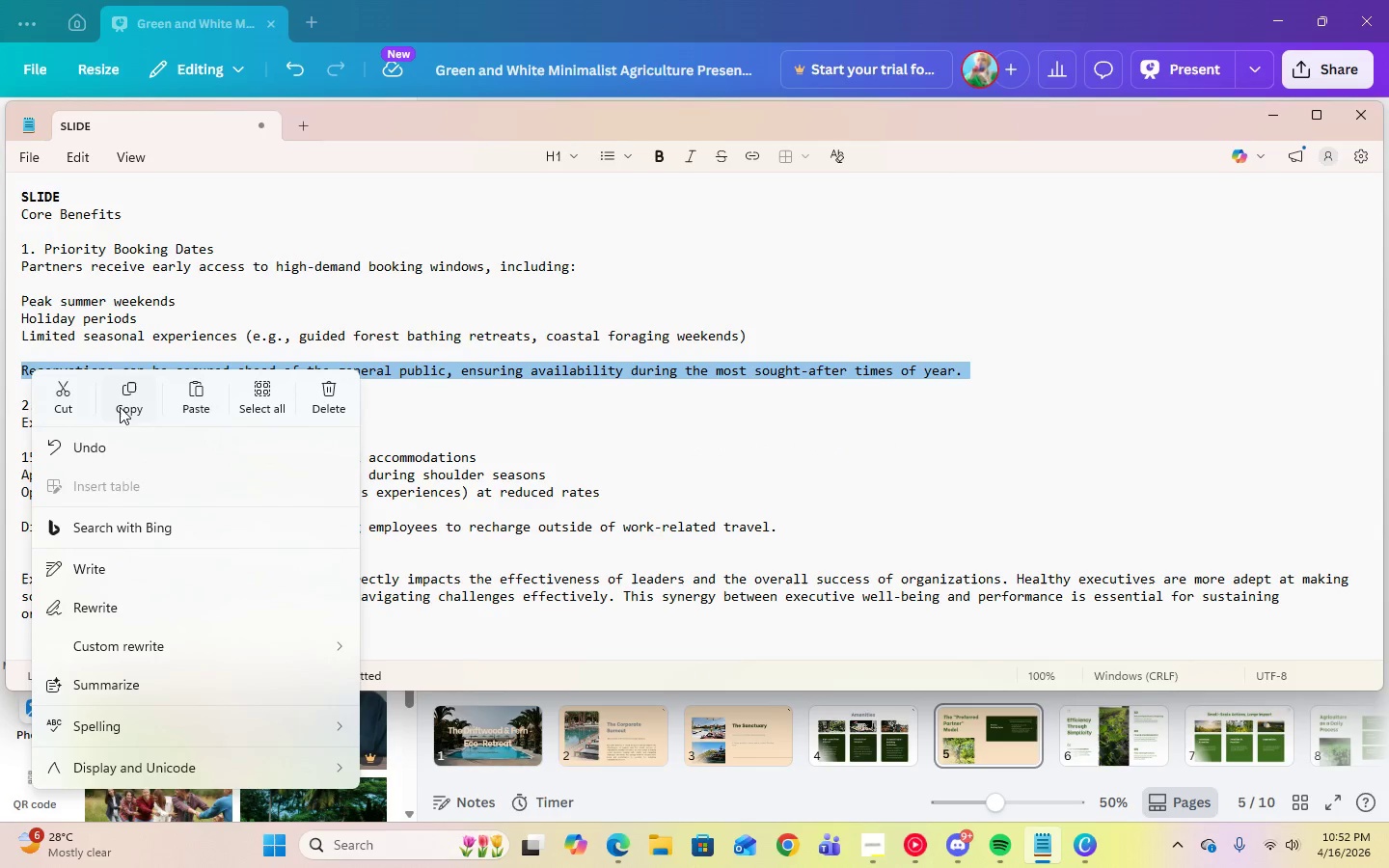 
left_click([120, 407])
 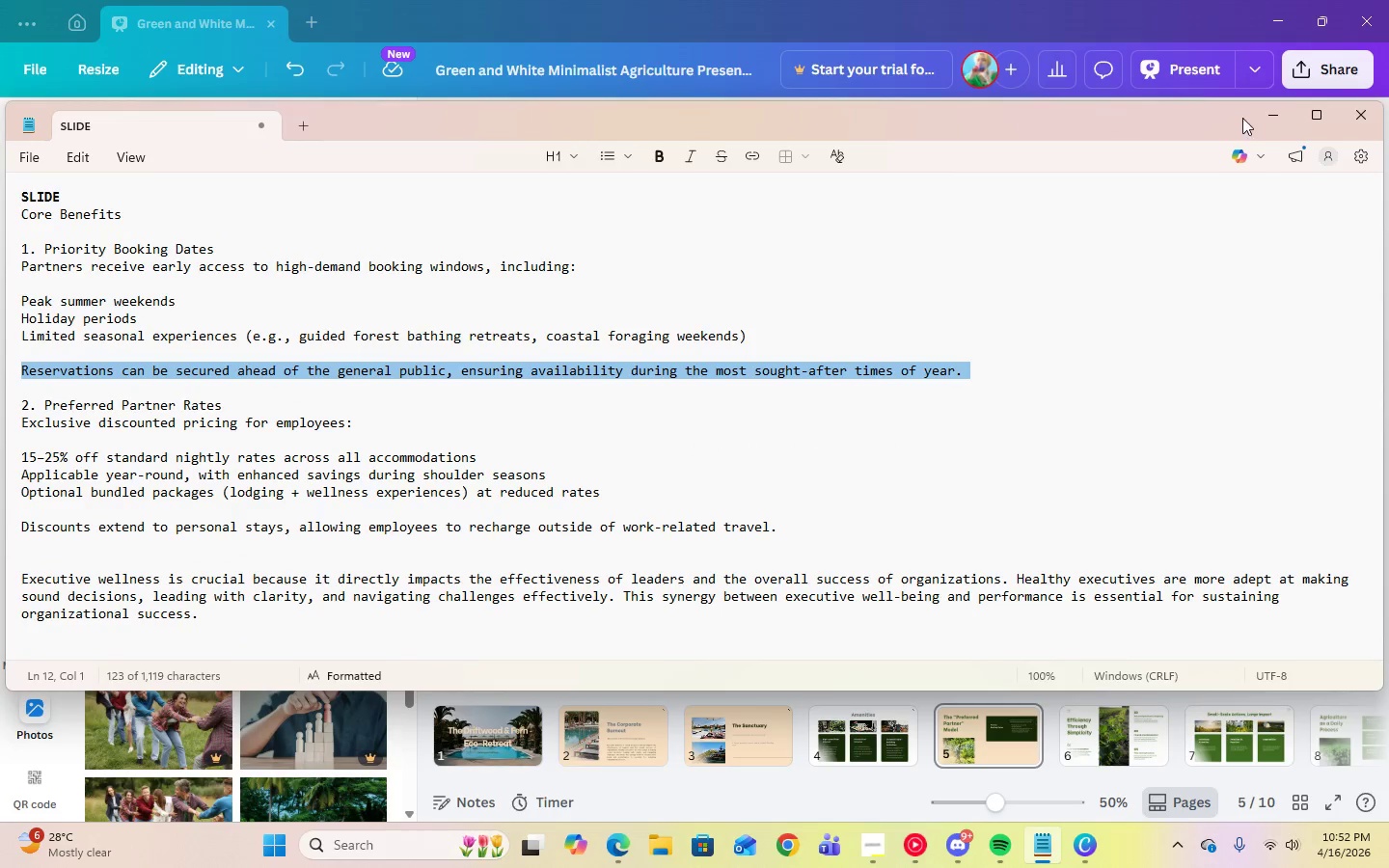 
left_click([1272, 124])
 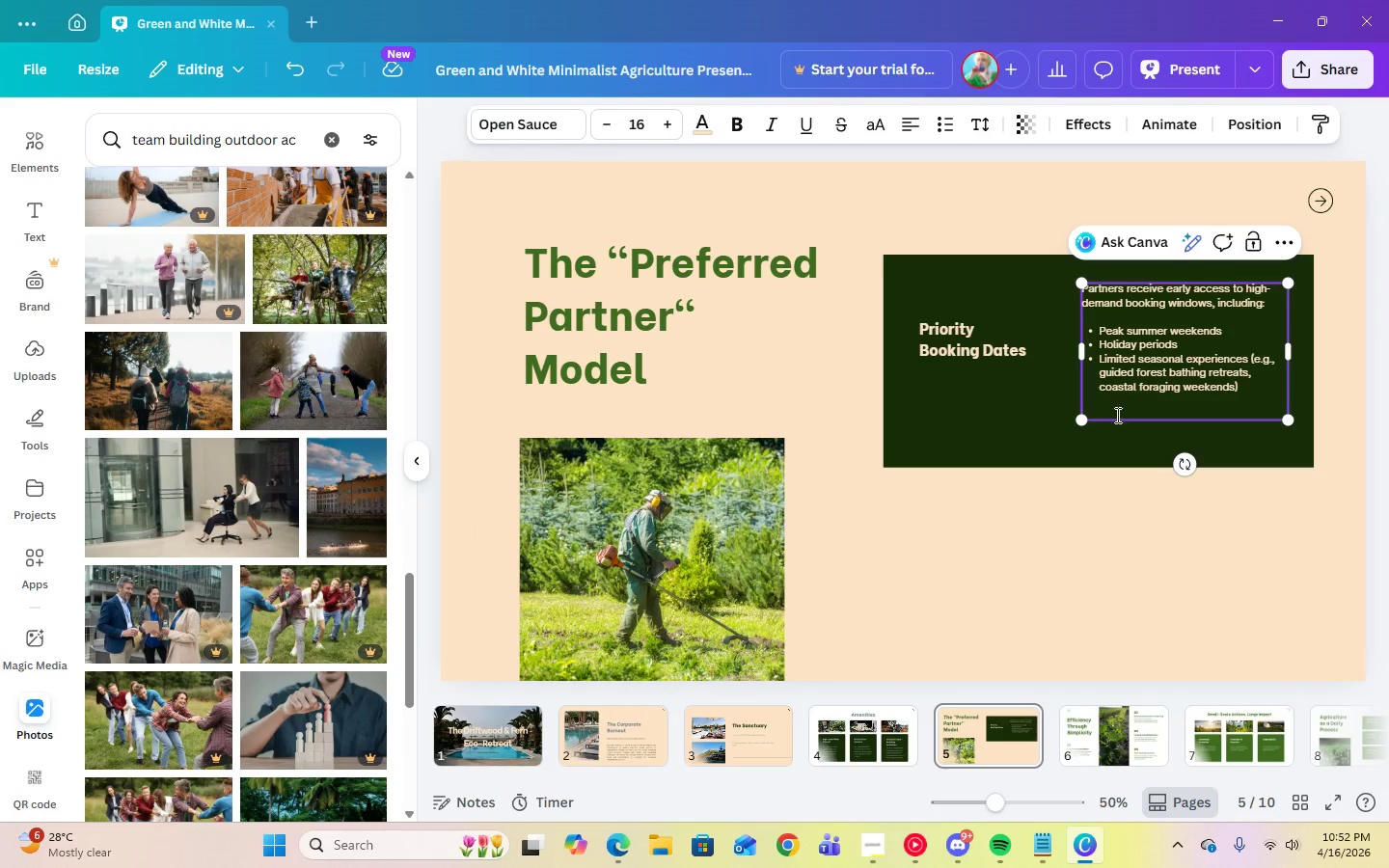 
right_click([1109, 411])
 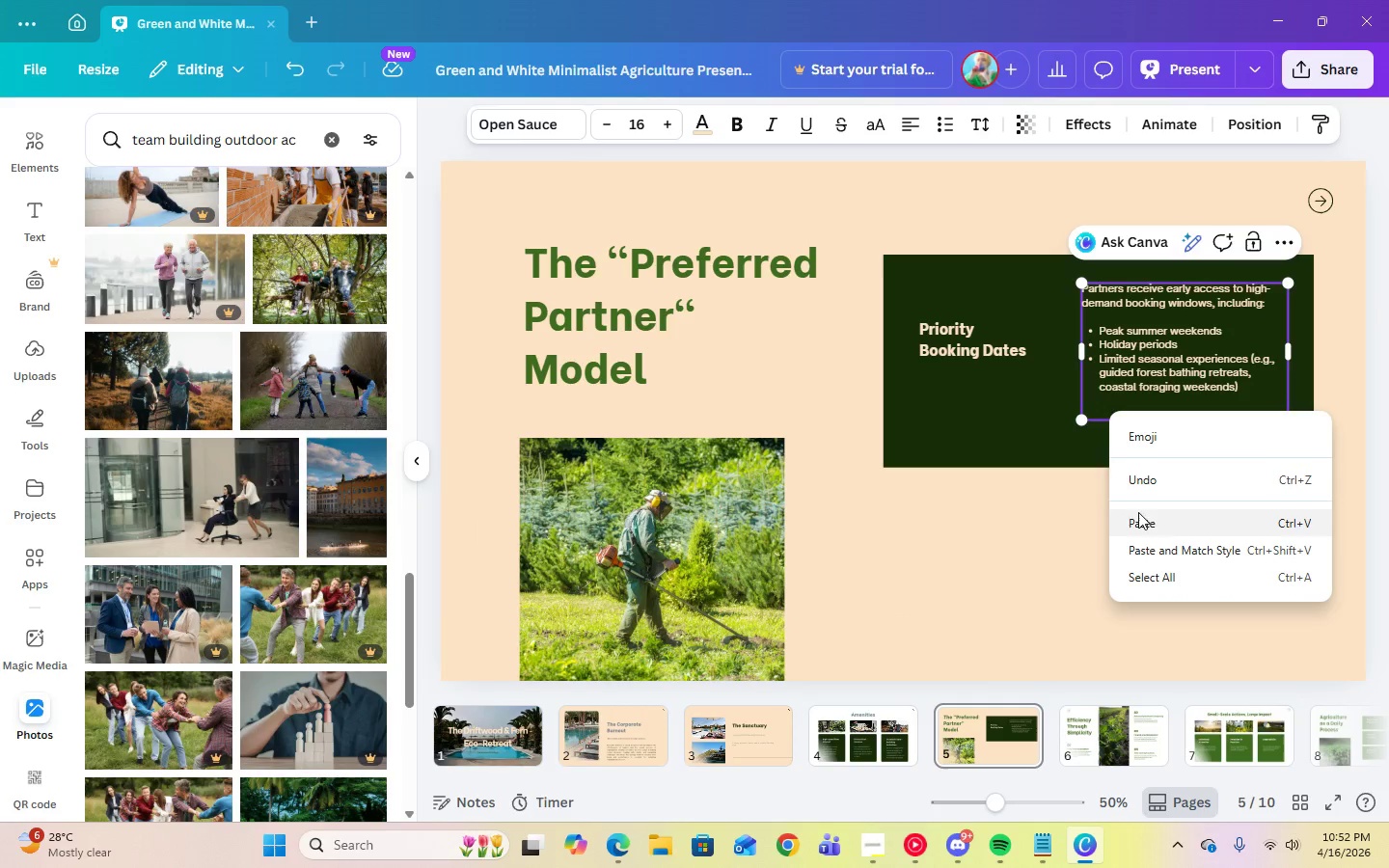 
left_click([1143, 523])
 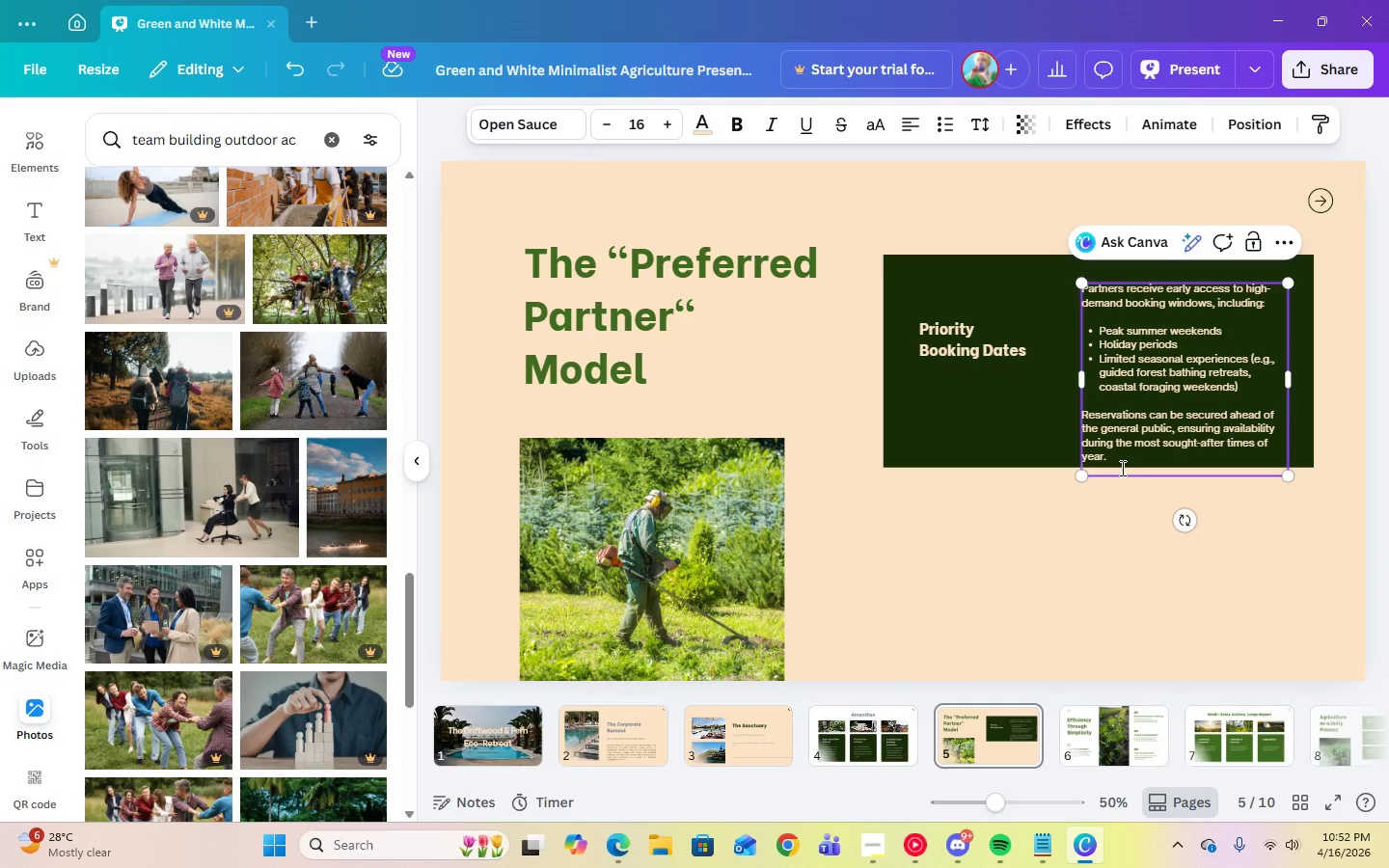 
key(Backspace)
 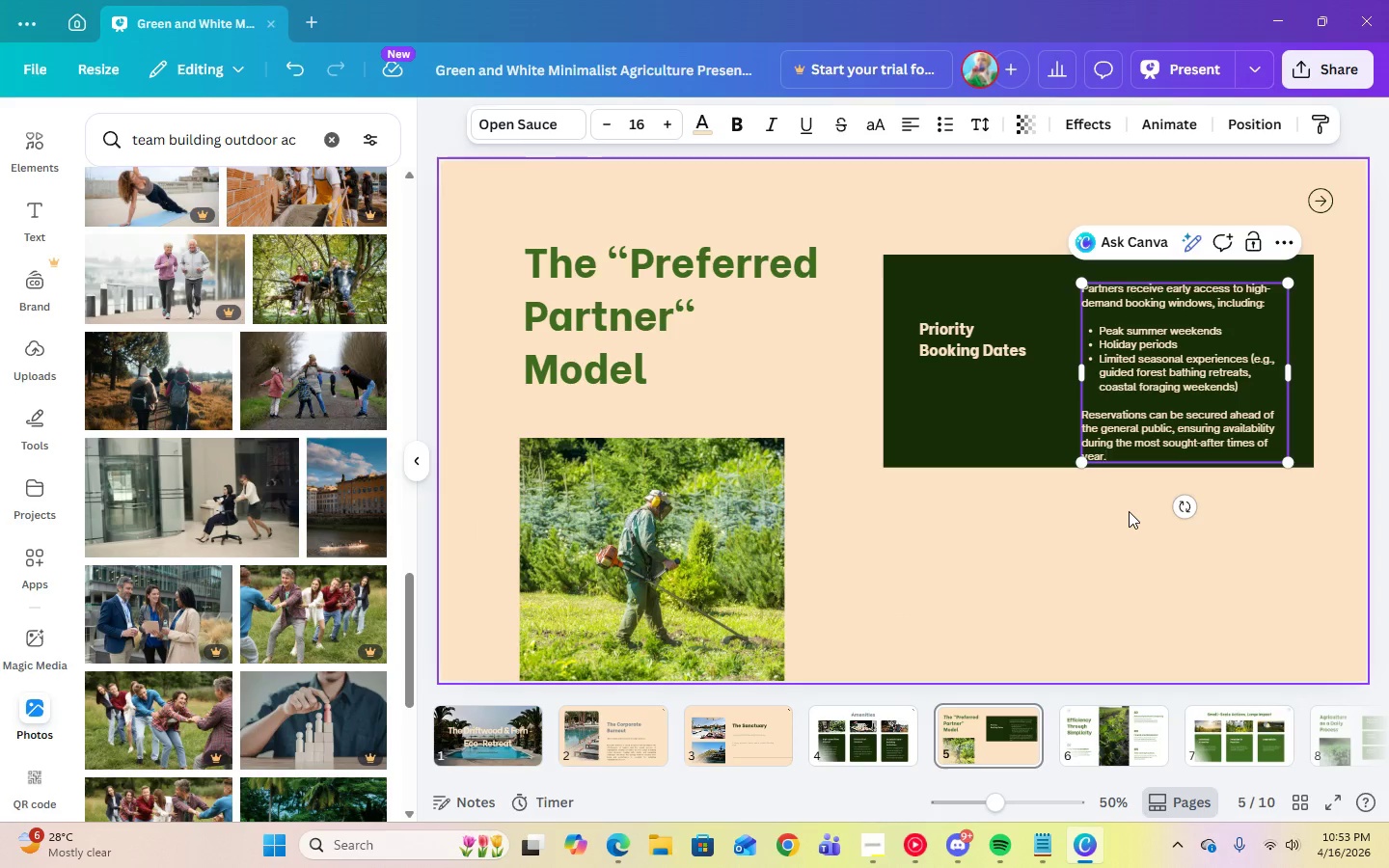 
left_click([1129, 511])
 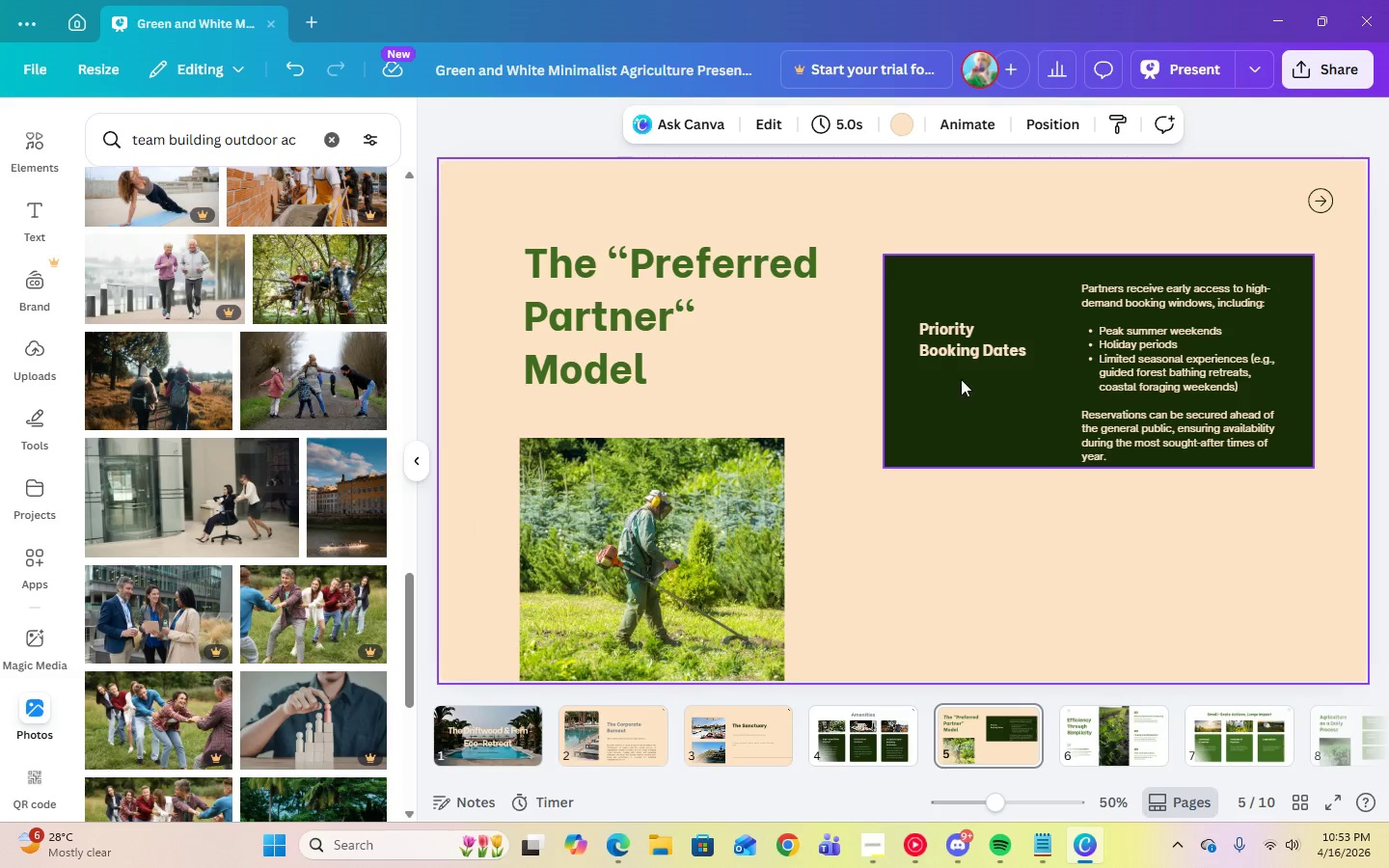 
left_click([965, 382])
 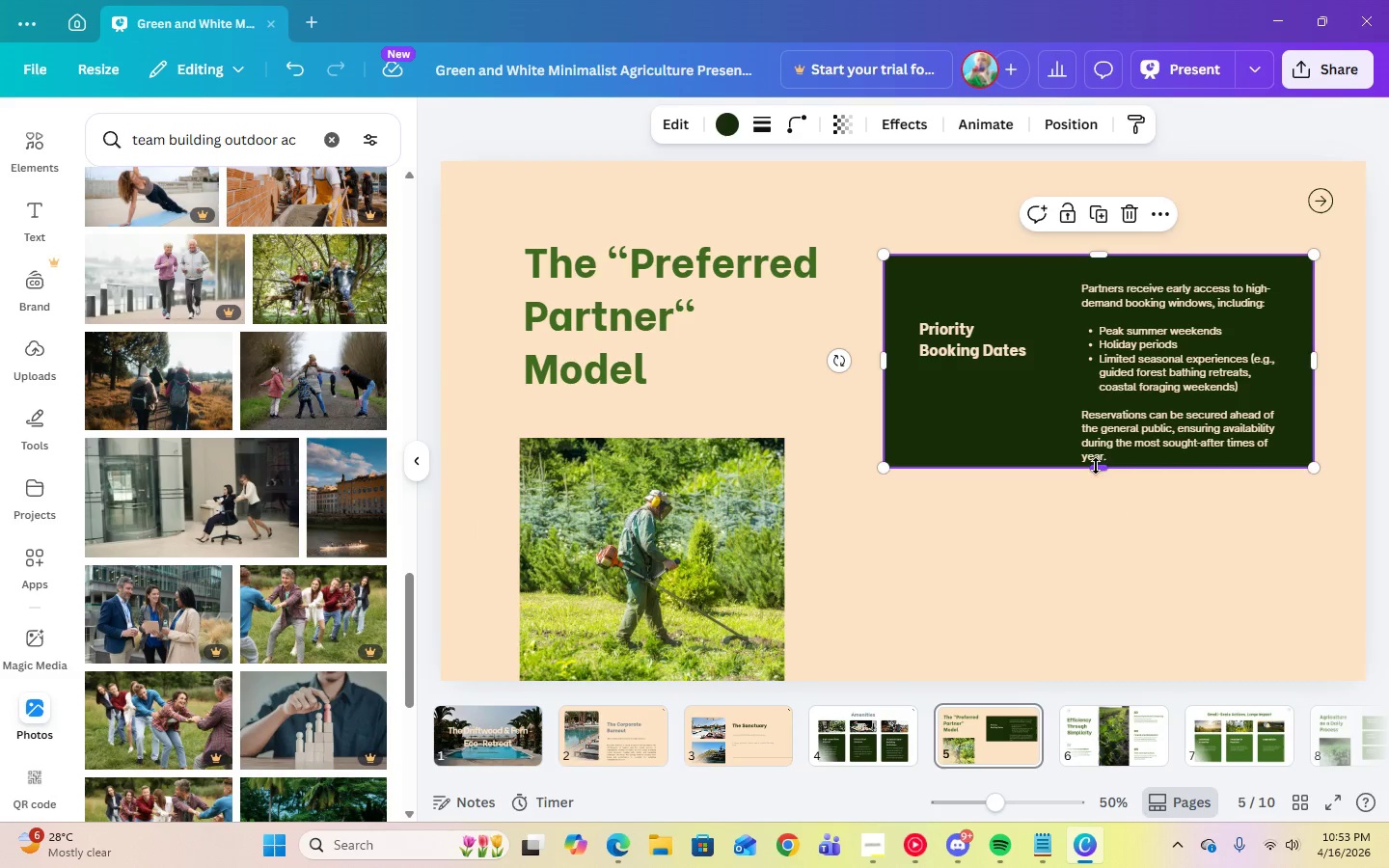 
left_click_drag(start_coordinate=[1096, 468], to_coordinate=[1096, 486])
 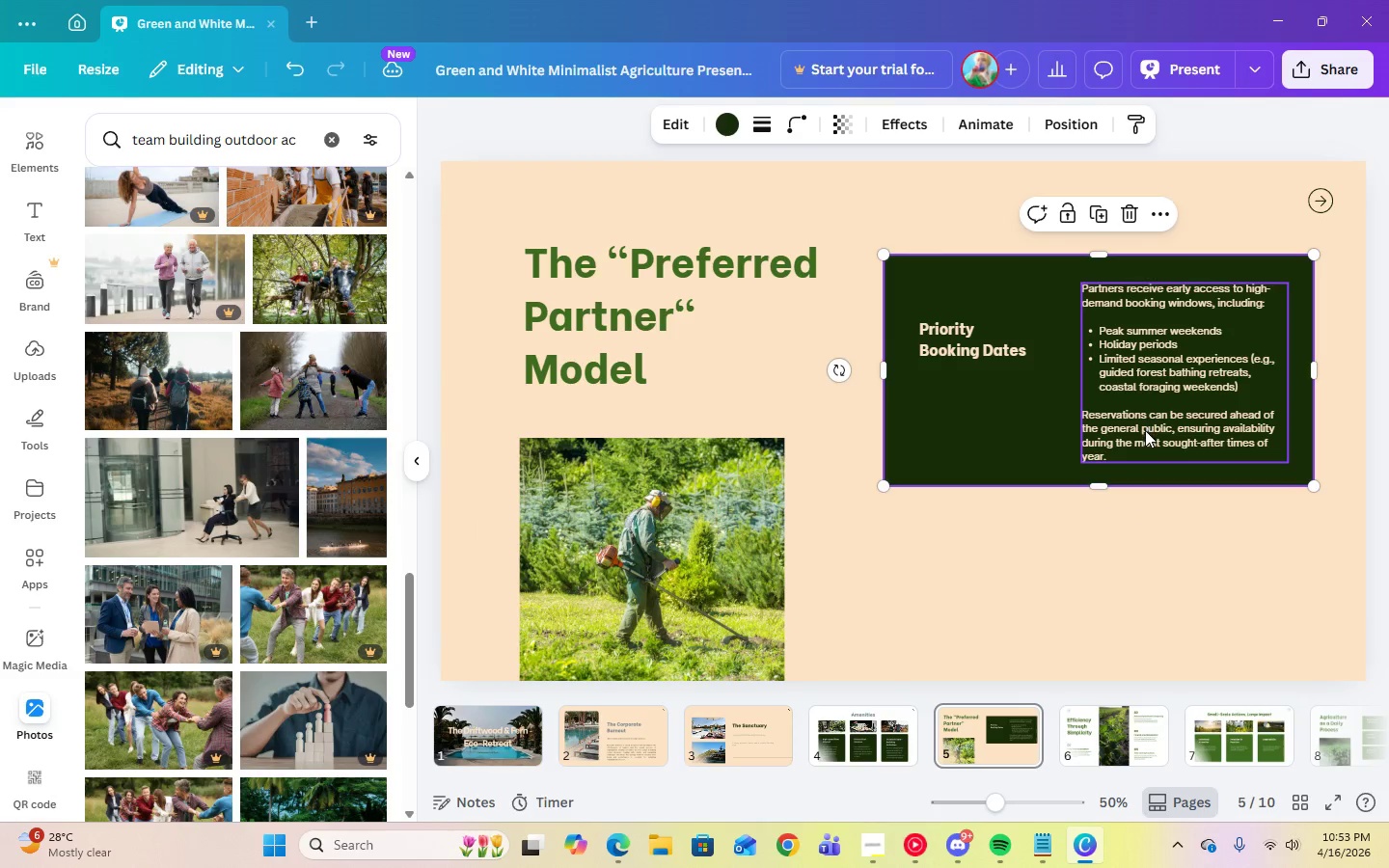 
left_click([1145, 430])
 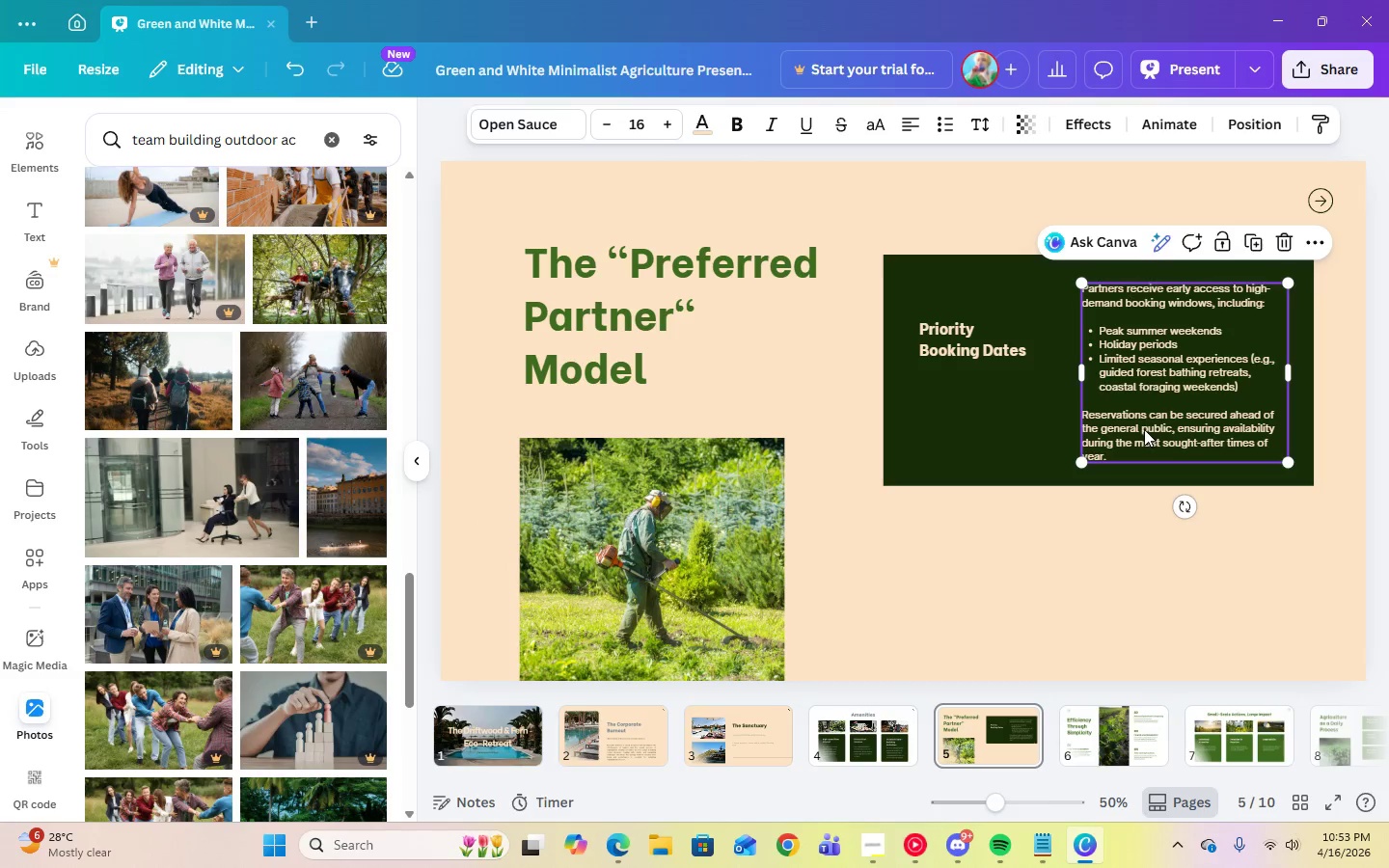 
left_click_drag(start_coordinate=[1144, 411], to_coordinate=[1144, 403])
 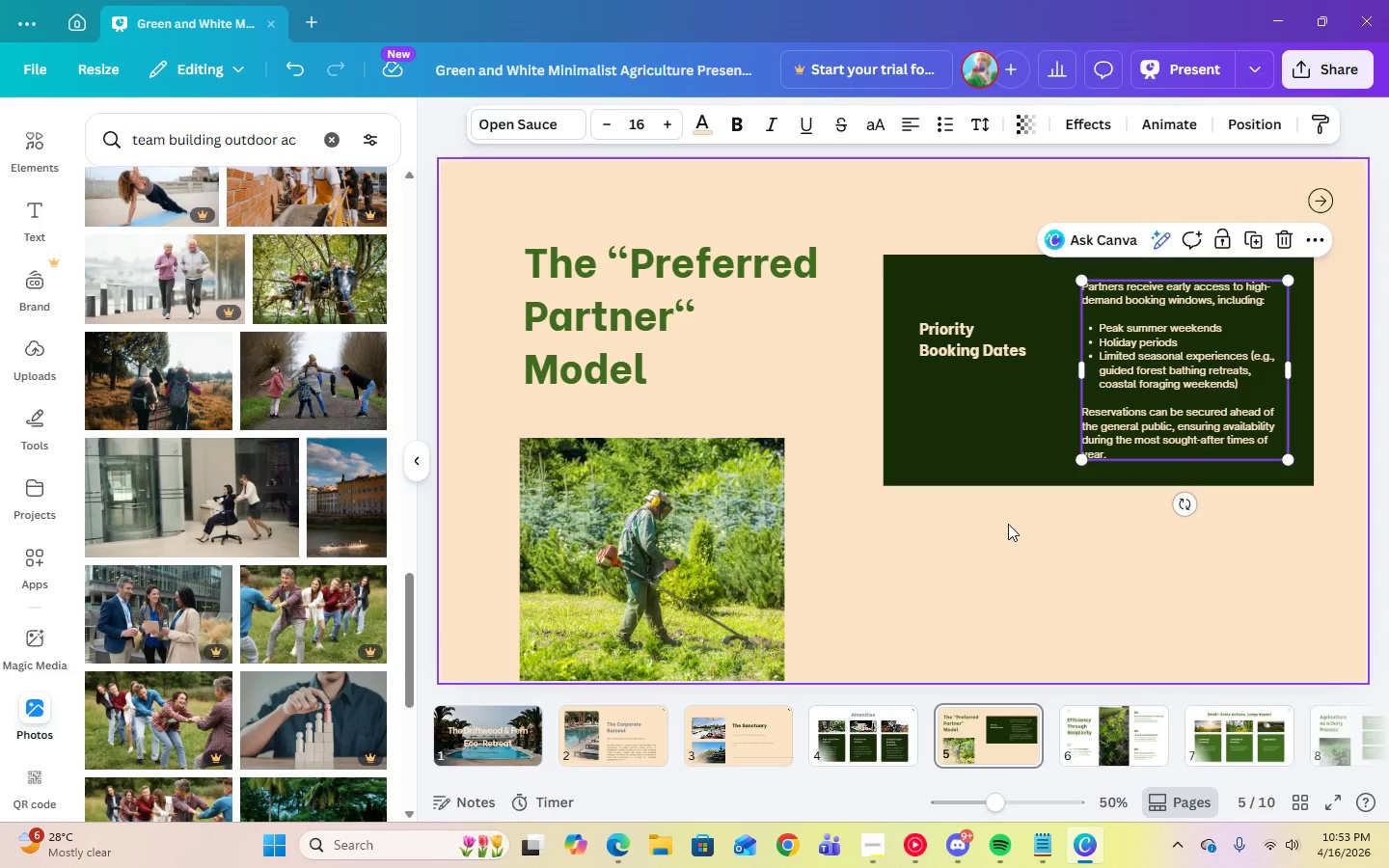 
left_click([1008, 524])
 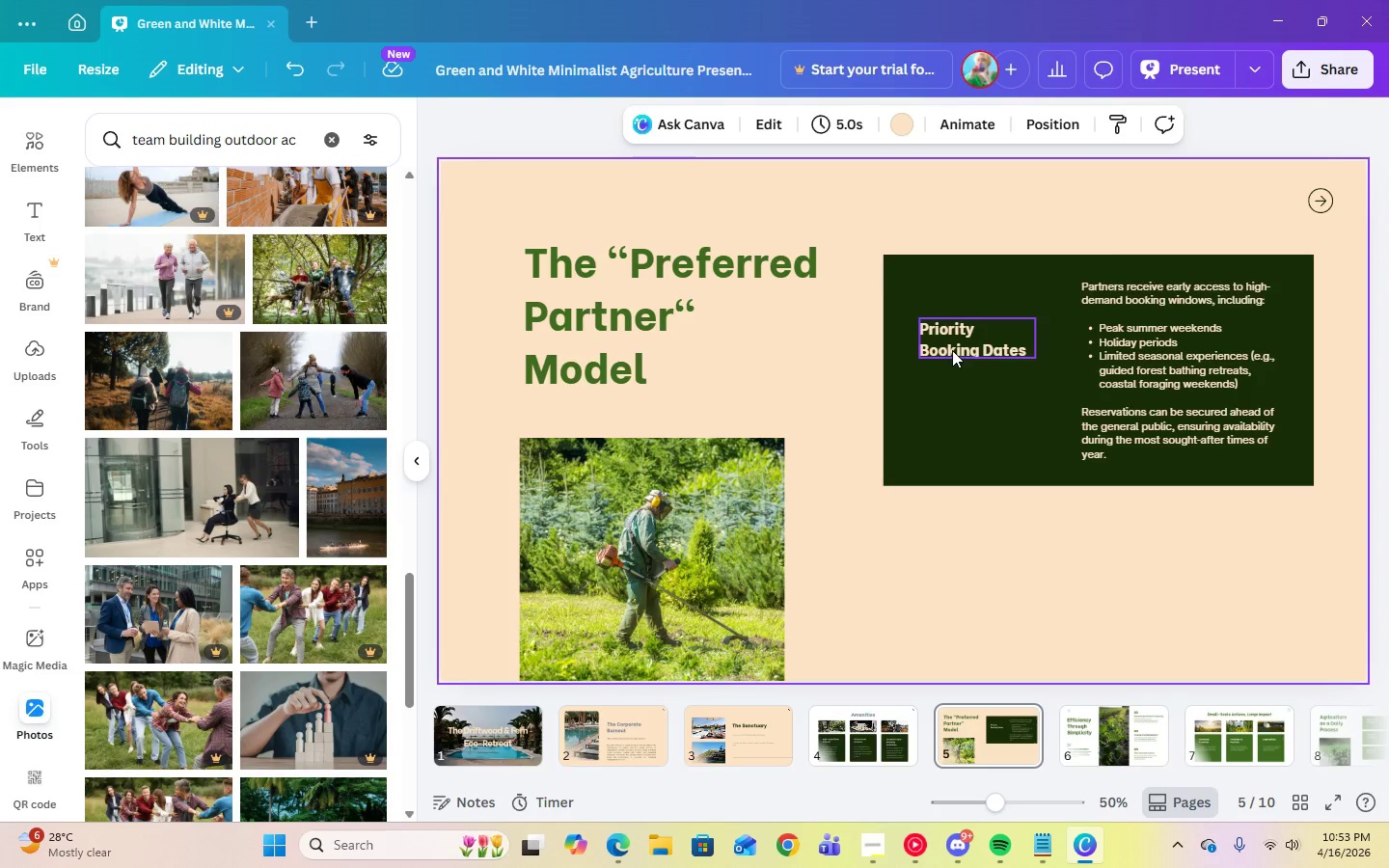 
left_click_drag(start_coordinate=[952, 350], to_coordinate=[952, 388])
 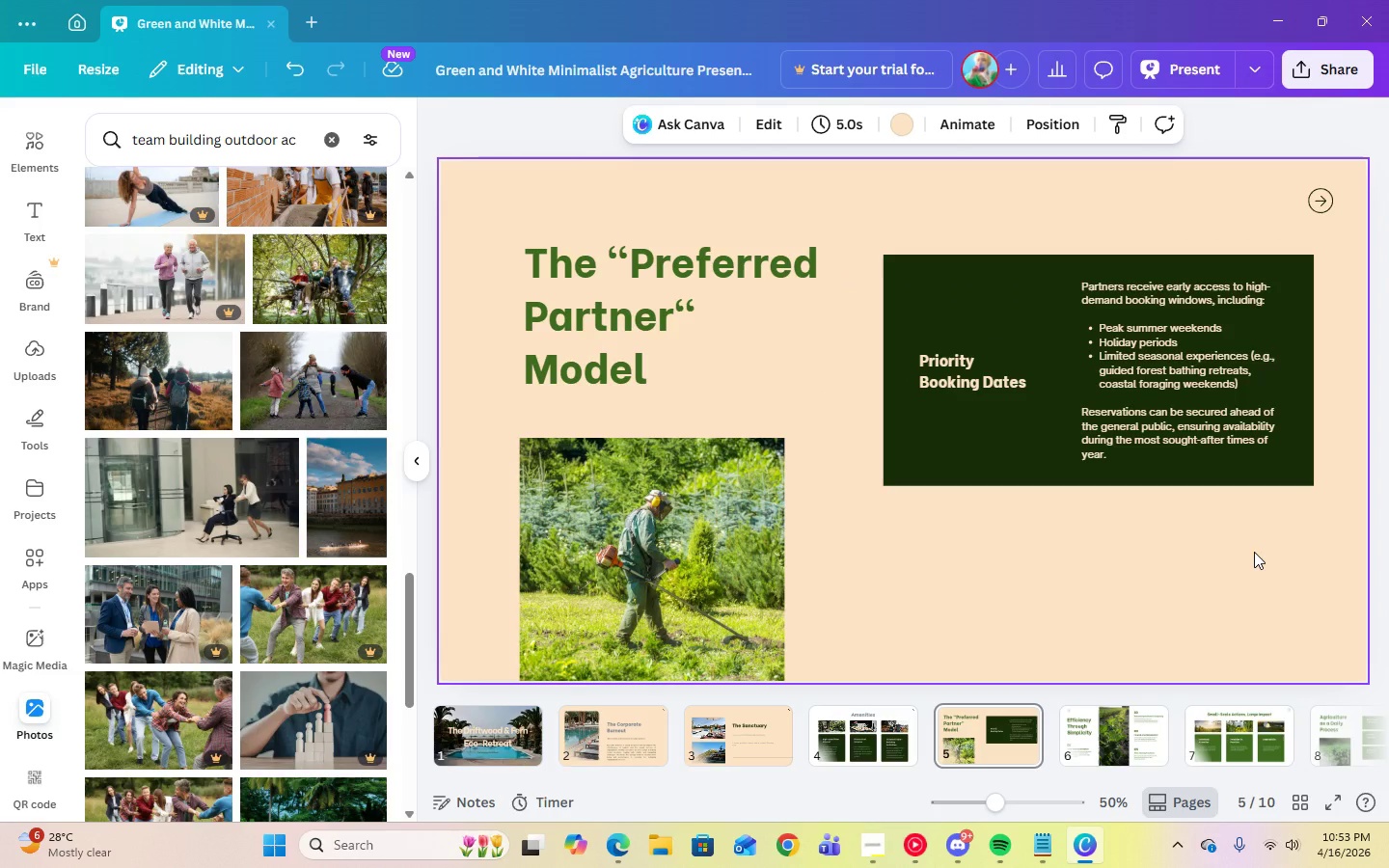 
wait(9.88)
 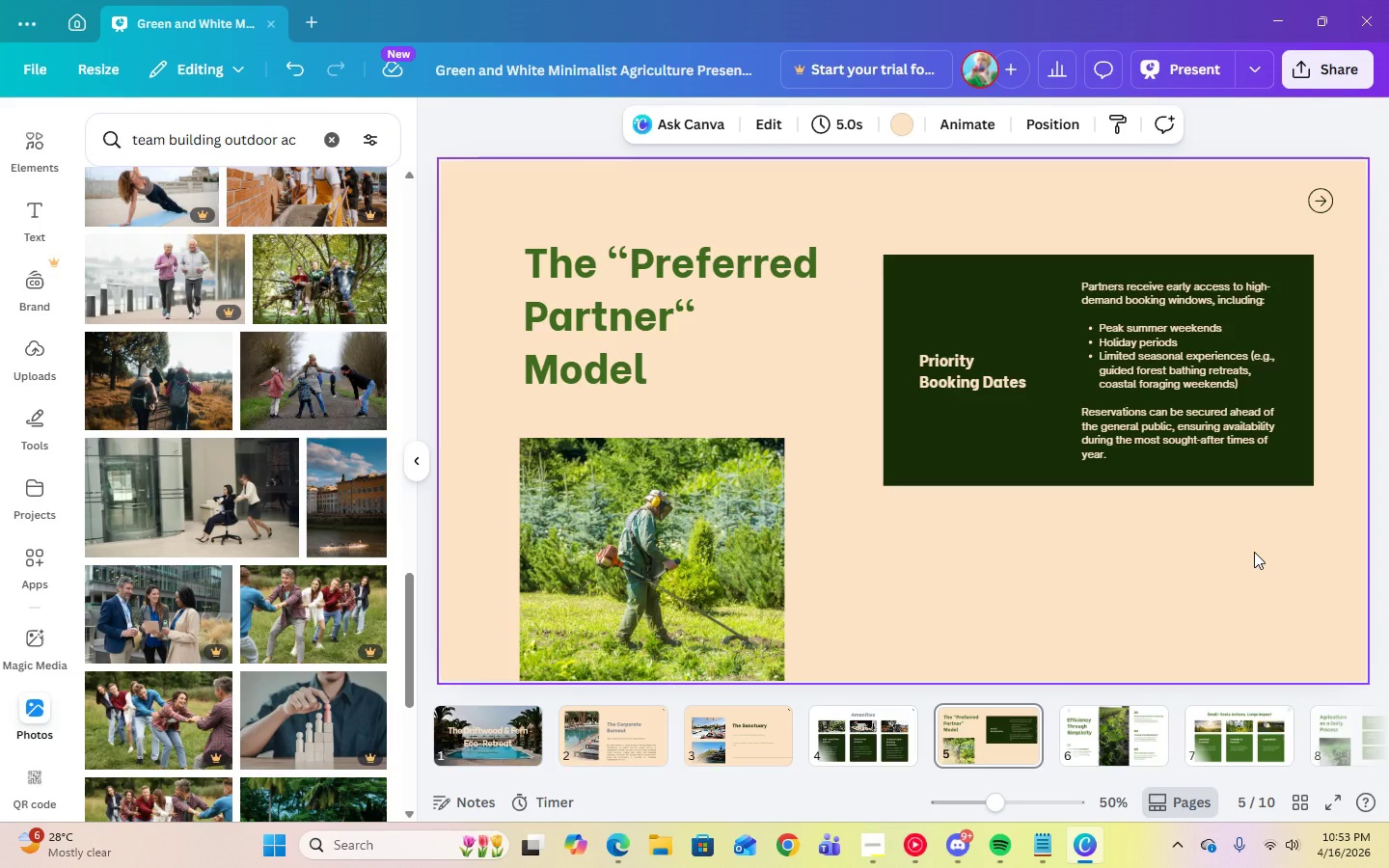 
double_click([275, 72])
 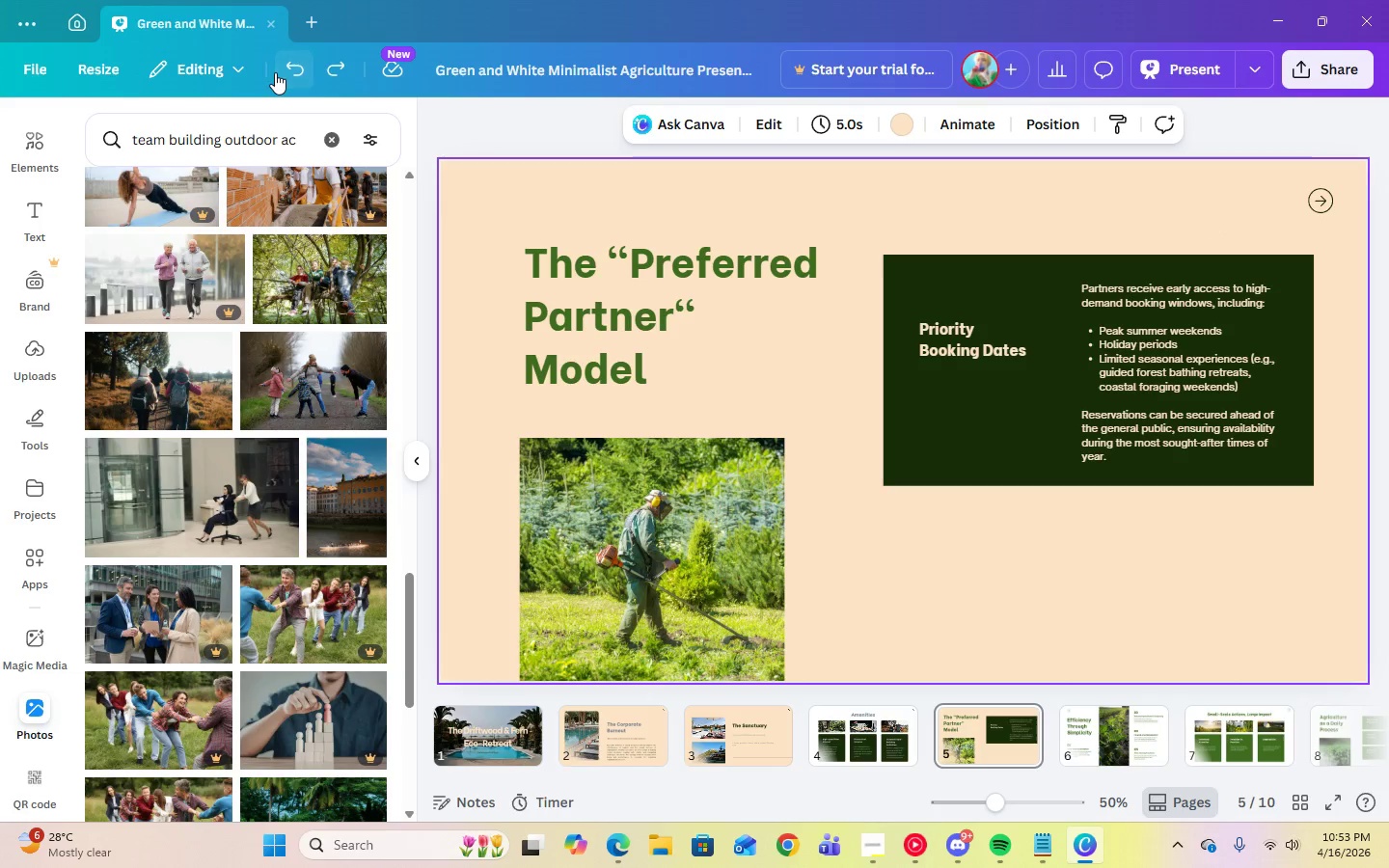 
triple_click([275, 72])
 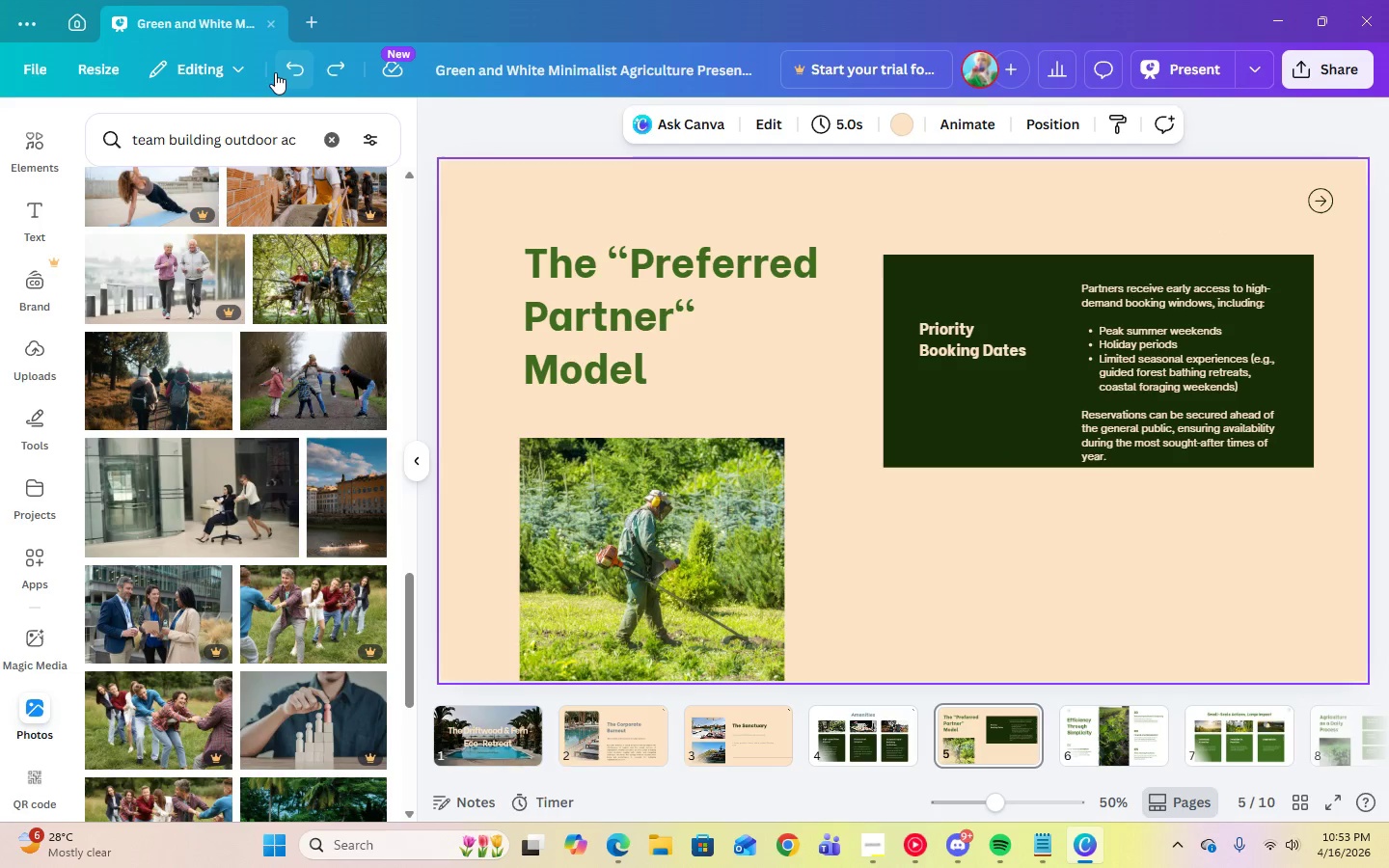 
triple_click([275, 72])
 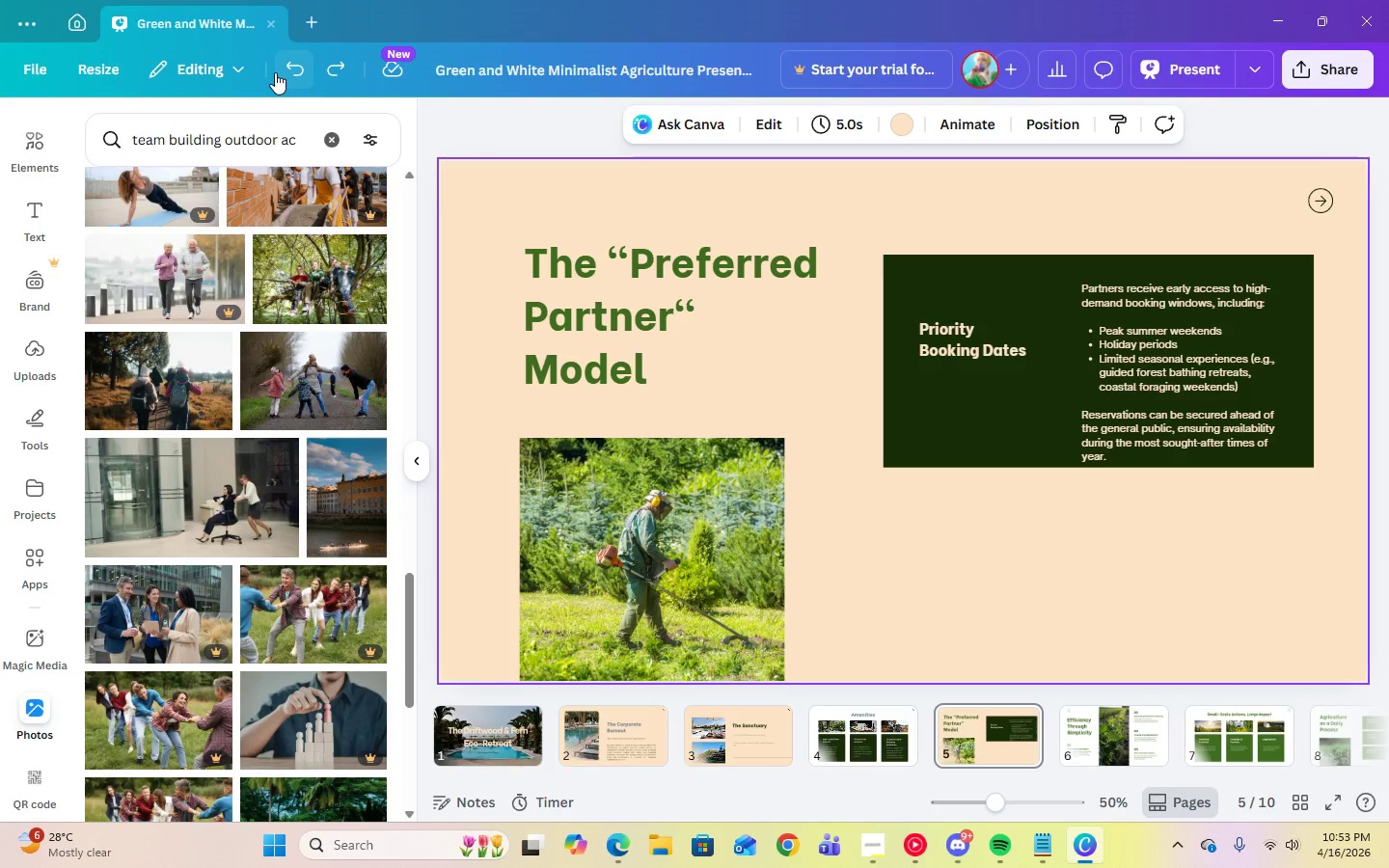 
triple_click([275, 72])
 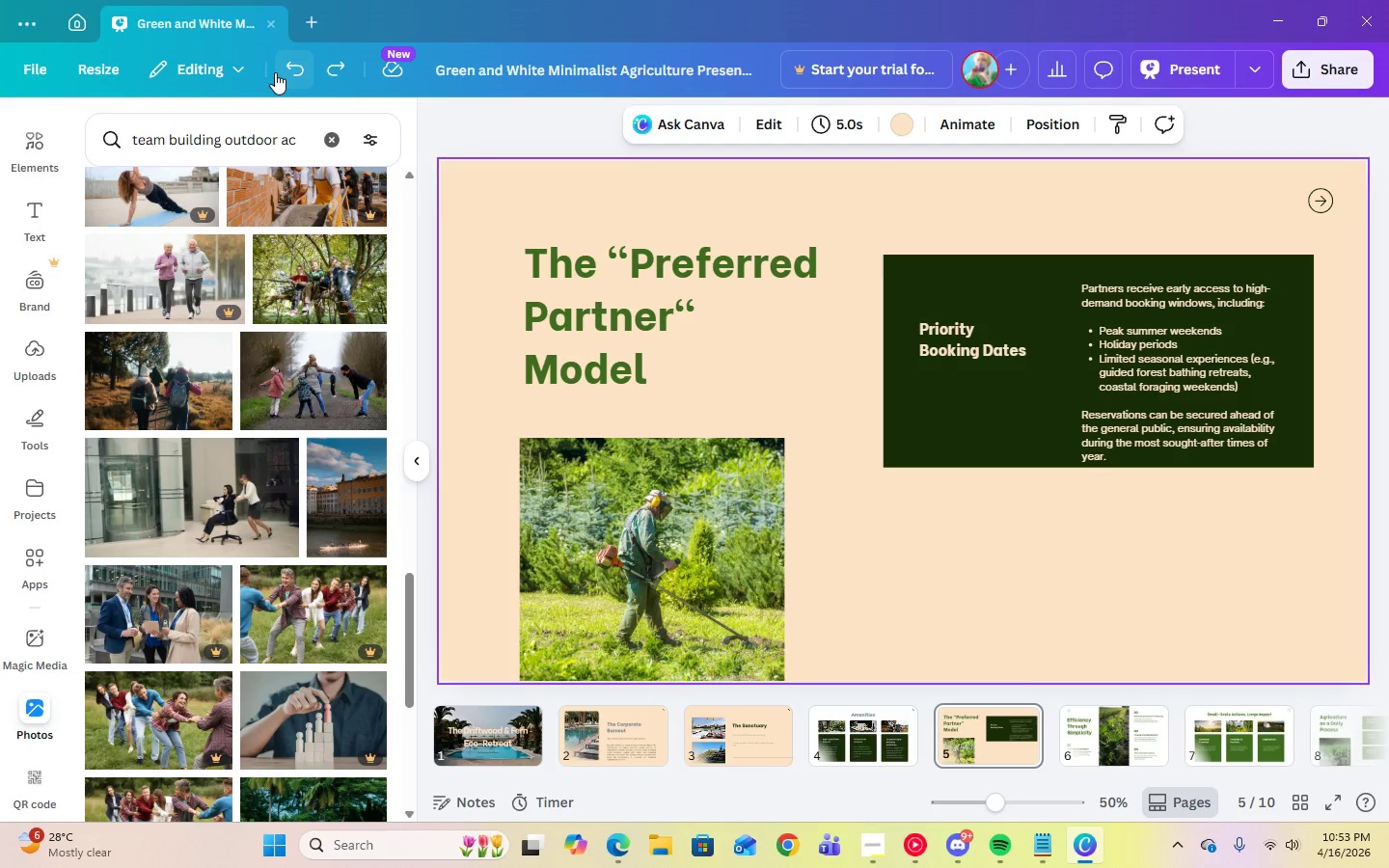 
triple_click([275, 72])
 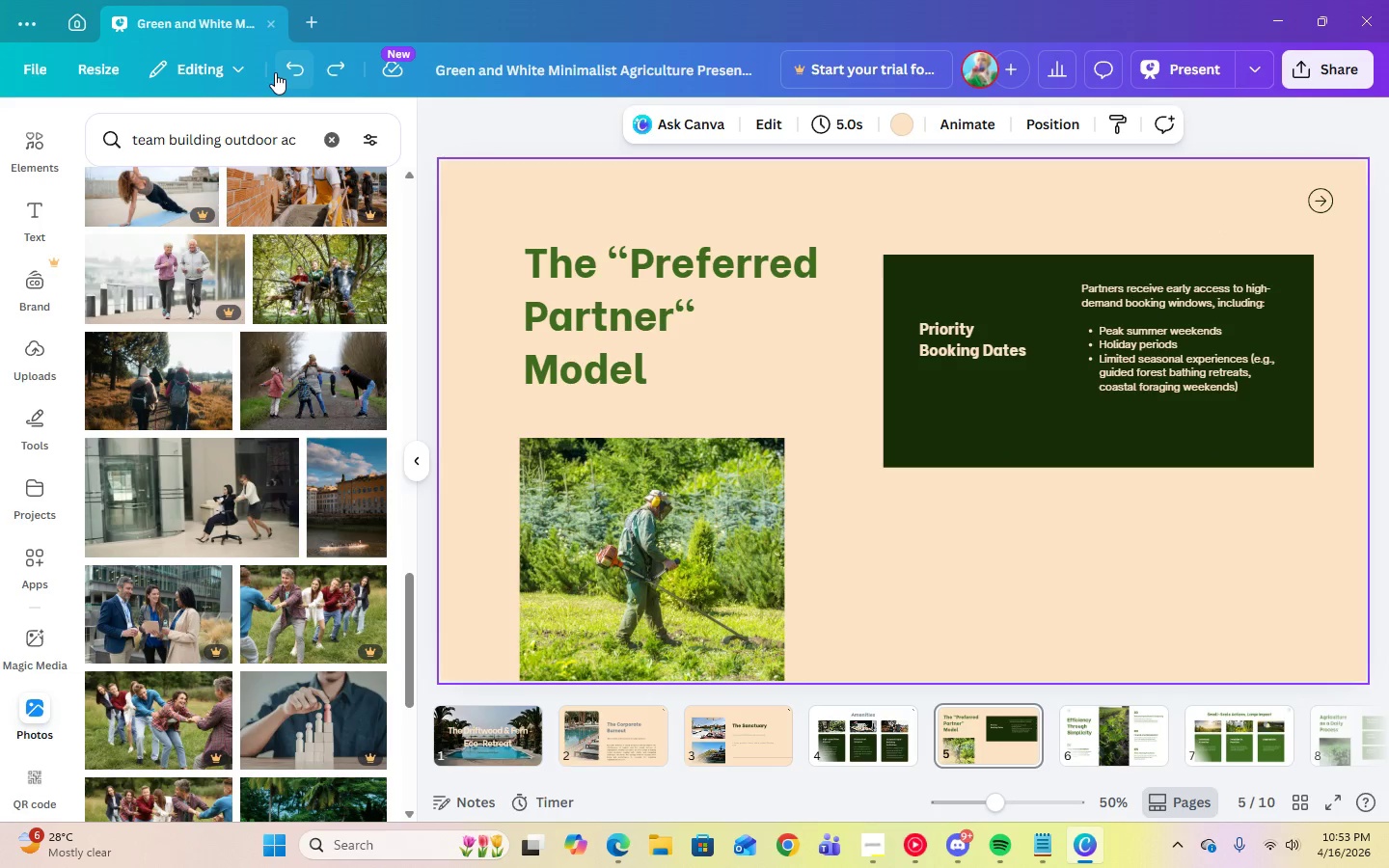 
left_click([275, 72])
 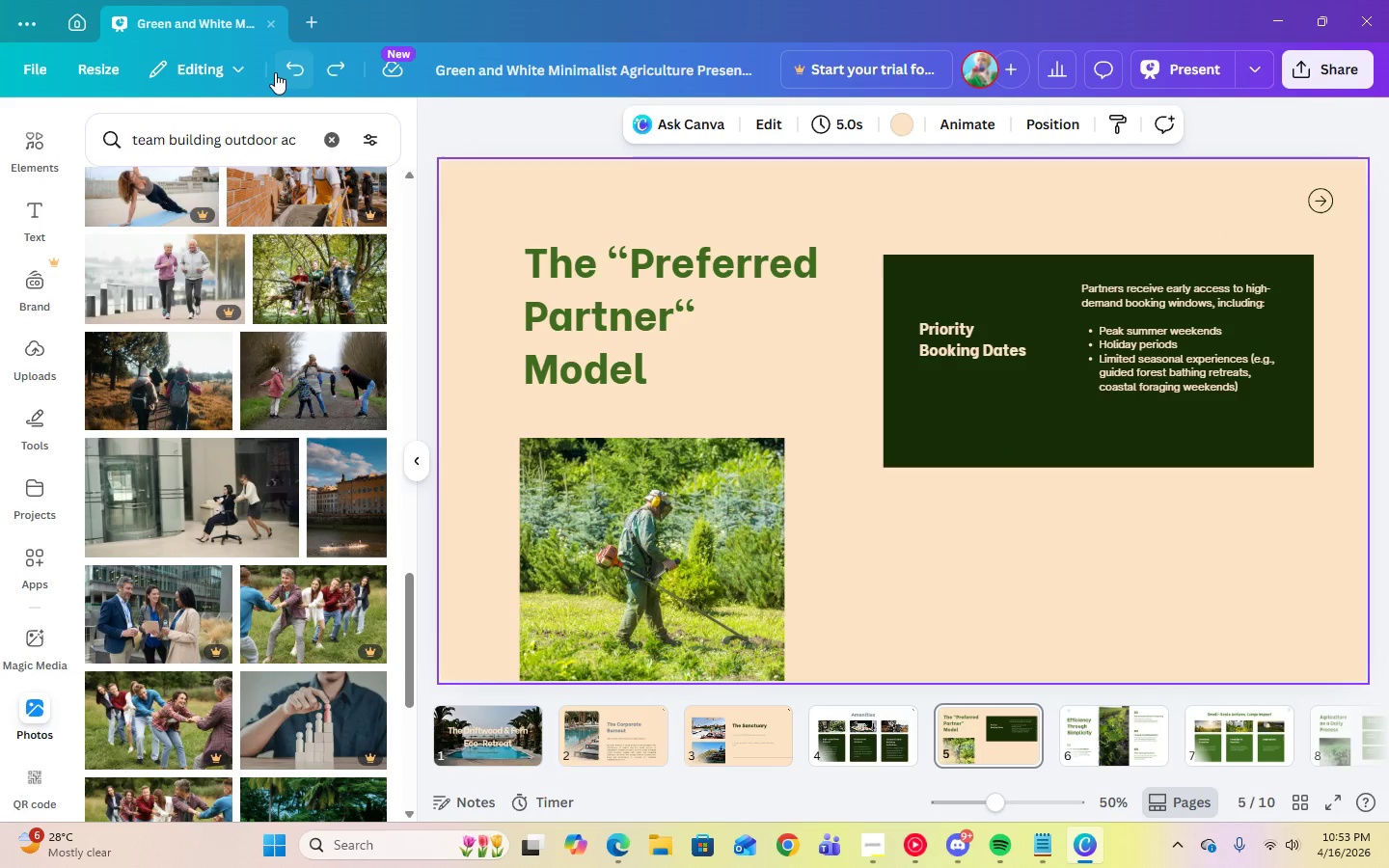 
left_click([275, 72])
 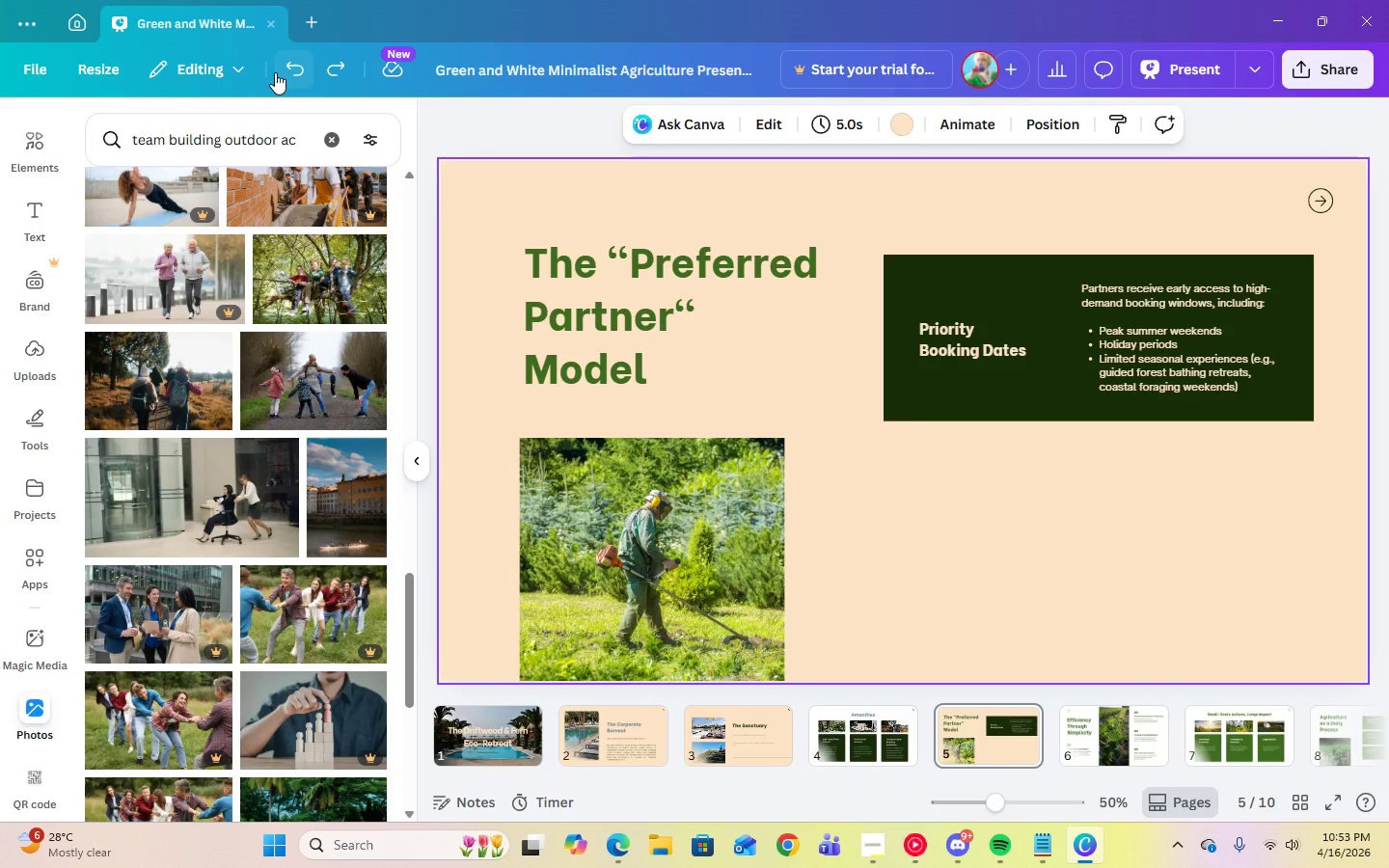 
left_click([275, 72])
 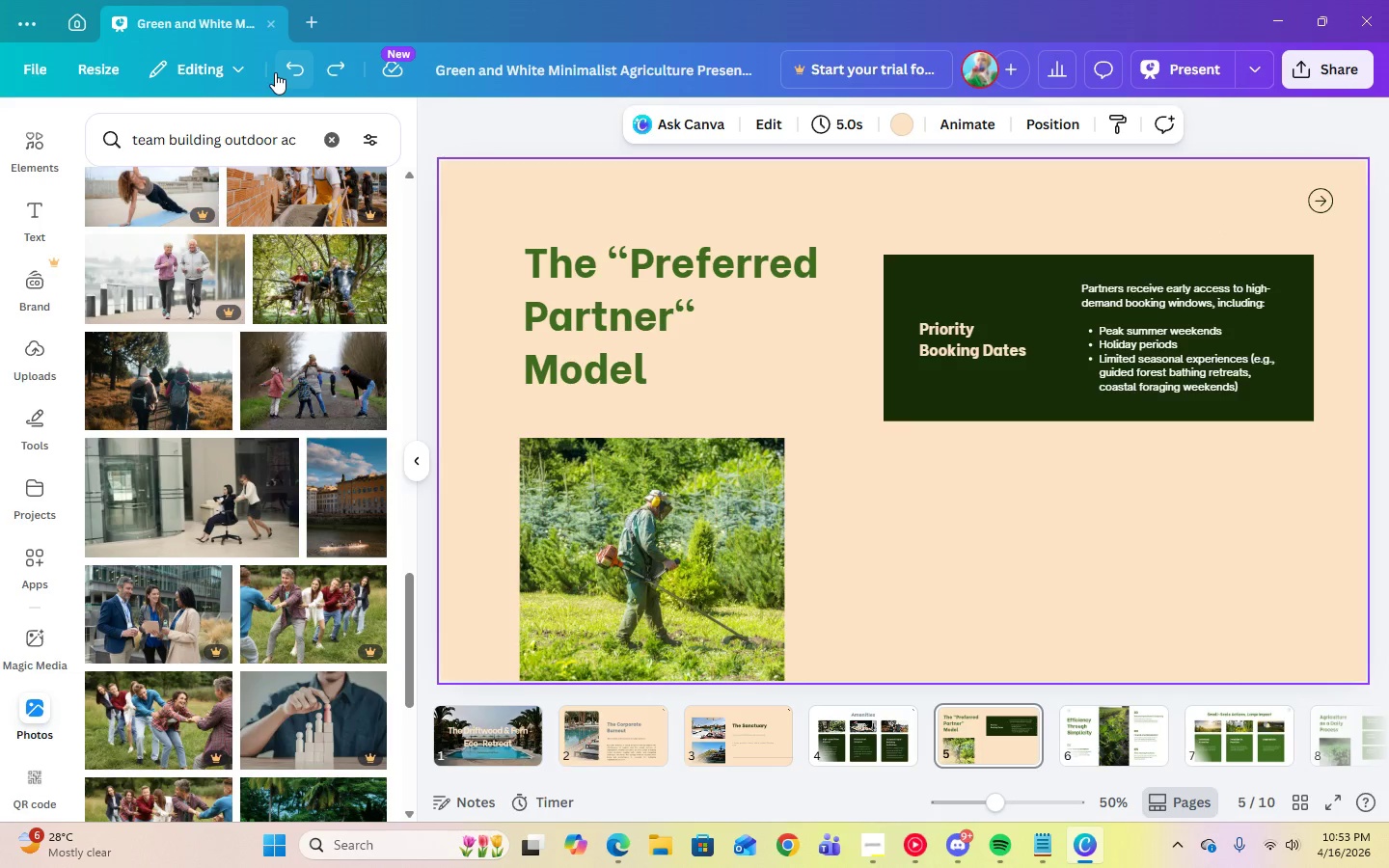 
left_click([275, 72])
 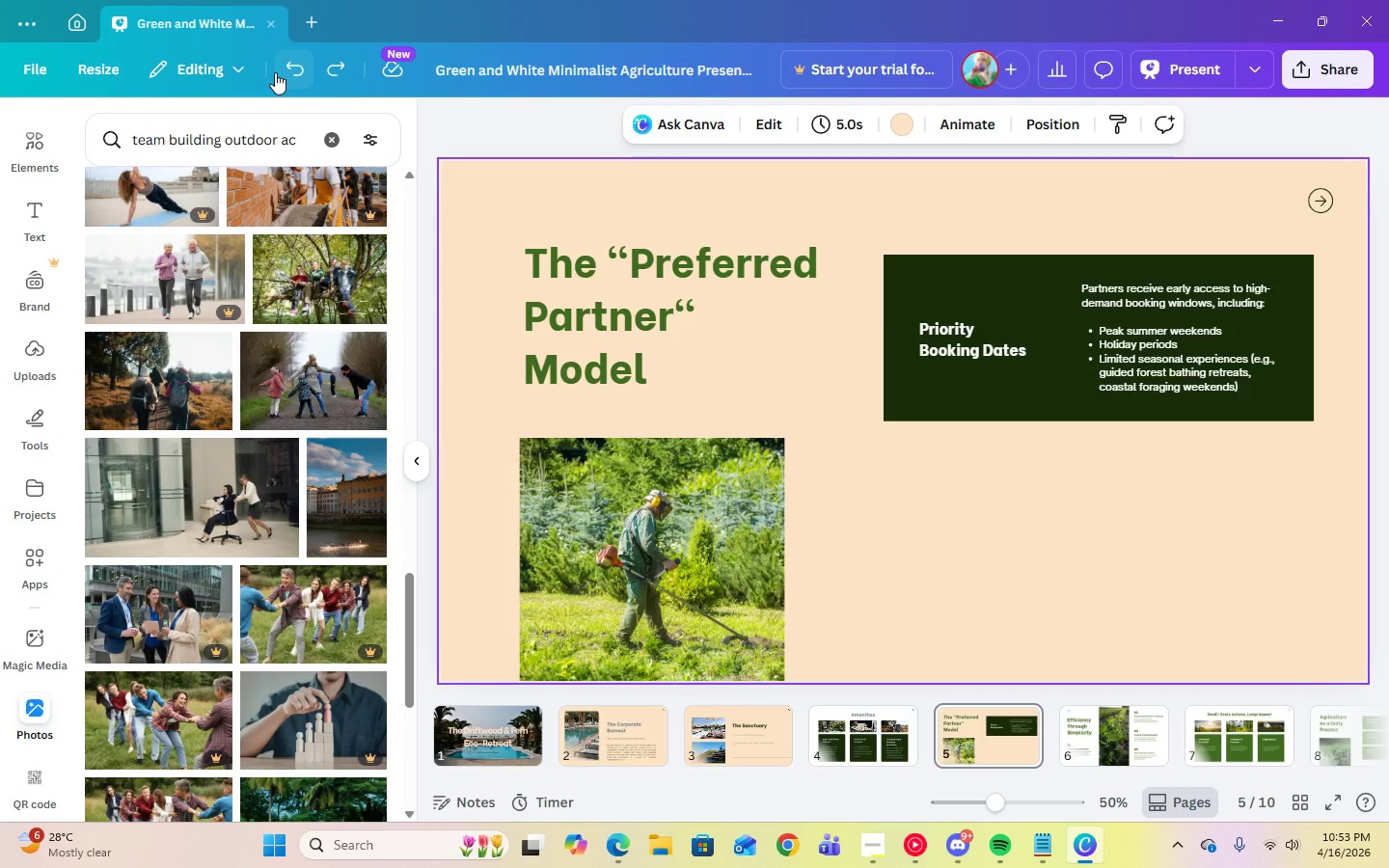 
left_click([275, 72])
 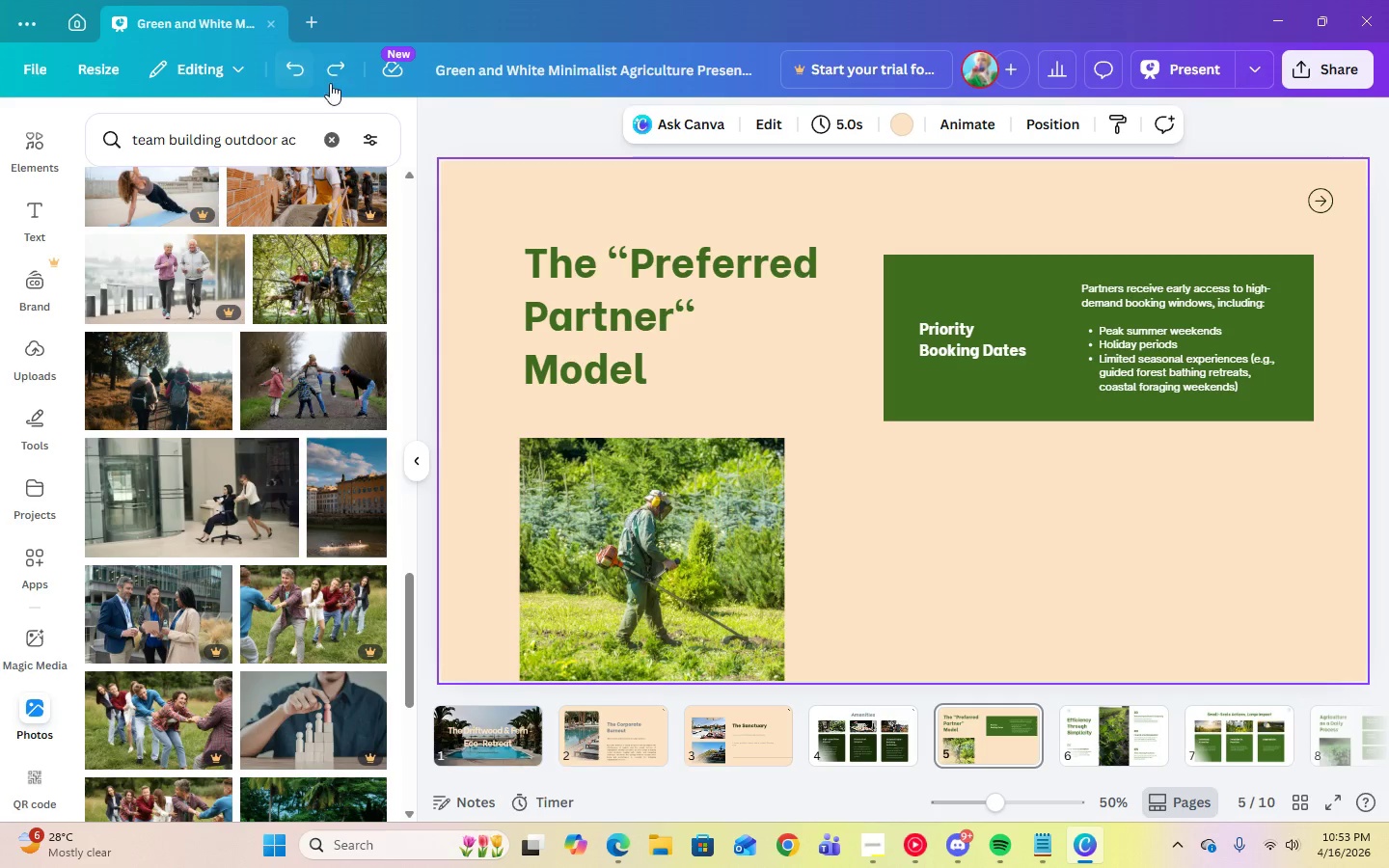 
left_click([335, 83])
 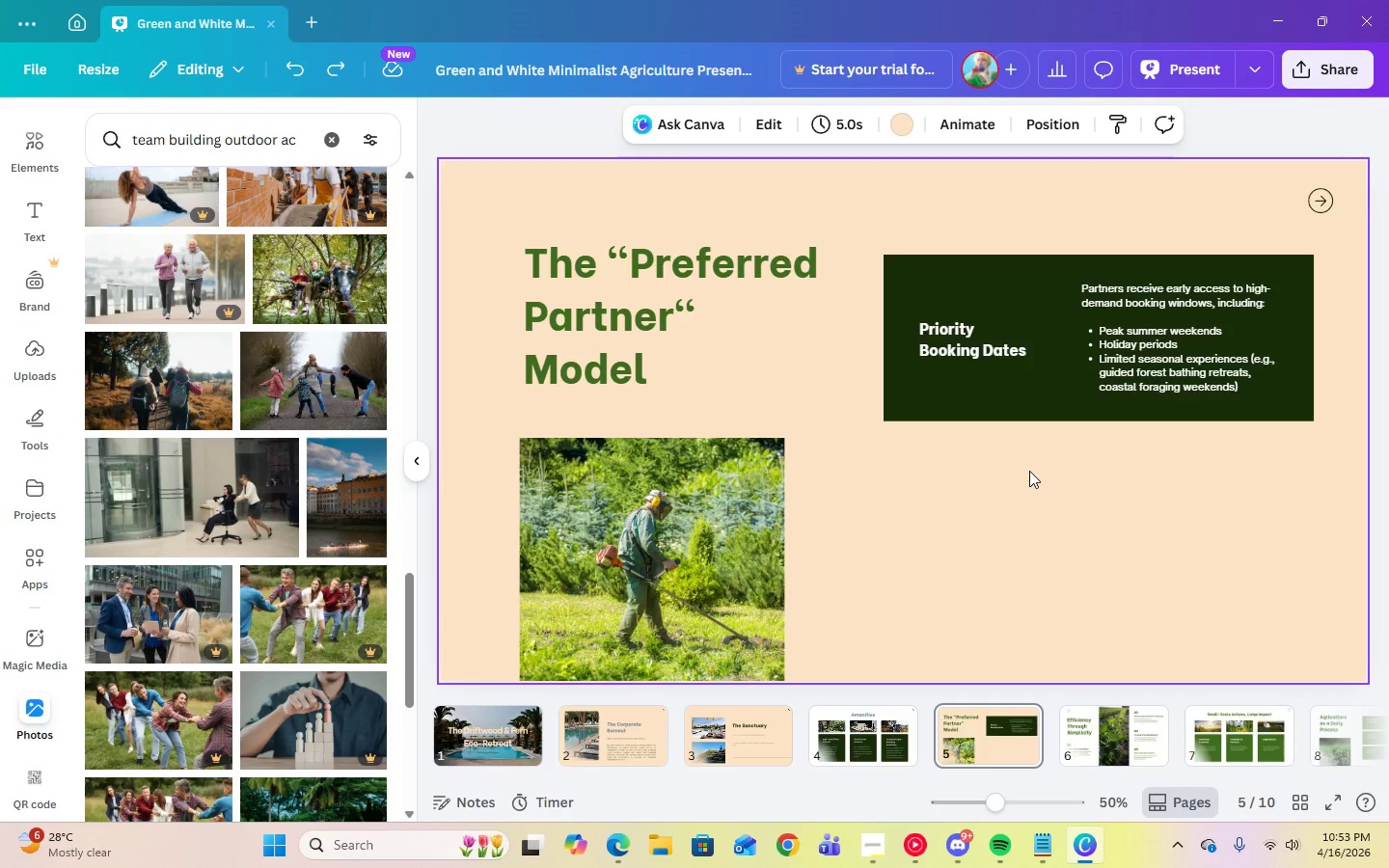 
hold_key(key=ShiftLeft, duration=2.31)
double_click([1129, 339])
 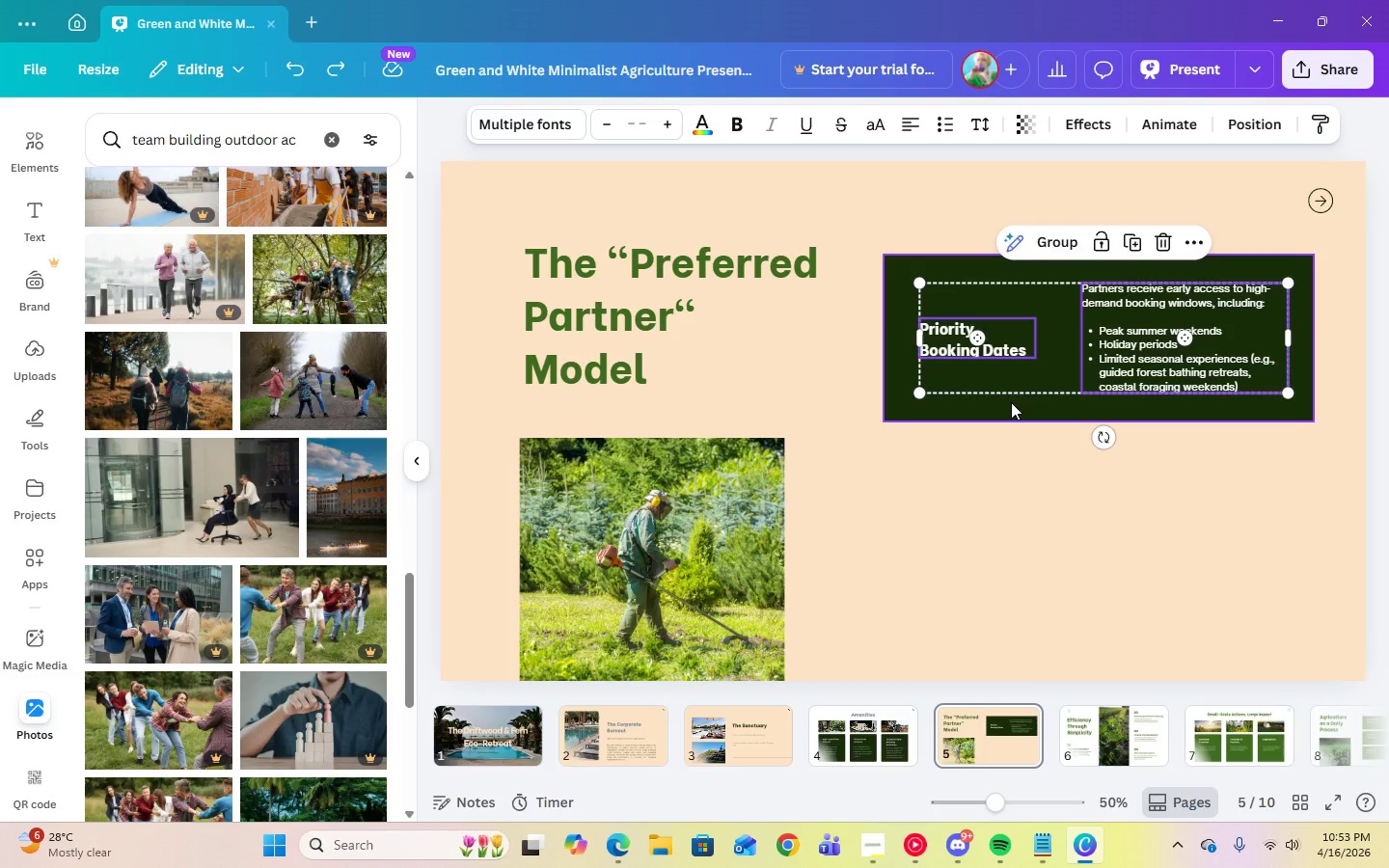 
left_click([1013, 405])
 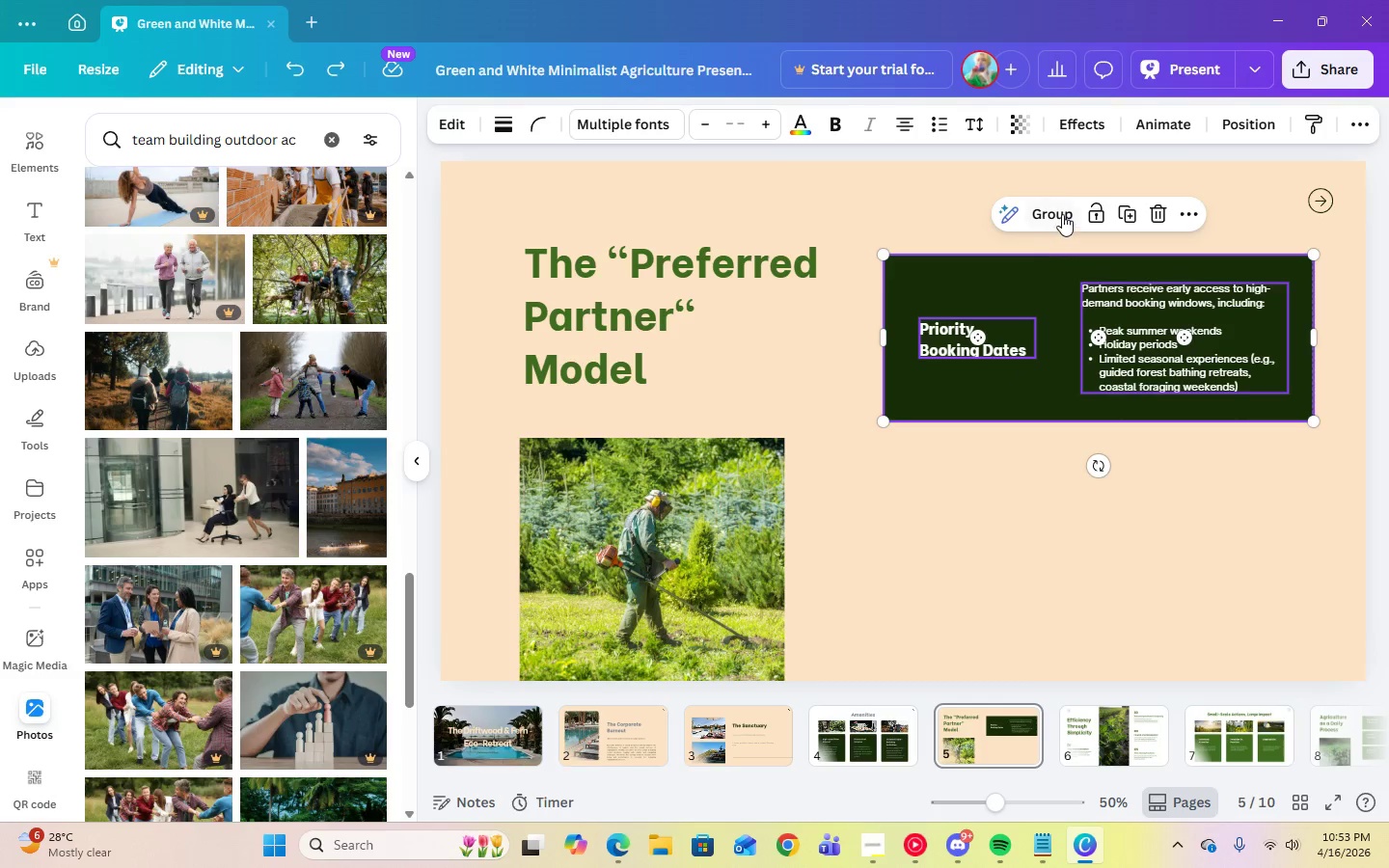 
left_click([1062, 214])
 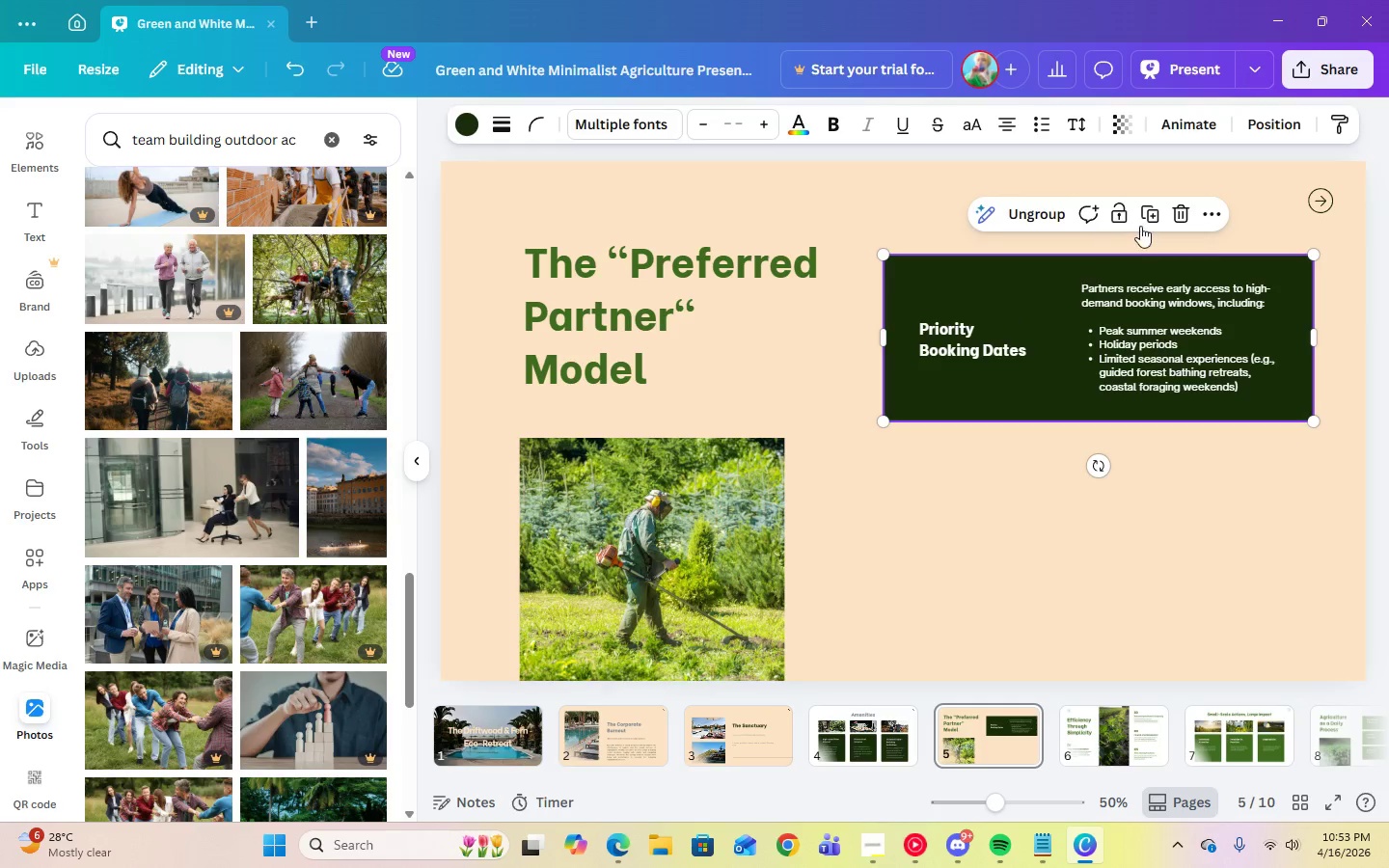 
left_click([1152, 218])
 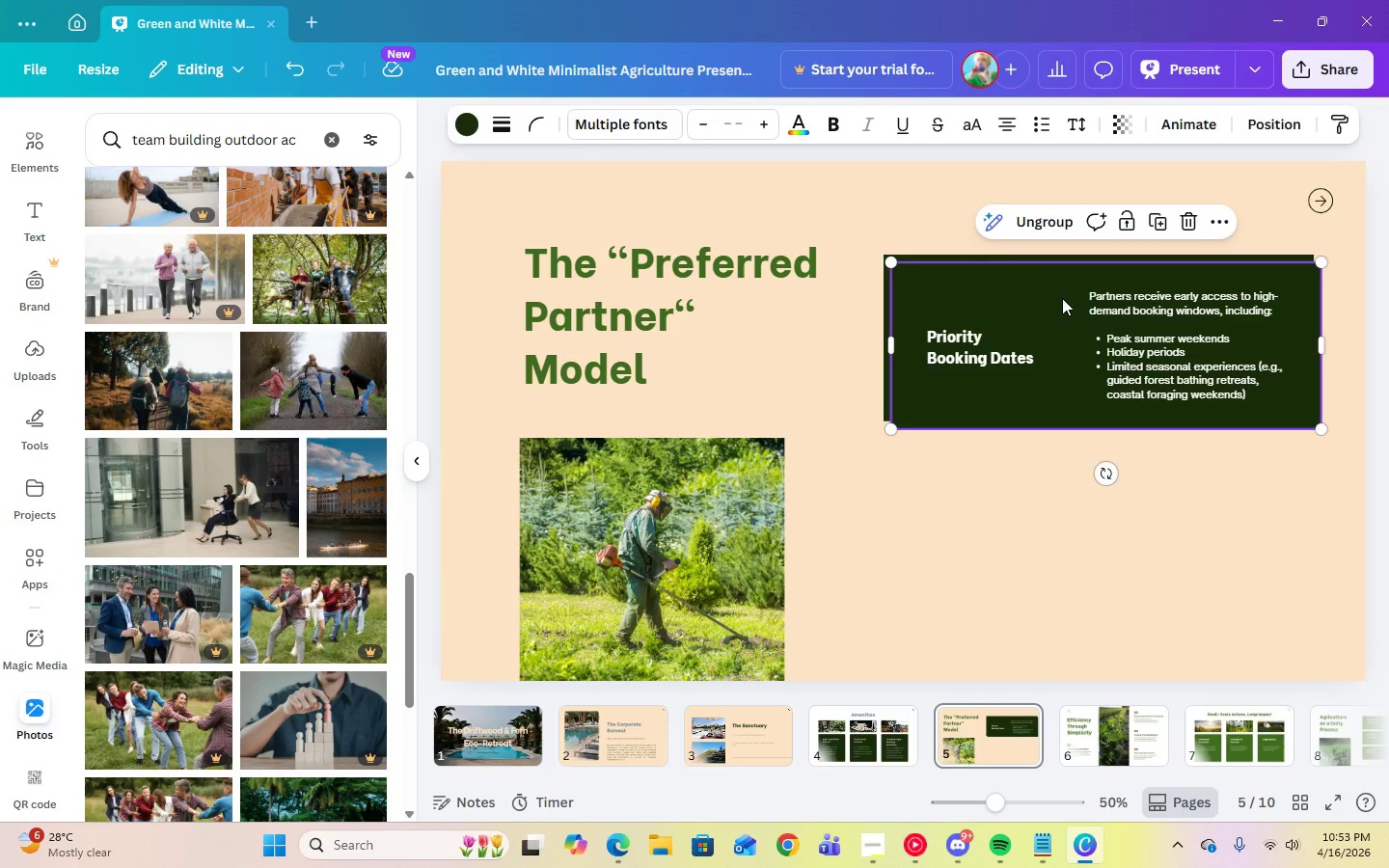 
left_click_drag(start_coordinate=[1062, 299], to_coordinate=[1054, 498])
 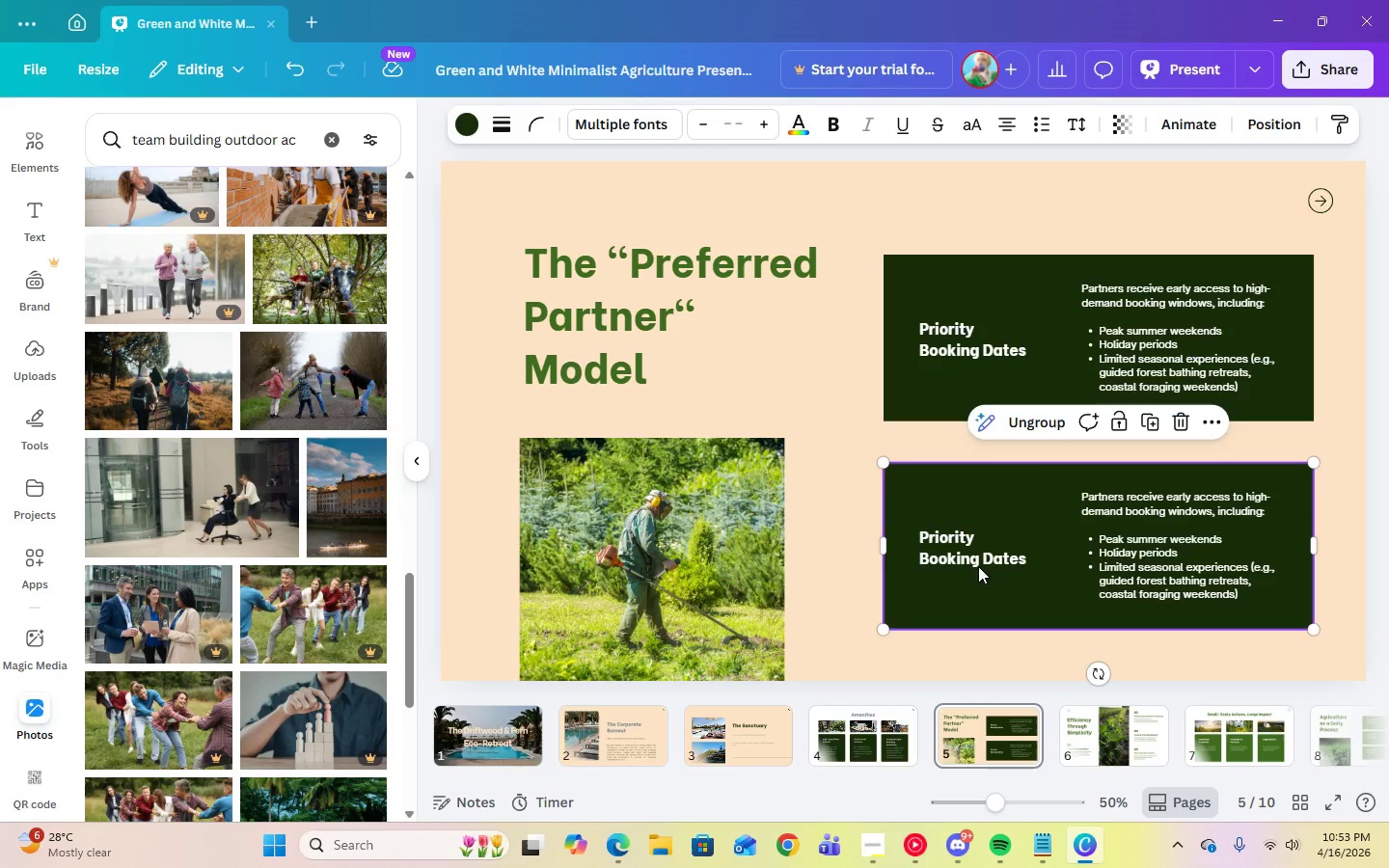 
left_click([977, 559])
 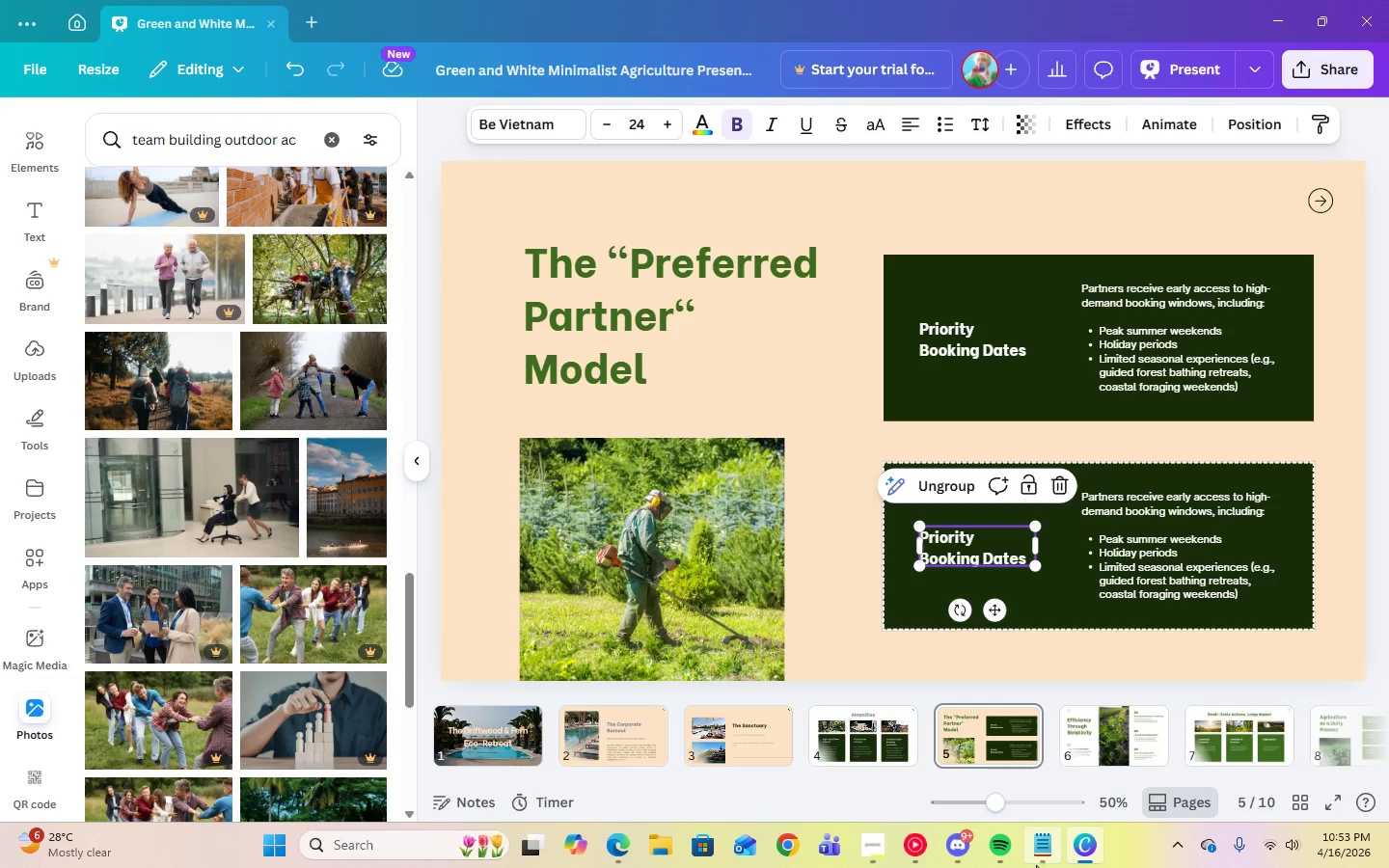 
left_click([1050, 858])
 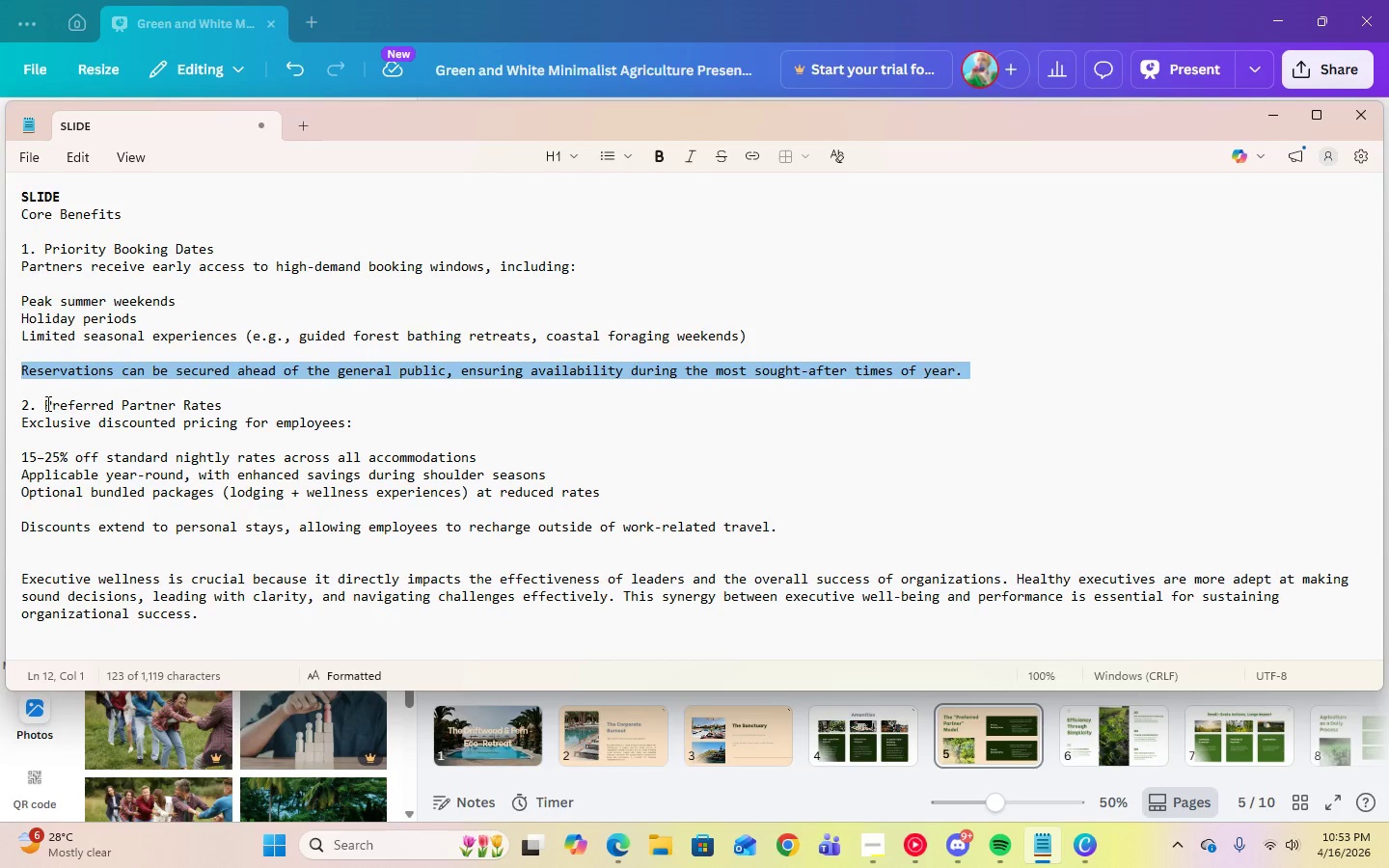 
left_click_drag(start_coordinate=[46, 403], to_coordinate=[222, 406])
 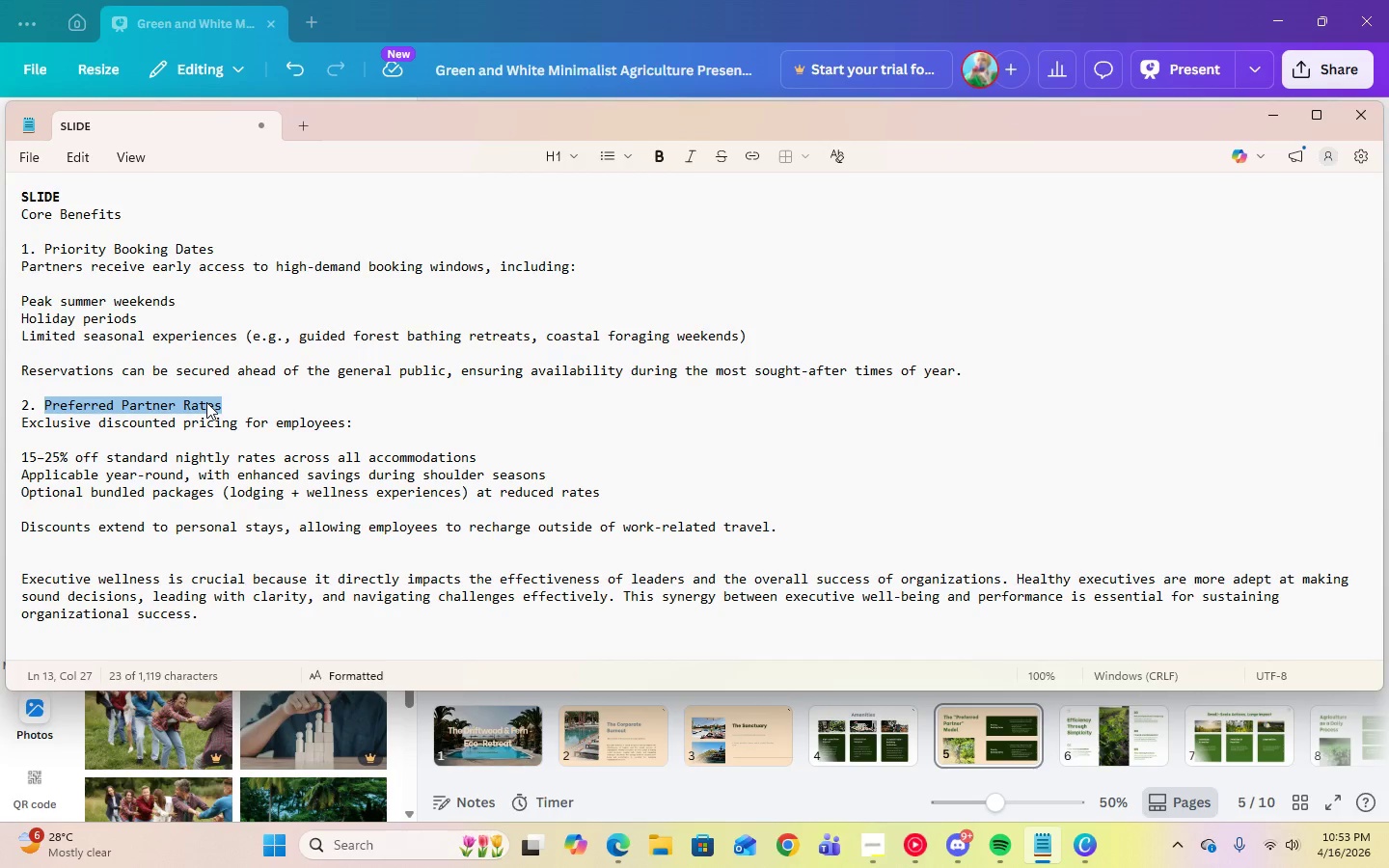 
right_click([206, 402])
 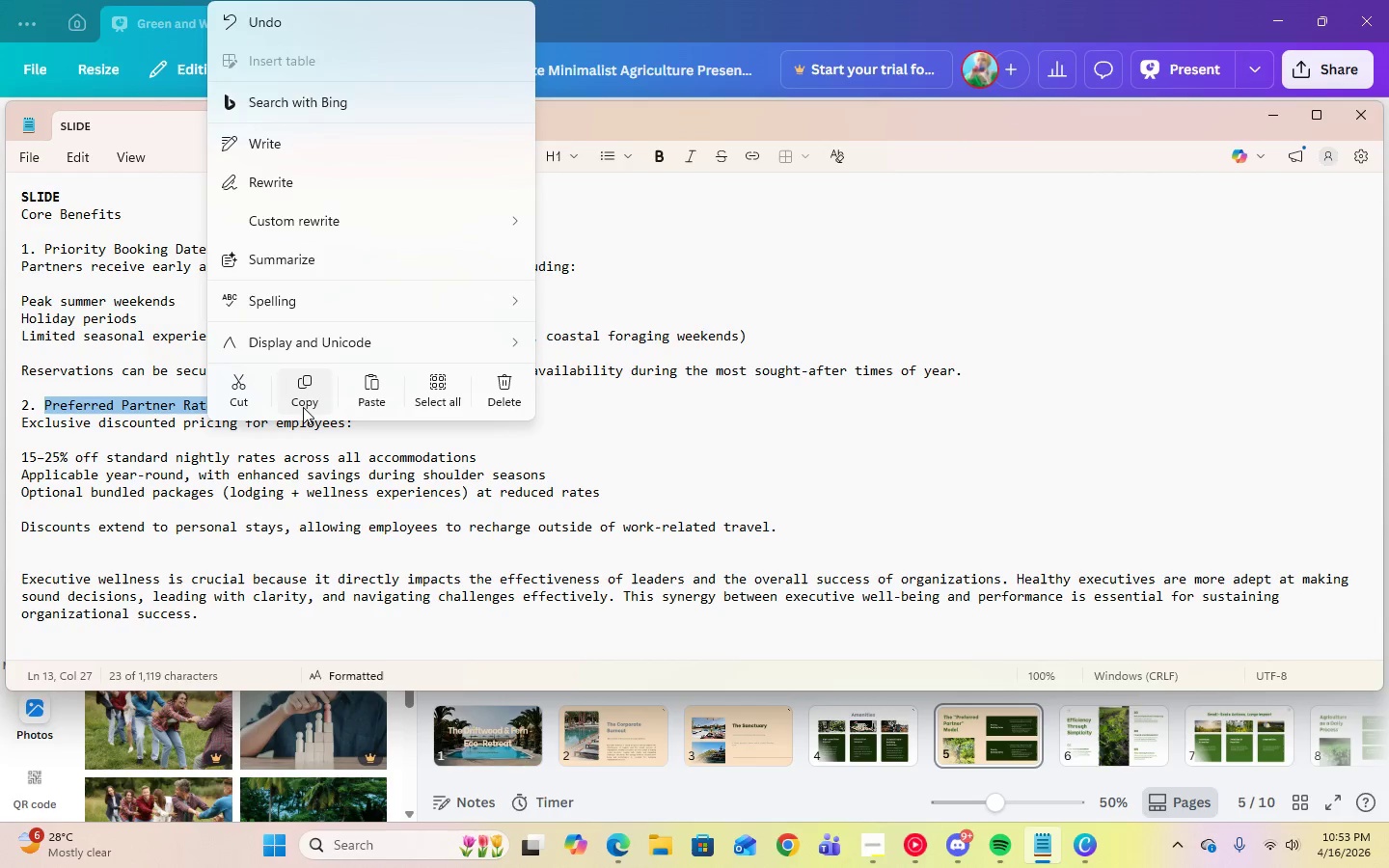 
left_click([303, 407])
 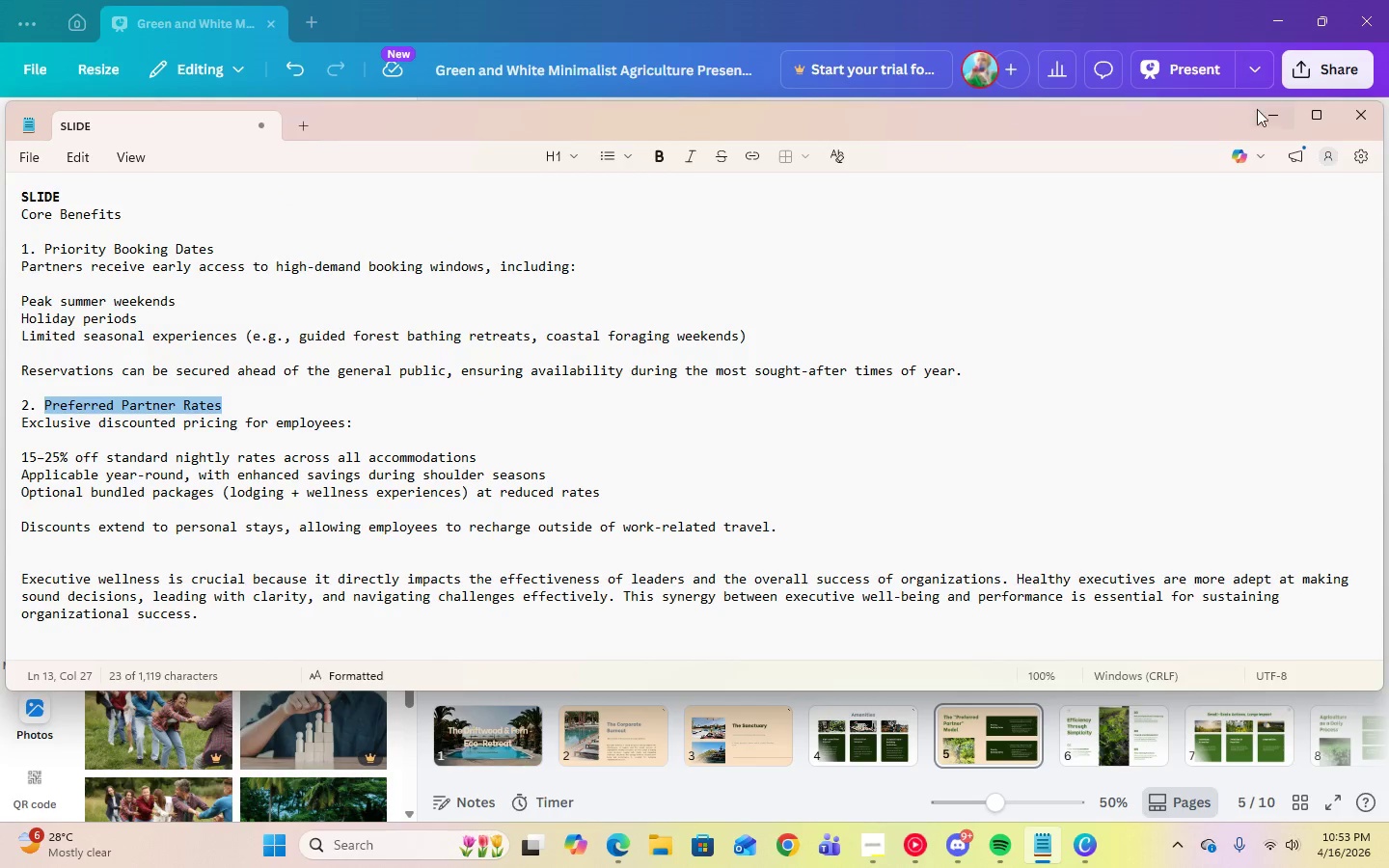 
left_click([1272, 110])
 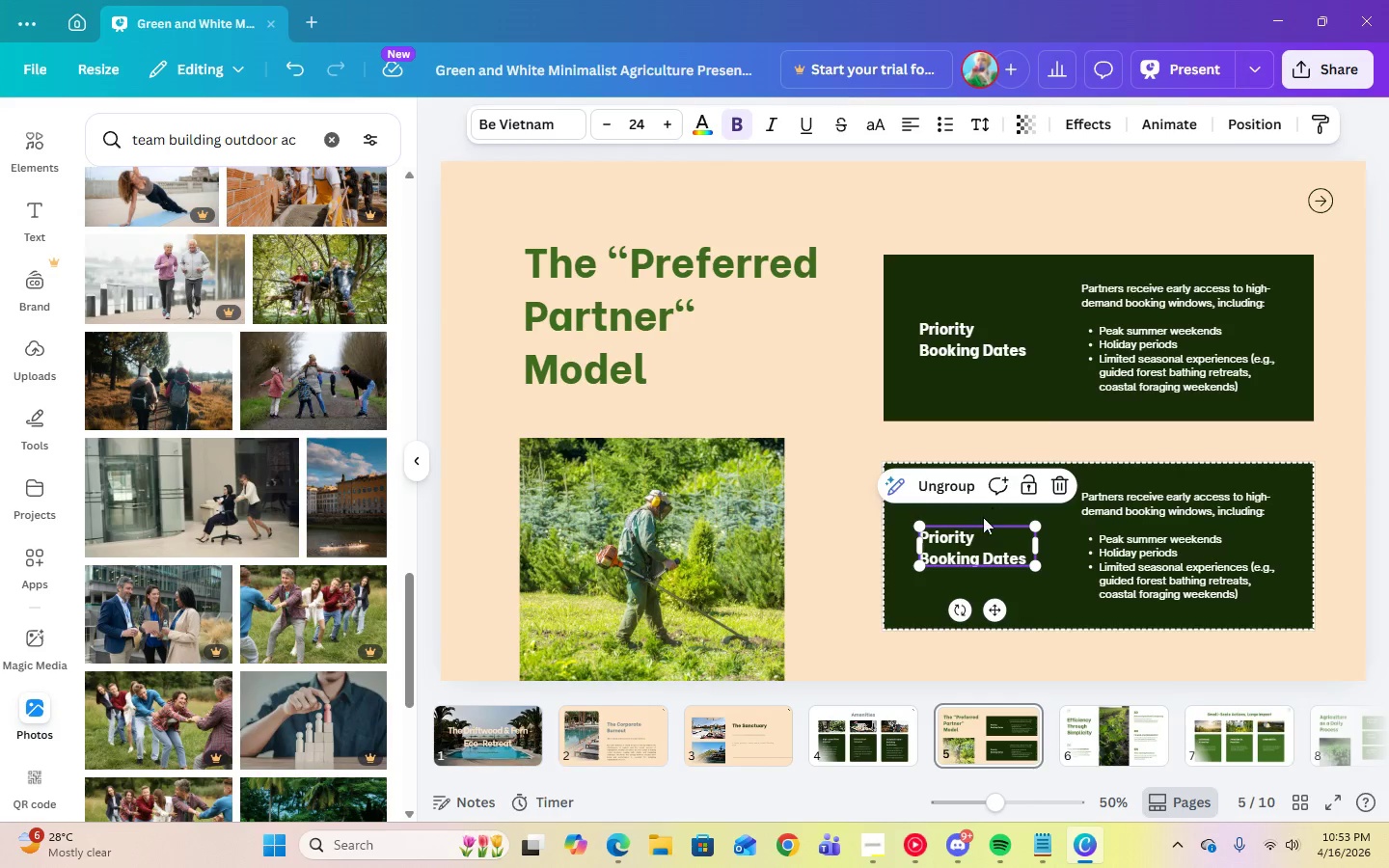 
left_click([967, 546])
 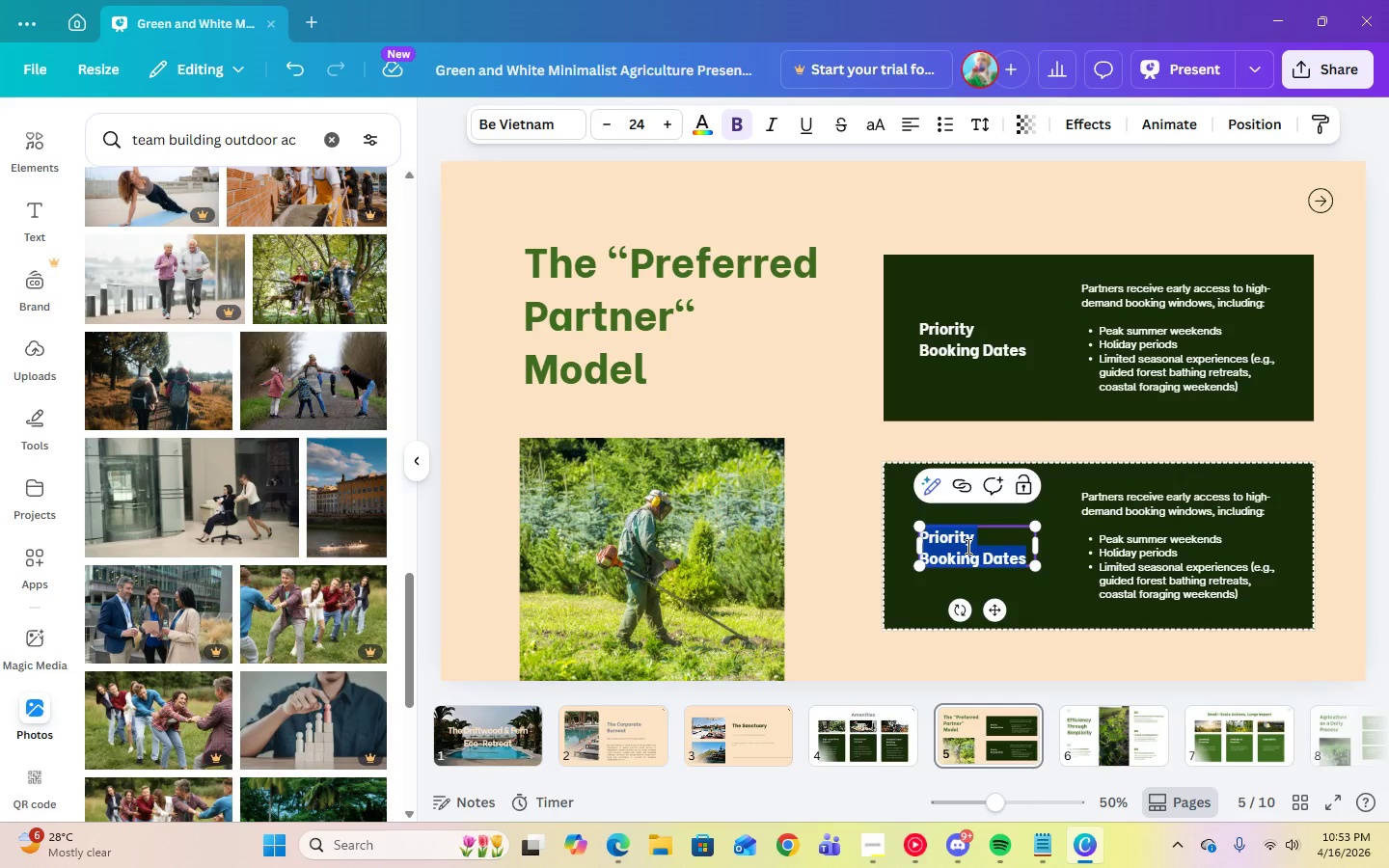 
key(Control+V)
 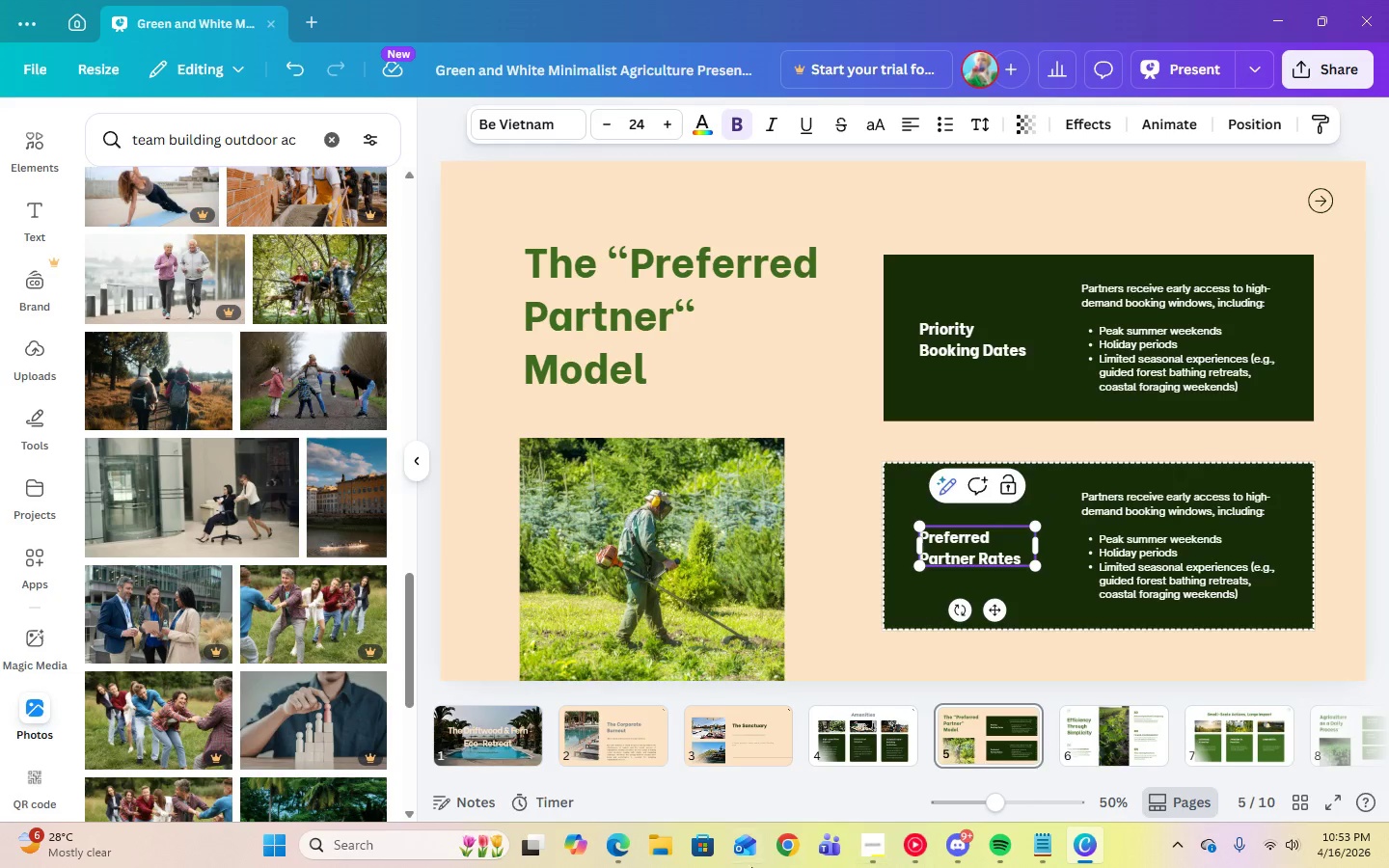 
left_click([1046, 848])
 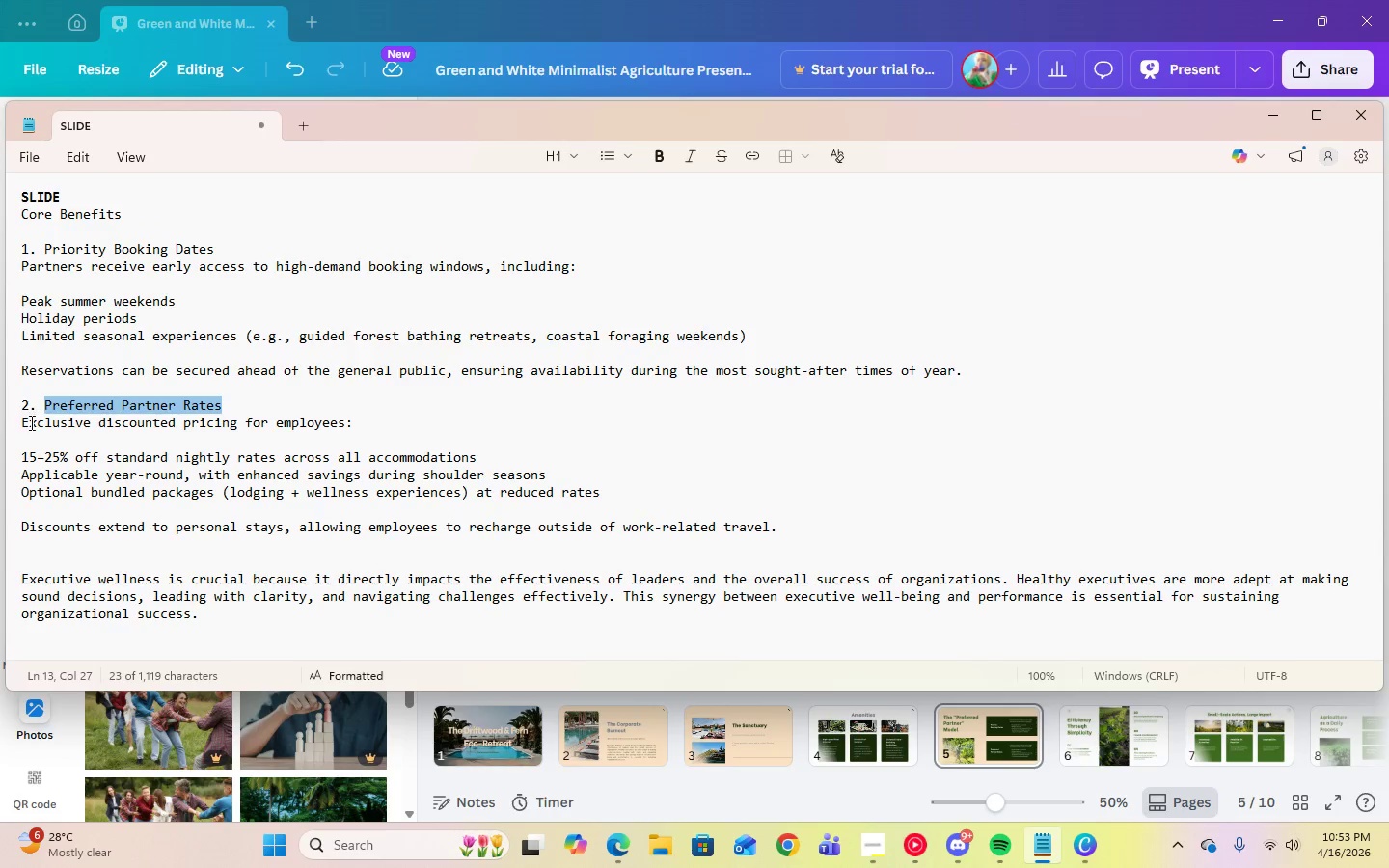 
left_click_drag(start_coordinate=[23, 422], to_coordinate=[620, 489])
 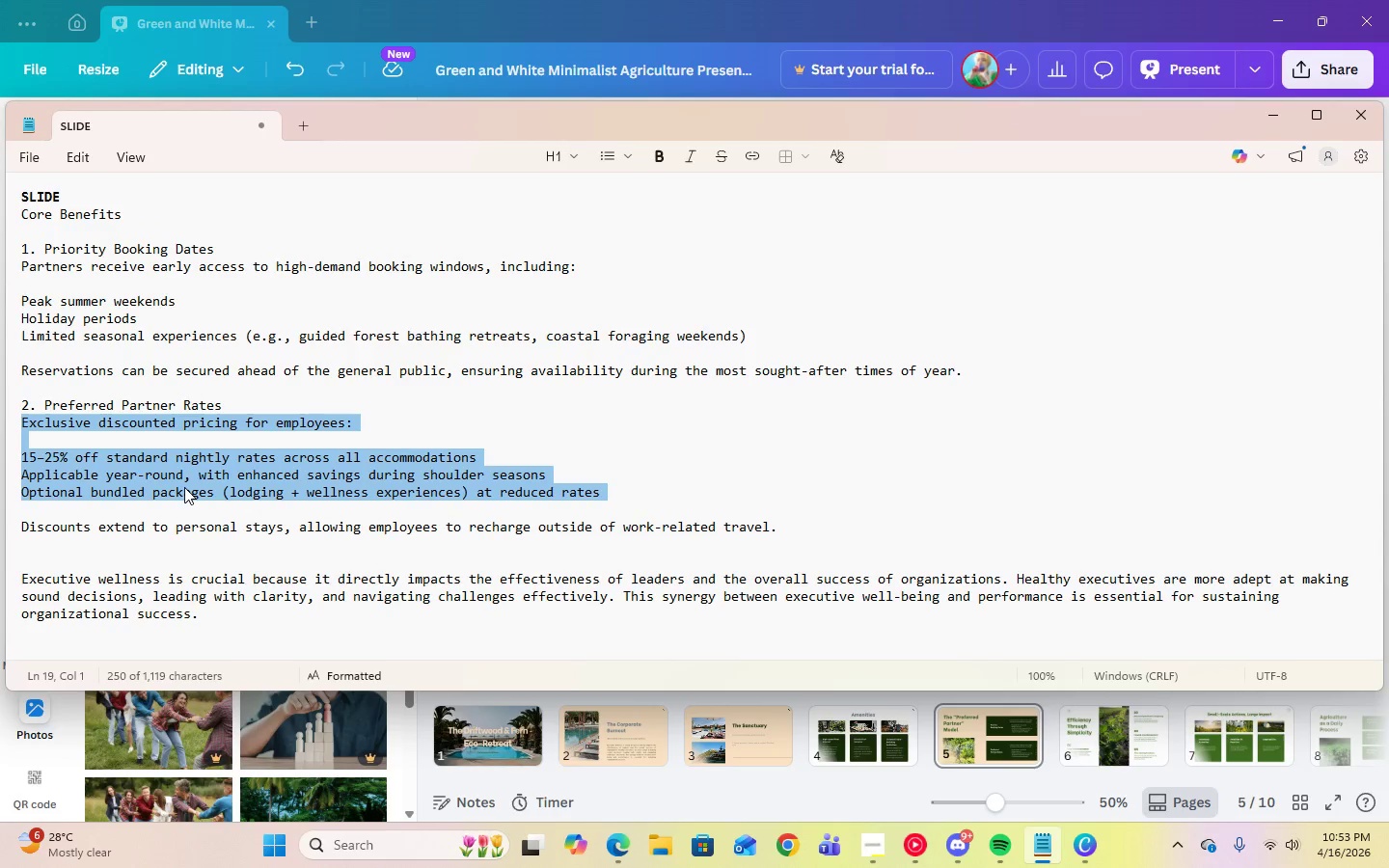 
right_click([184, 487])
 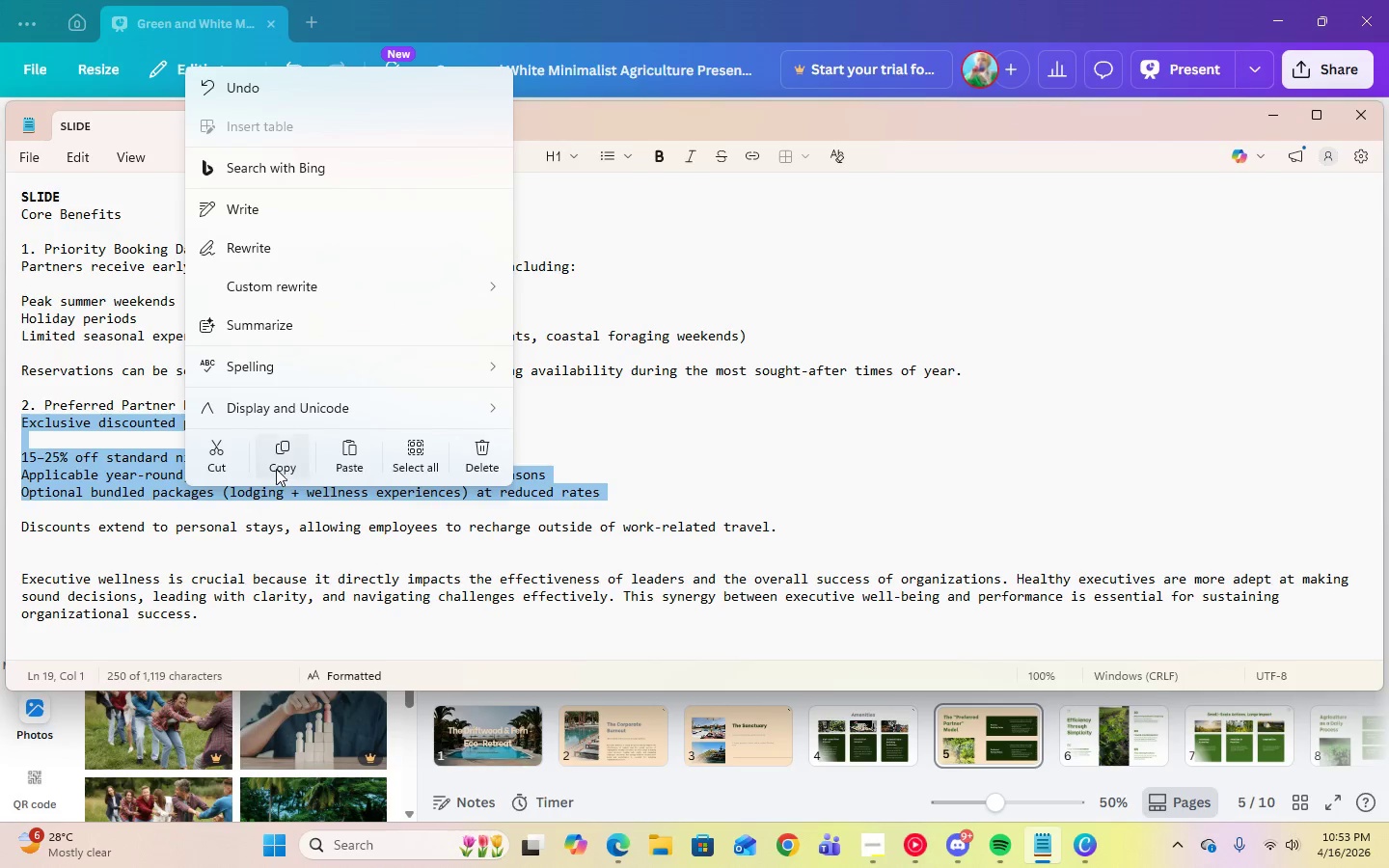 
left_click([279, 468])
 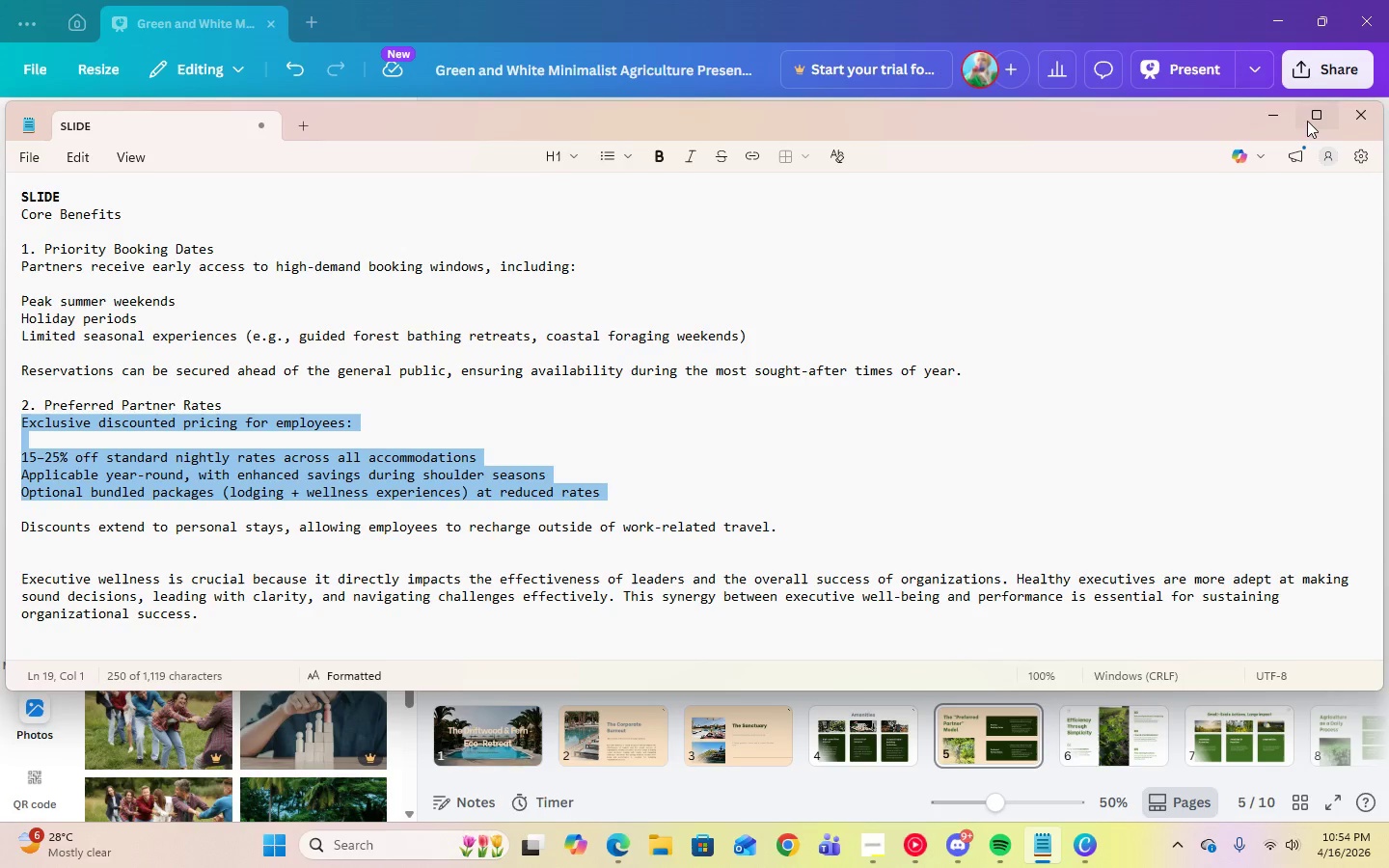 
left_click([1277, 120])
 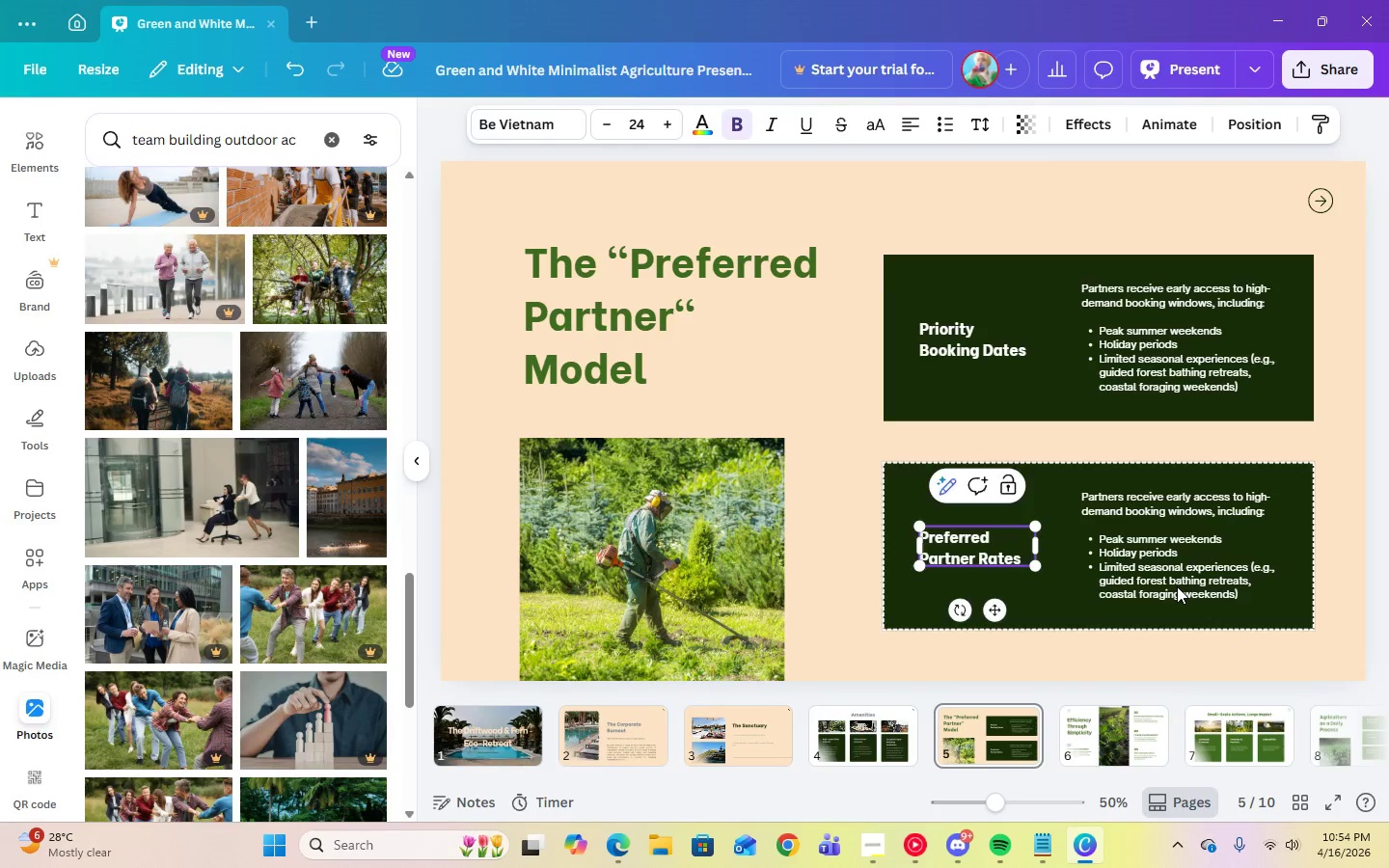 
double_click([1177, 586])
 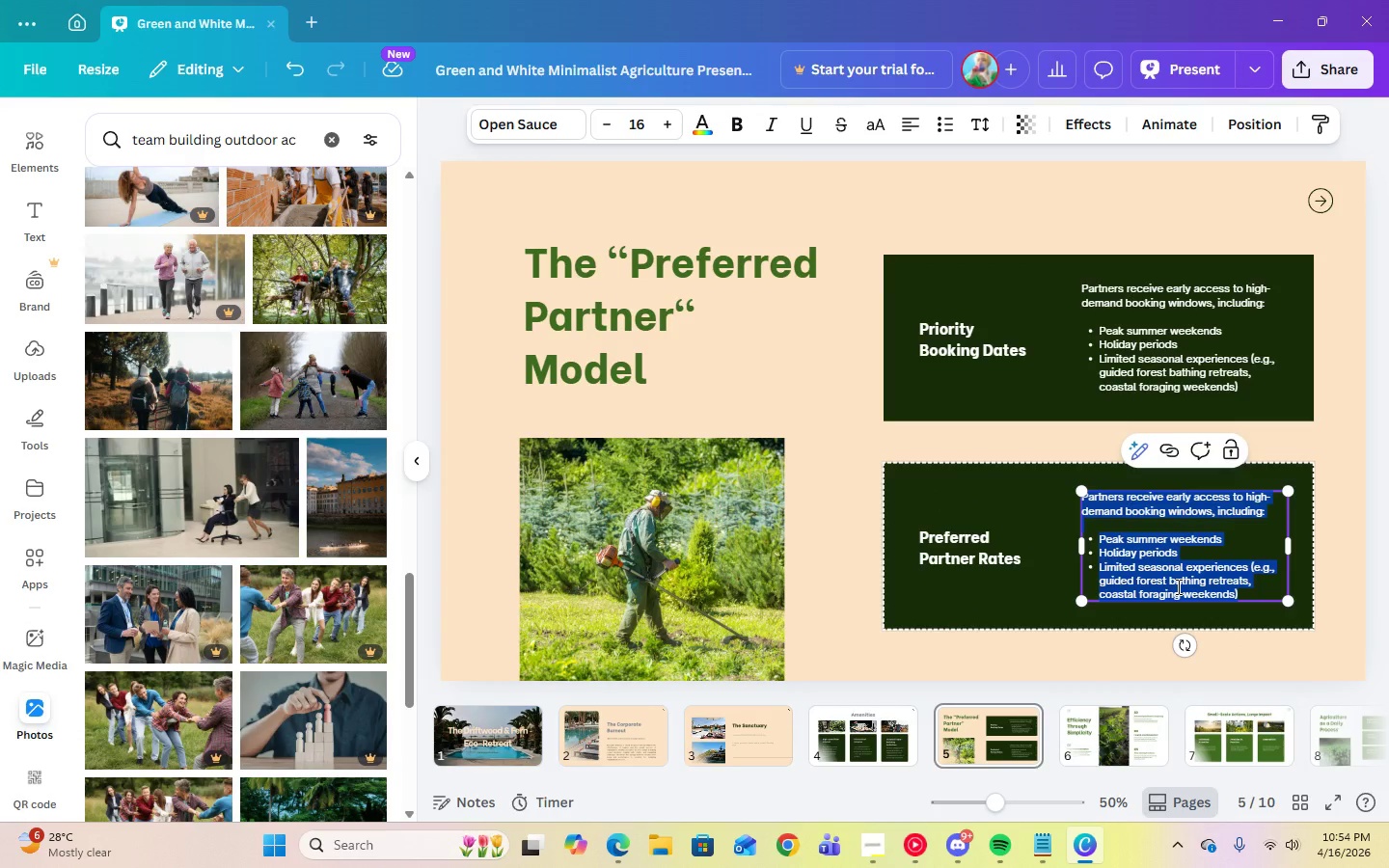 
key(Control+V)
 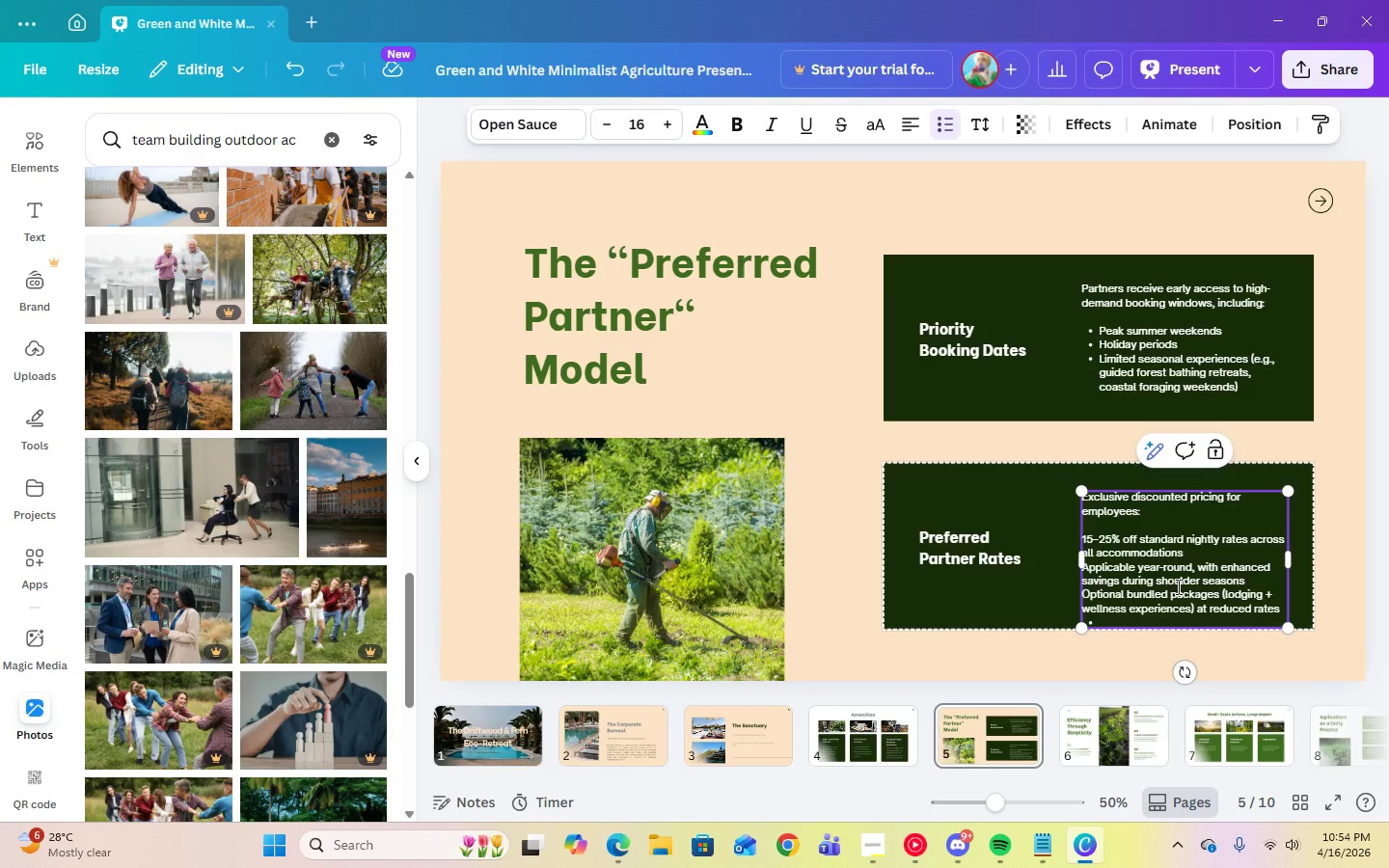 
key(Backspace)
 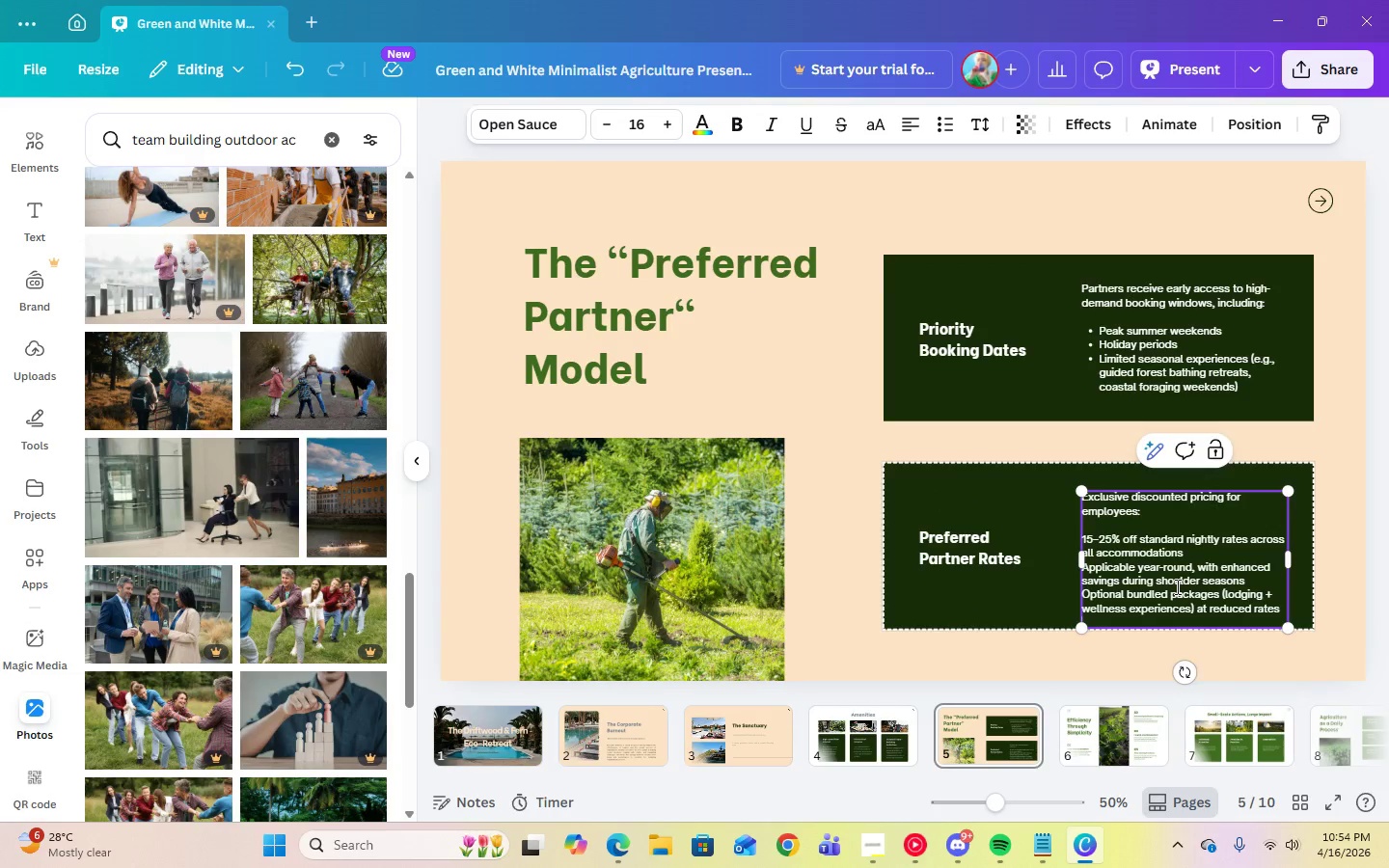 
key(Backspace)
 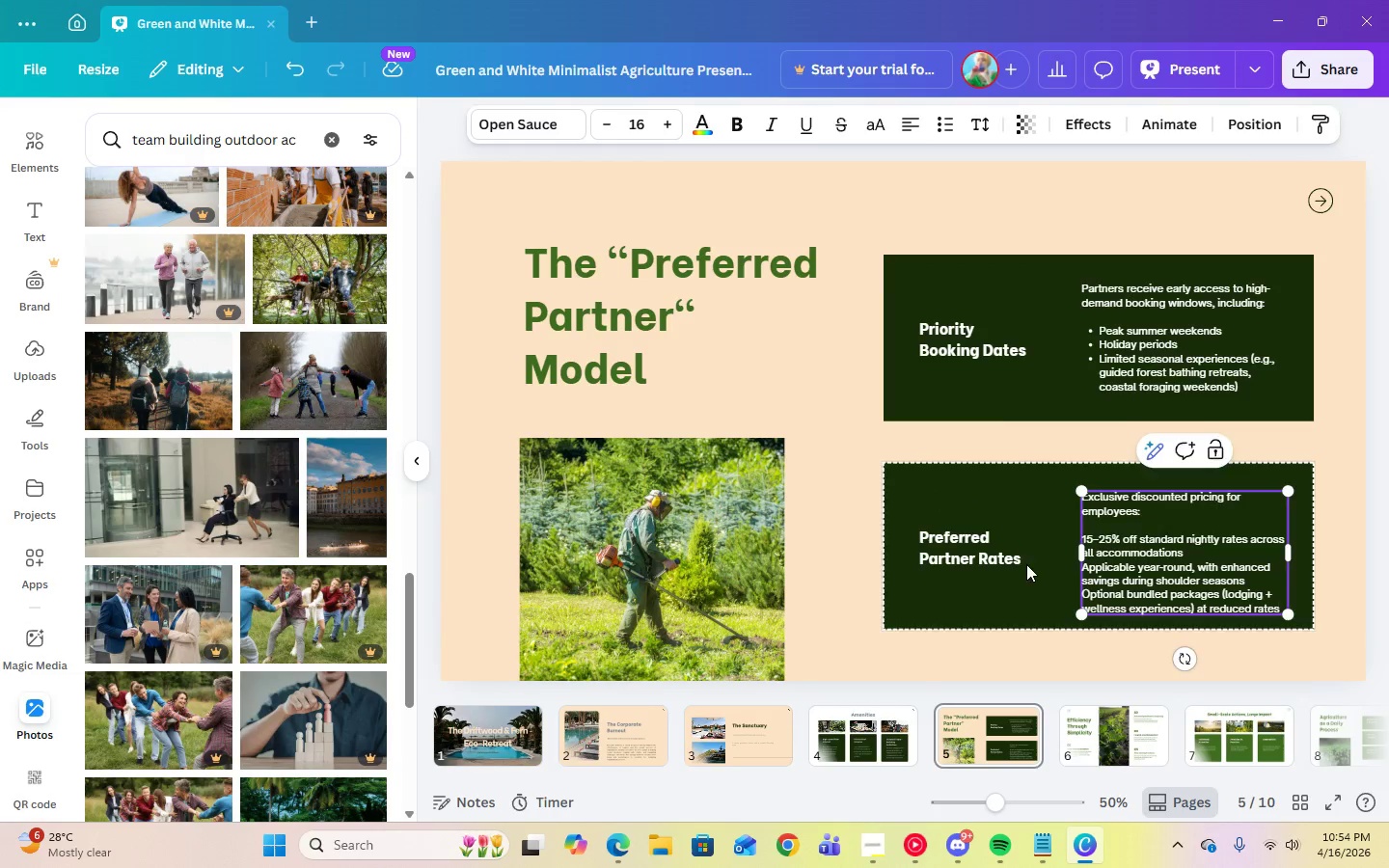 
left_click([1039, 567])
 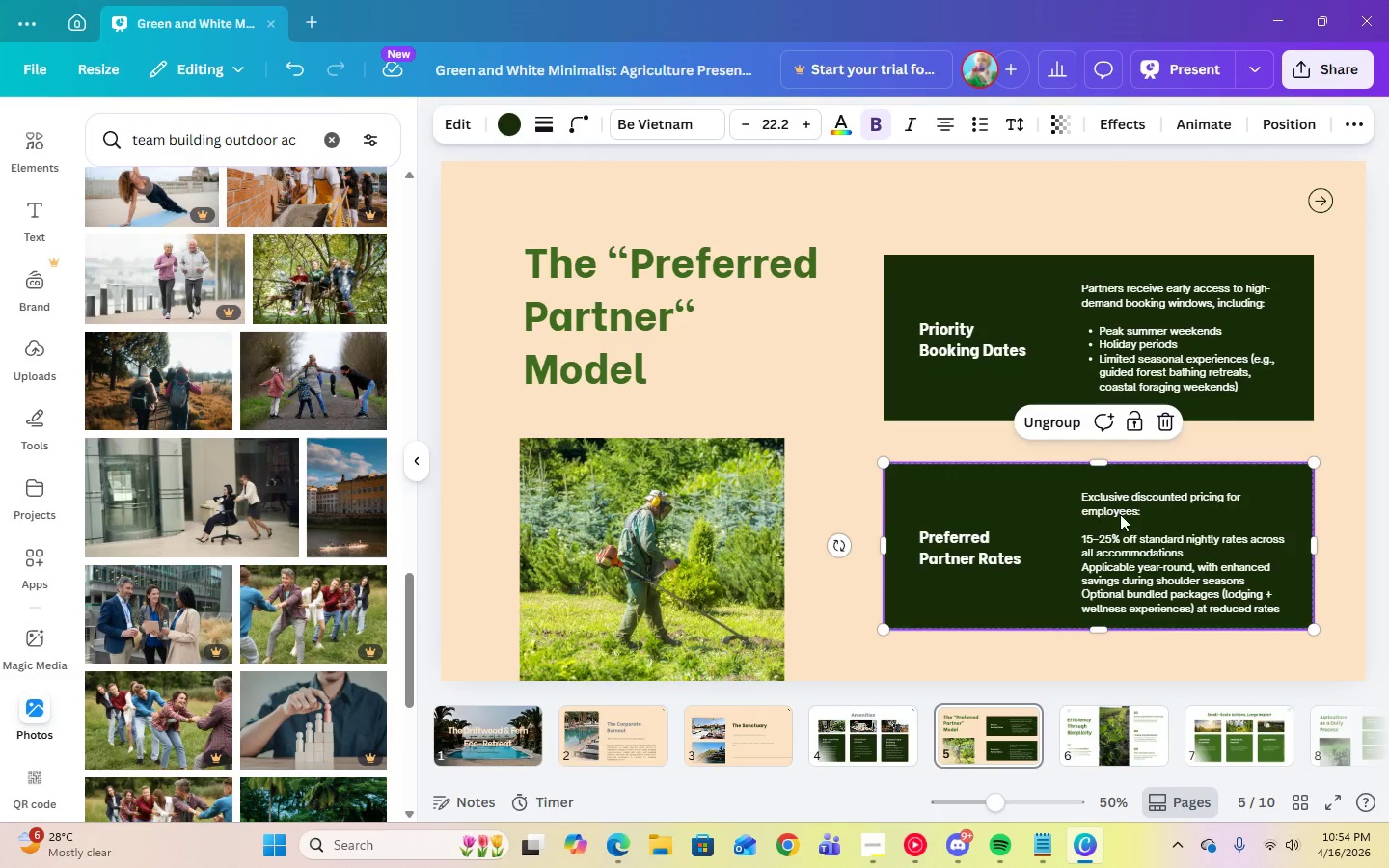 
left_click([1127, 512])
 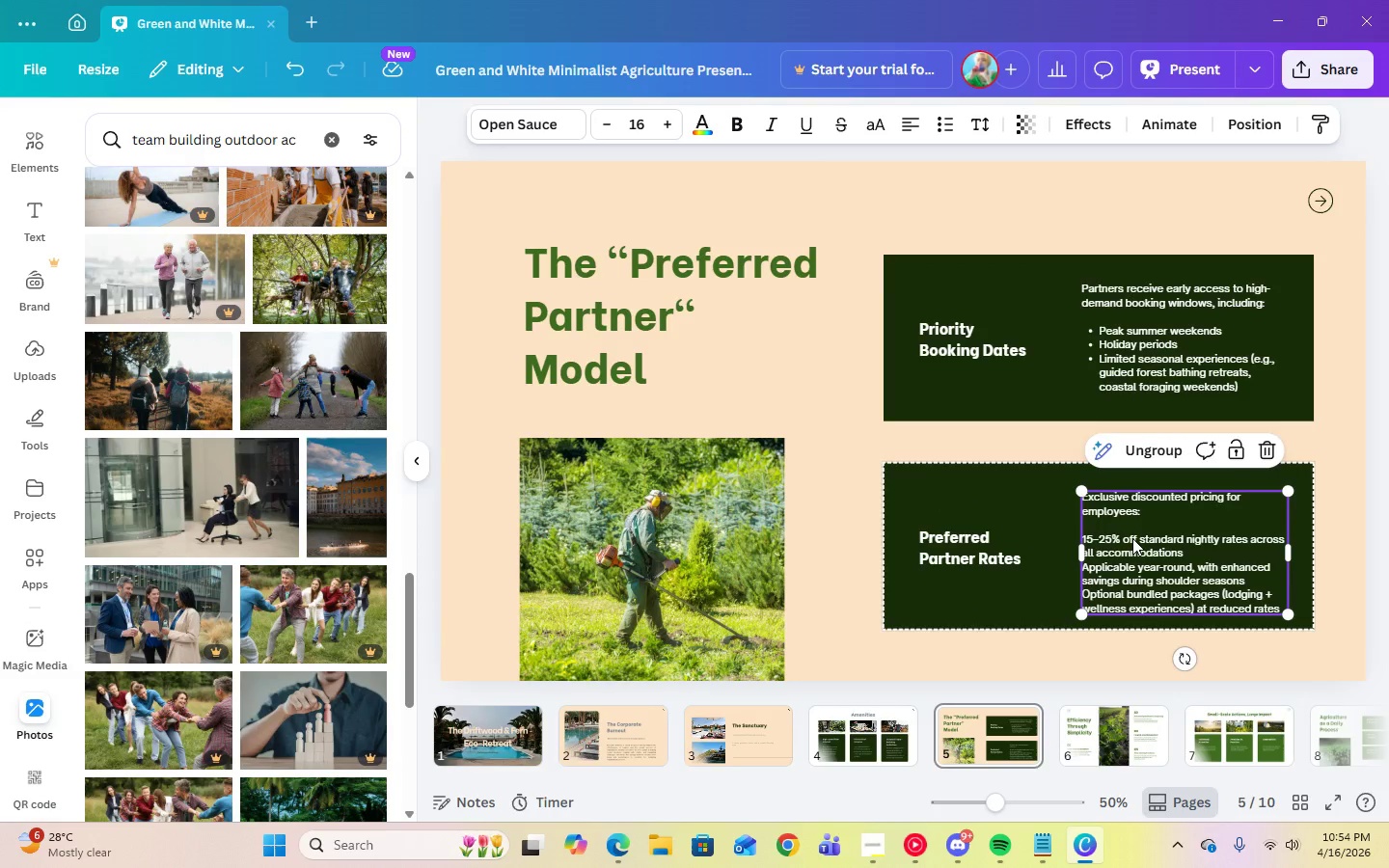 
left_click([1132, 538])
 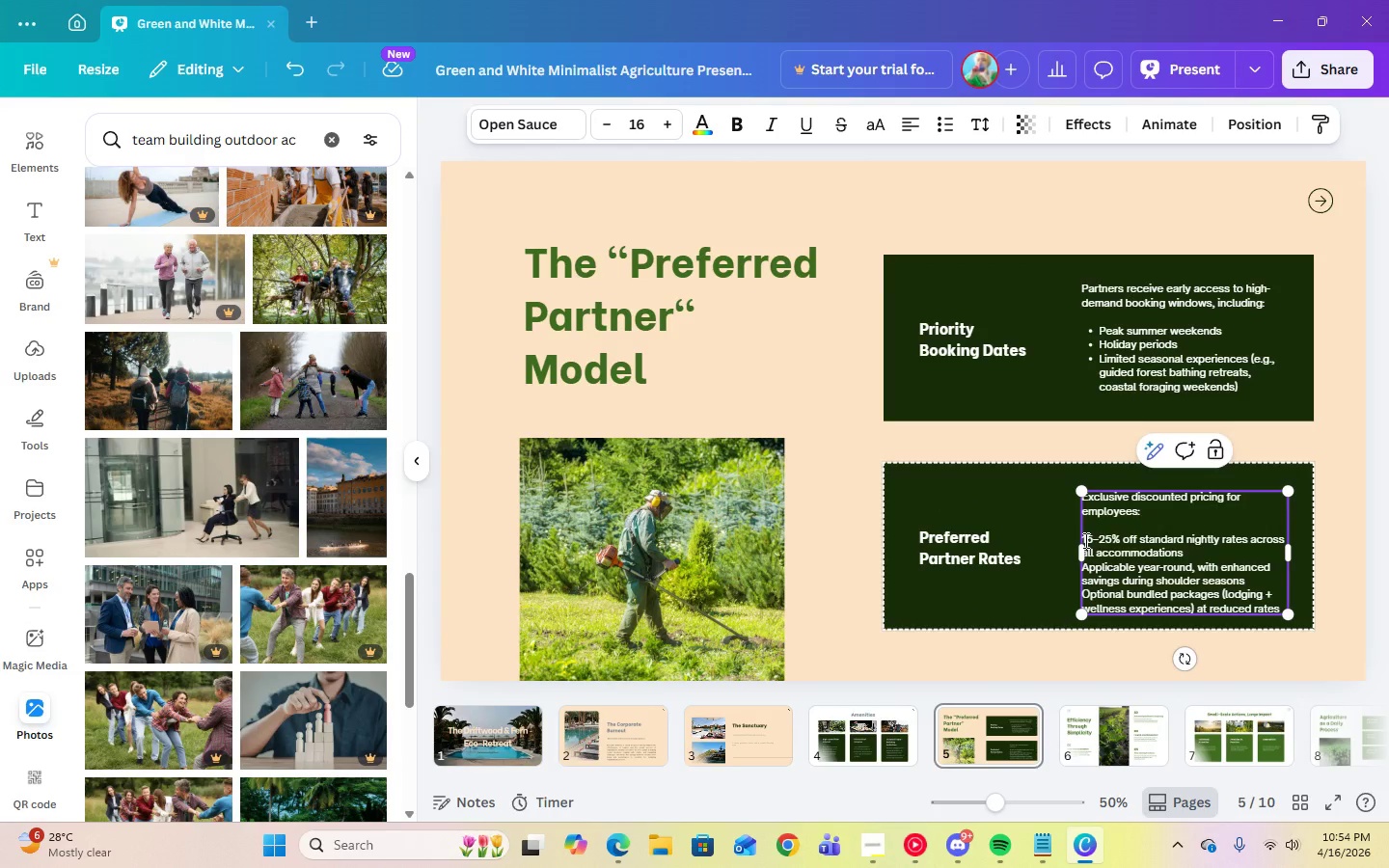 
left_click_drag(start_coordinate=[1082, 540], to_coordinate=[1280, 607])
 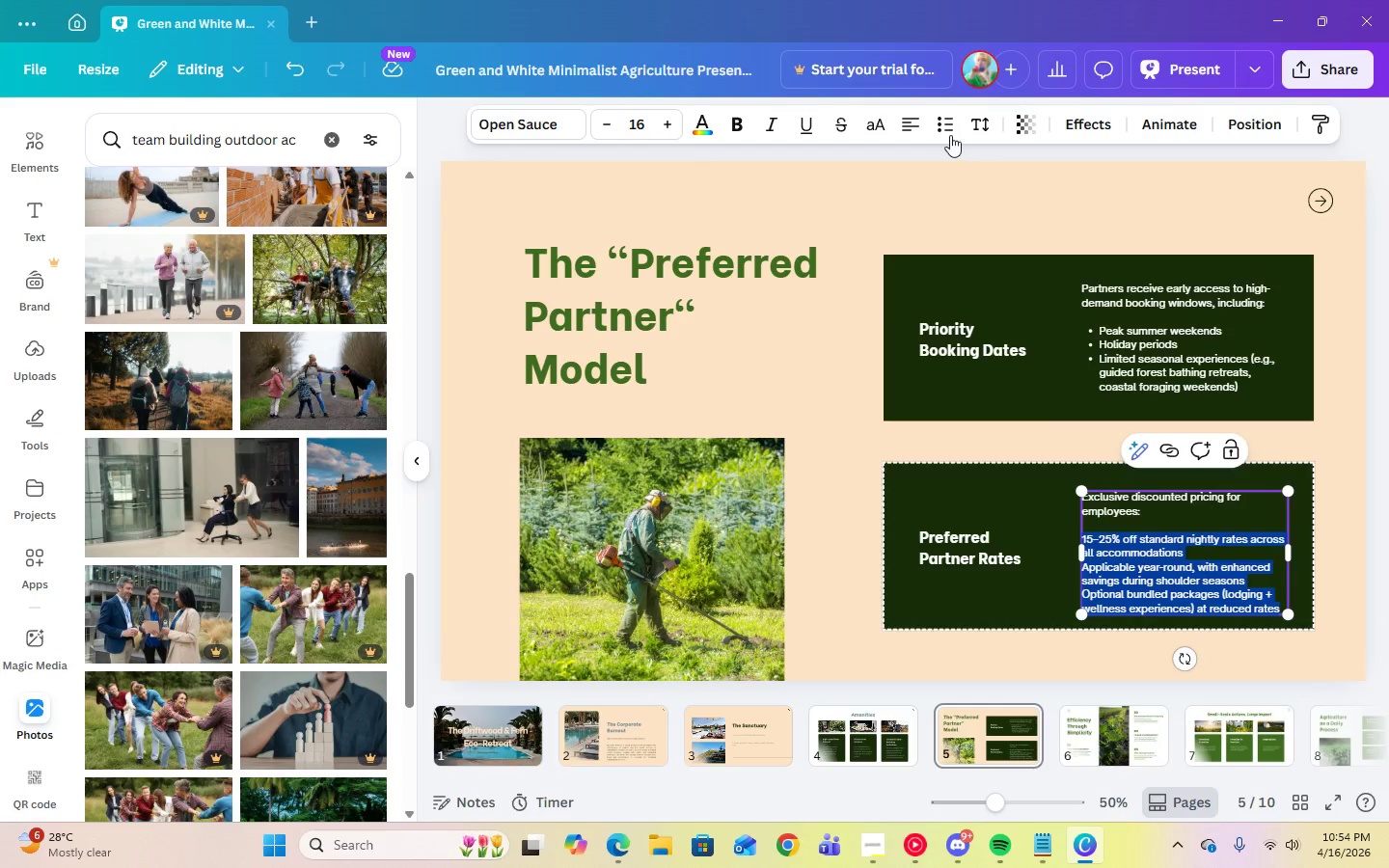 
left_click([949, 130])
 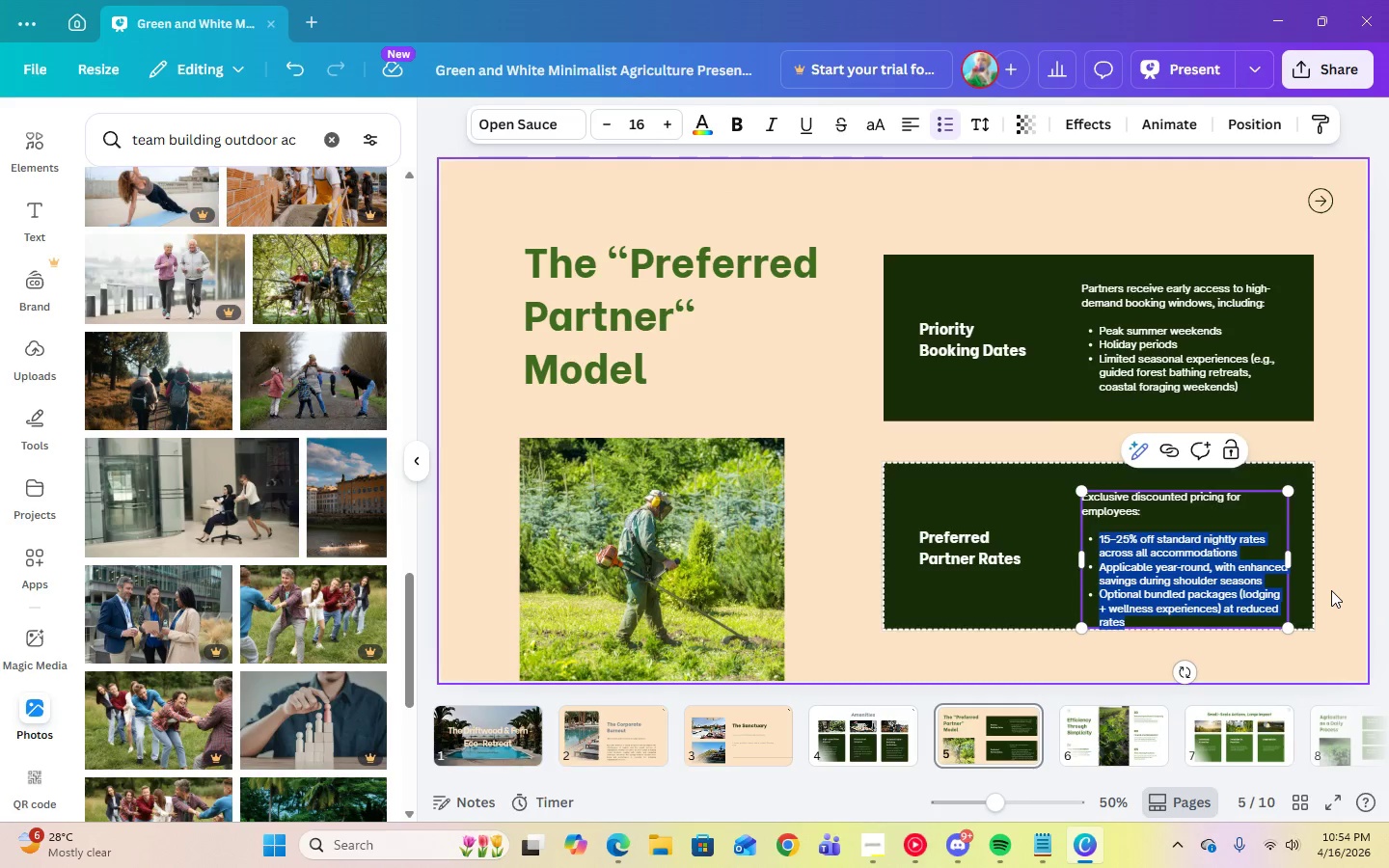 
left_click([1339, 574])
 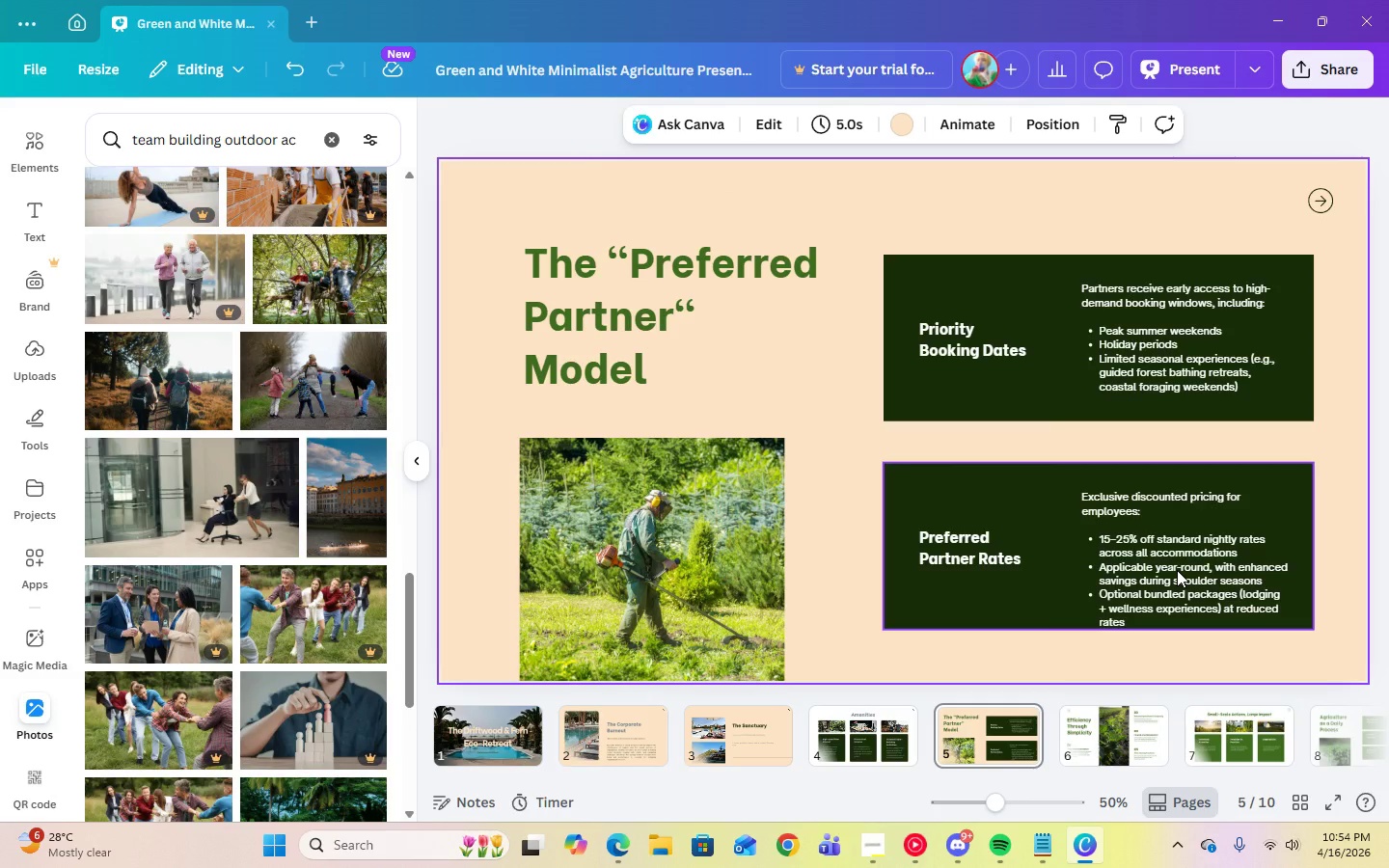 
left_click([1177, 570])
 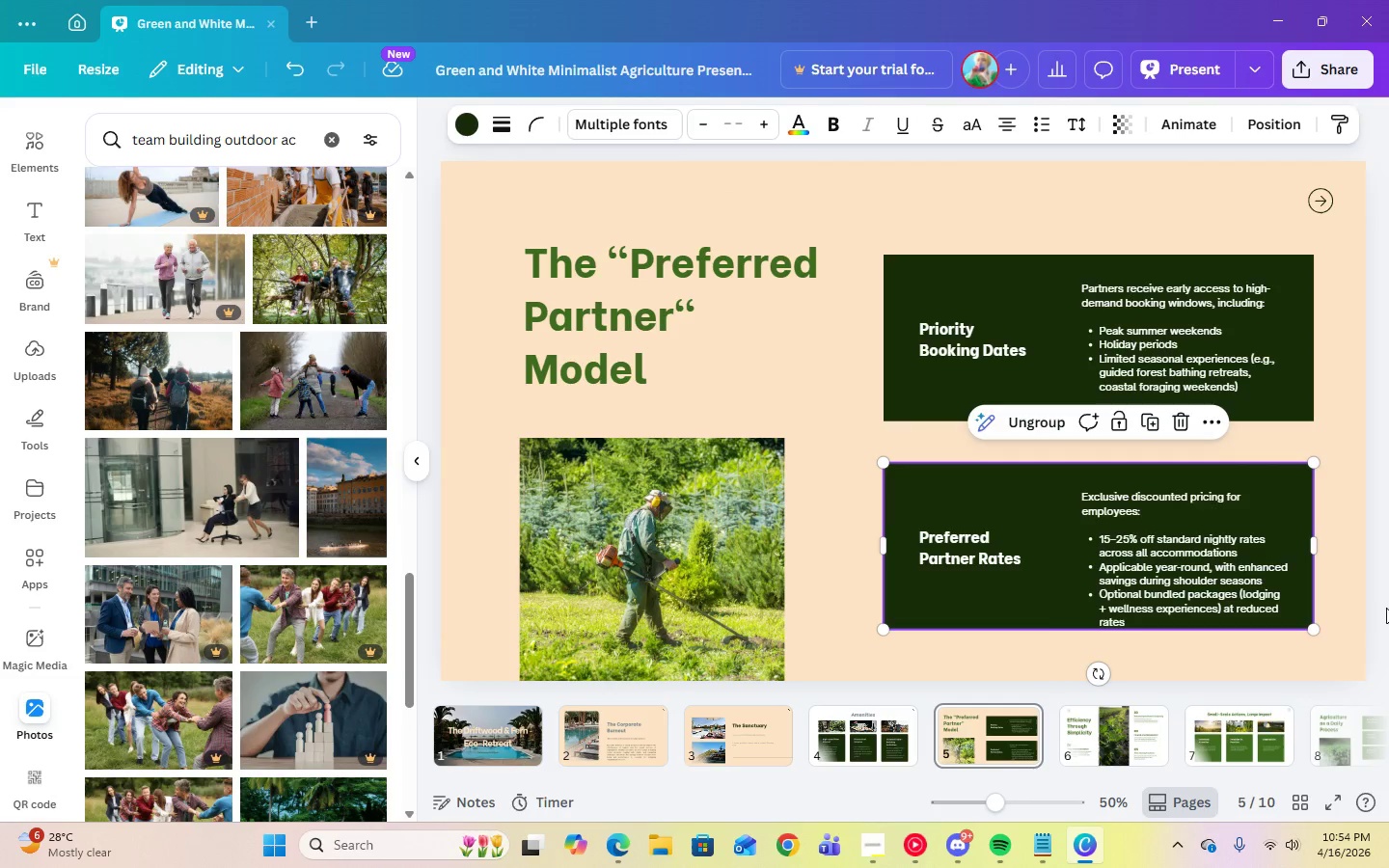 
left_click([1388, 563])
 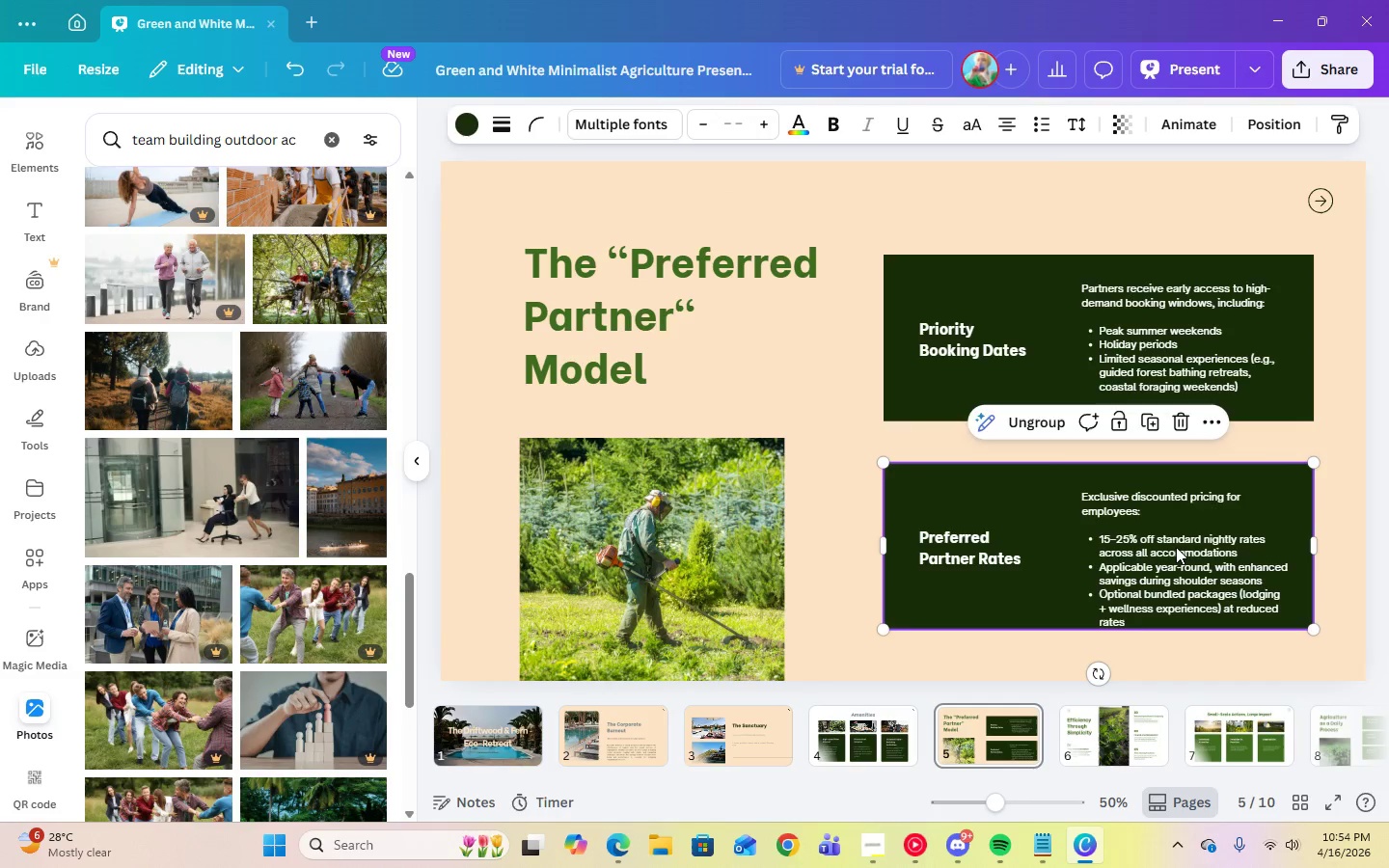 
double_click([1175, 547])
 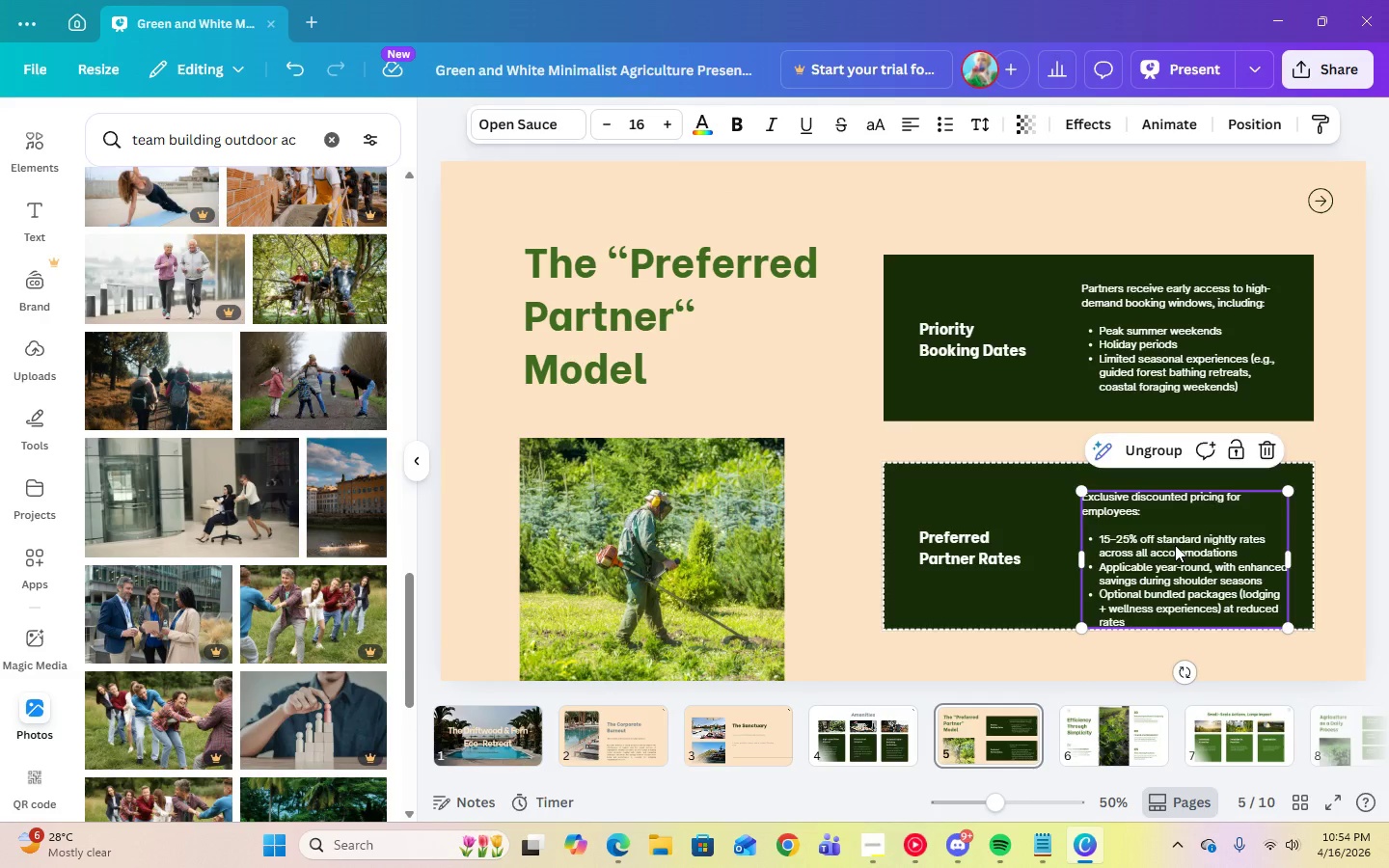 
left_click_drag(start_coordinate=[1175, 547], to_coordinate=[1175, 536])
 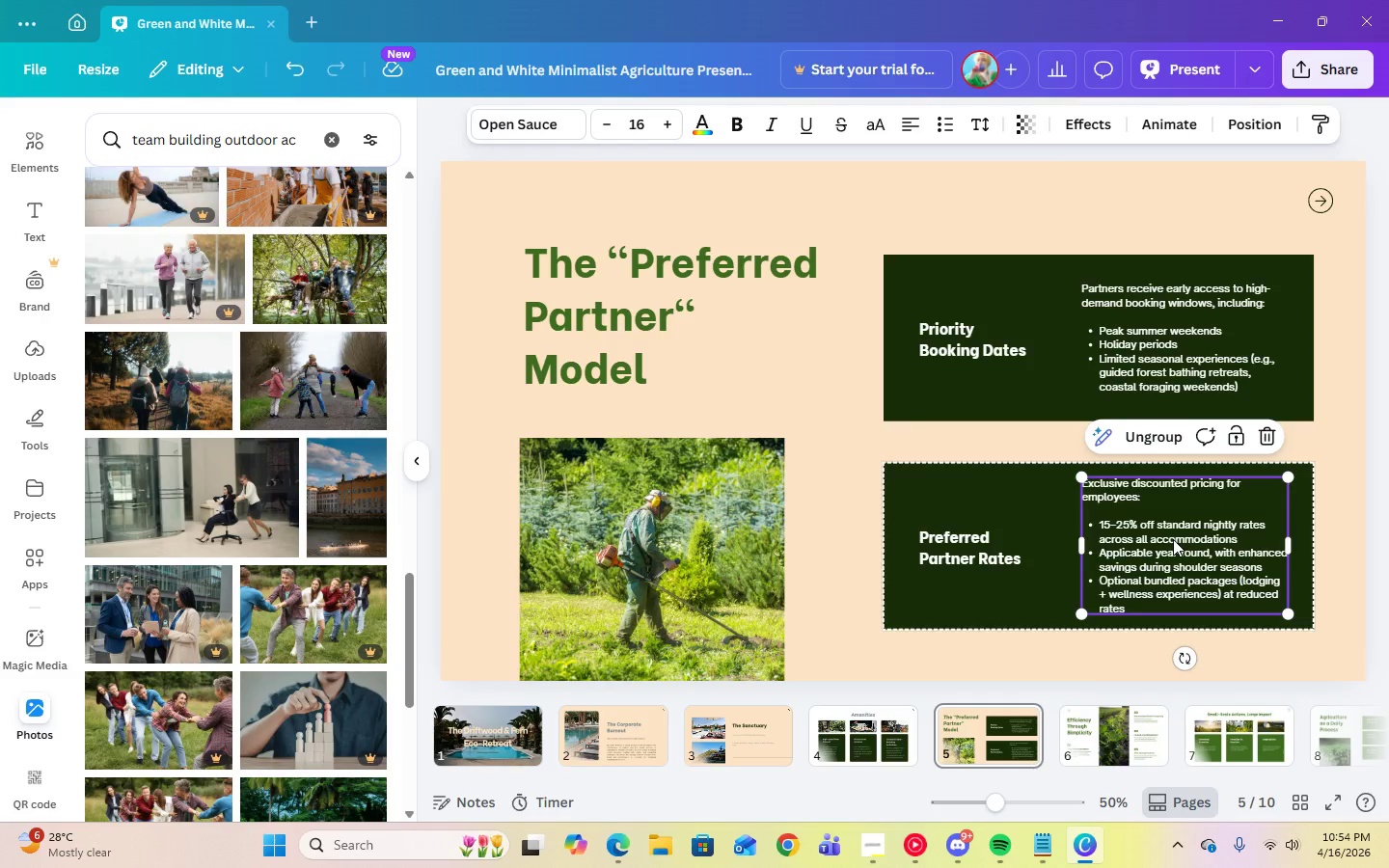 
left_click([962, 554])
 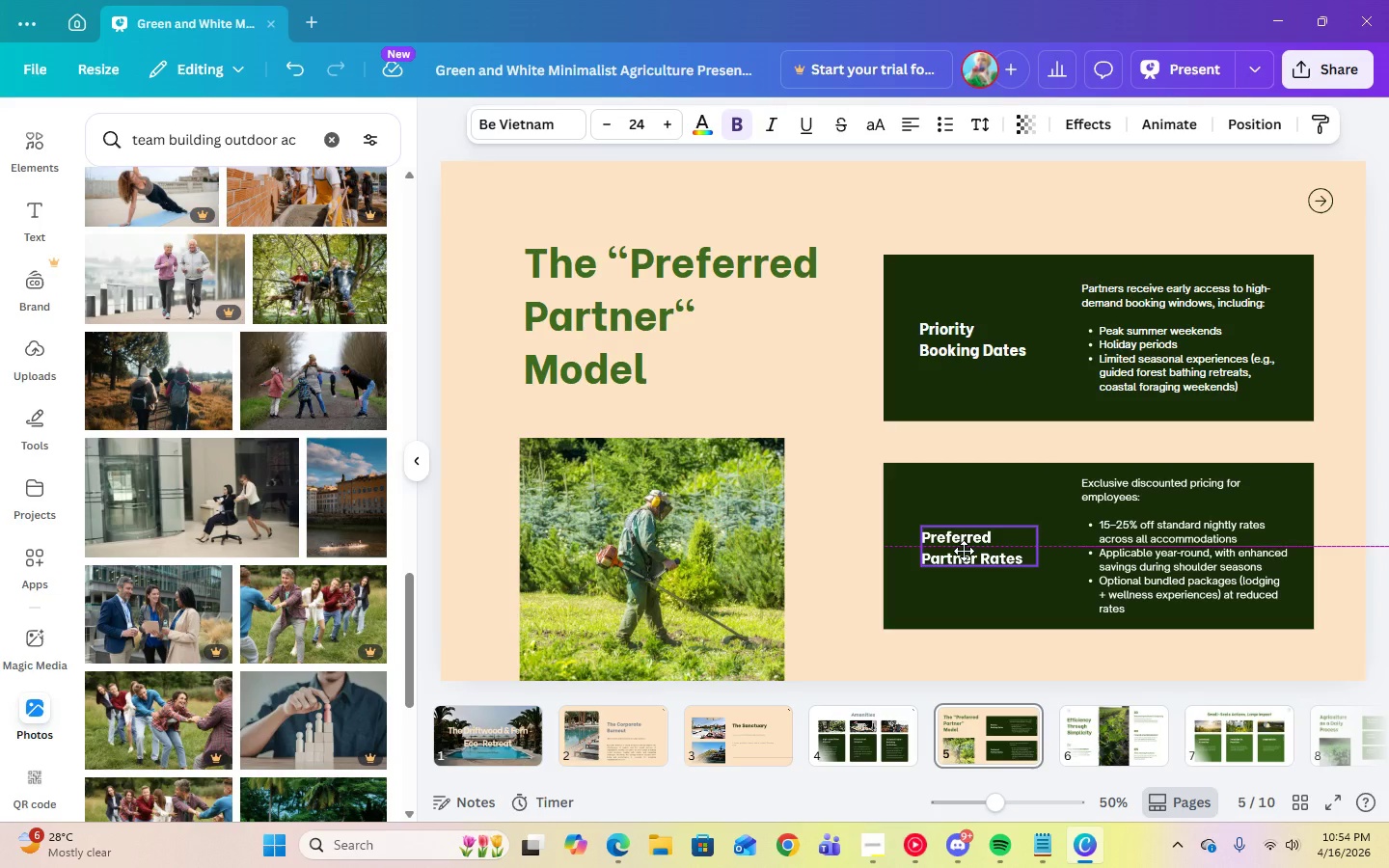 
wait(6.89)
 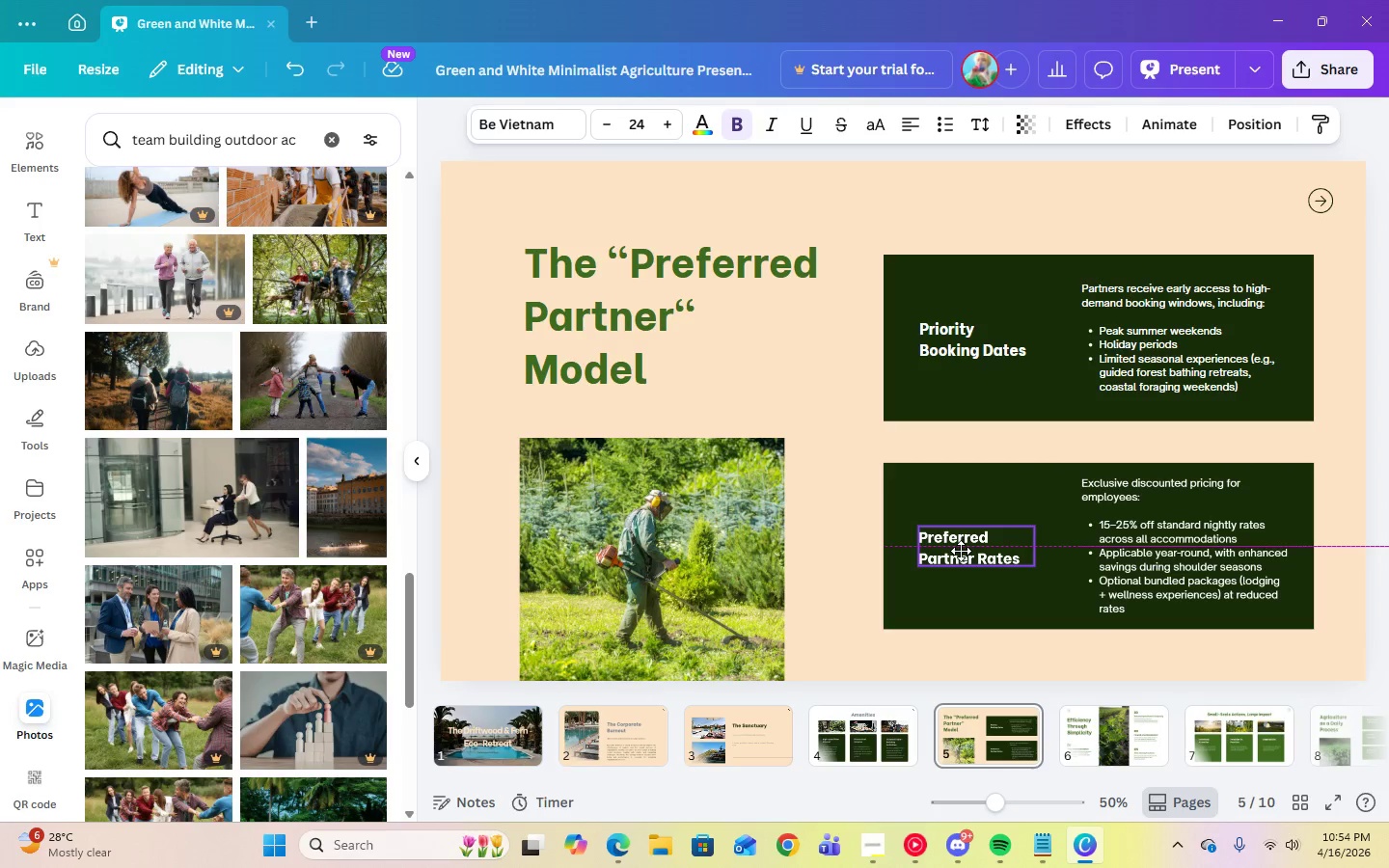 
left_click([1370, 482])
 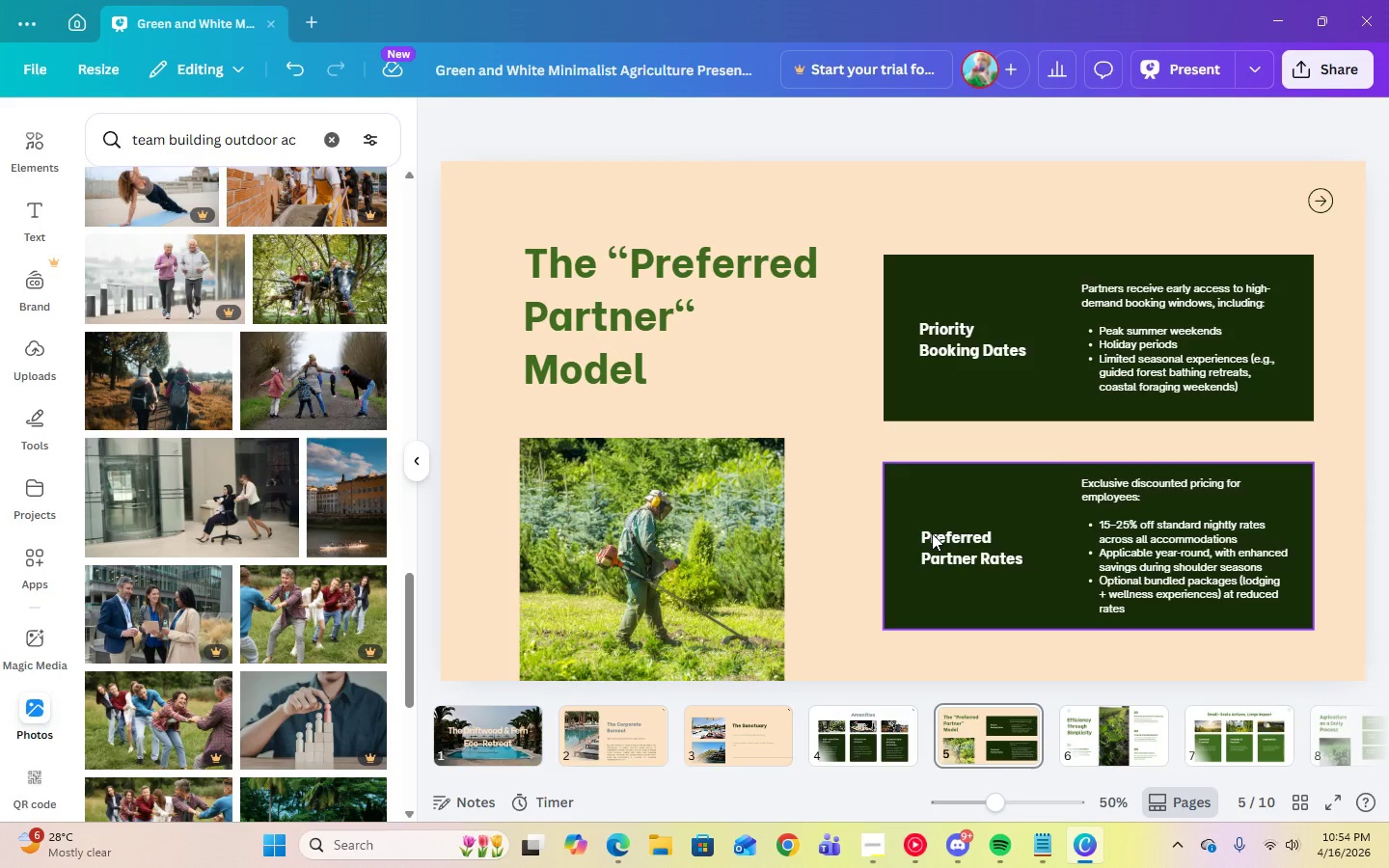 
double_click([936, 546])
 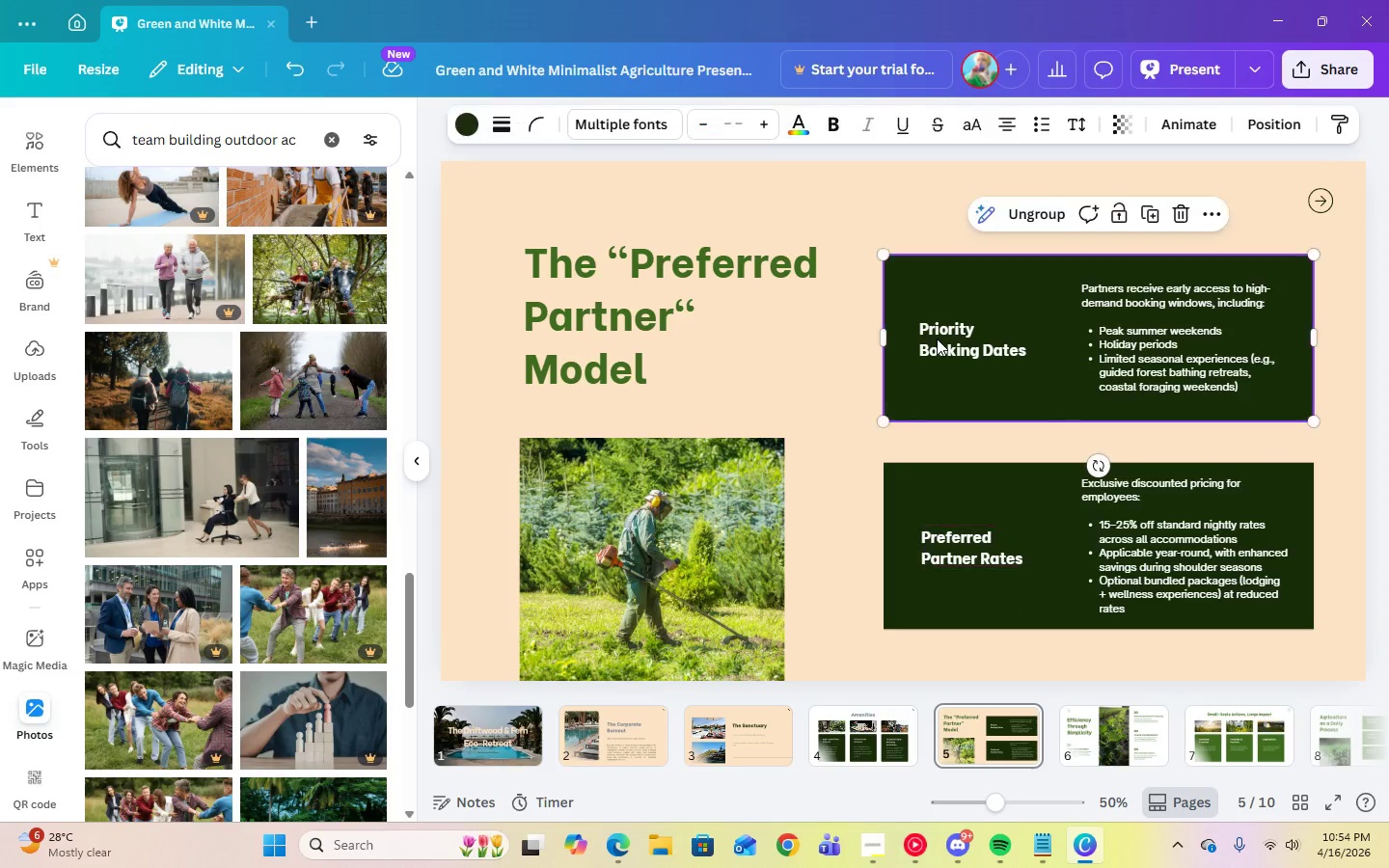 
double_click([937, 339])
 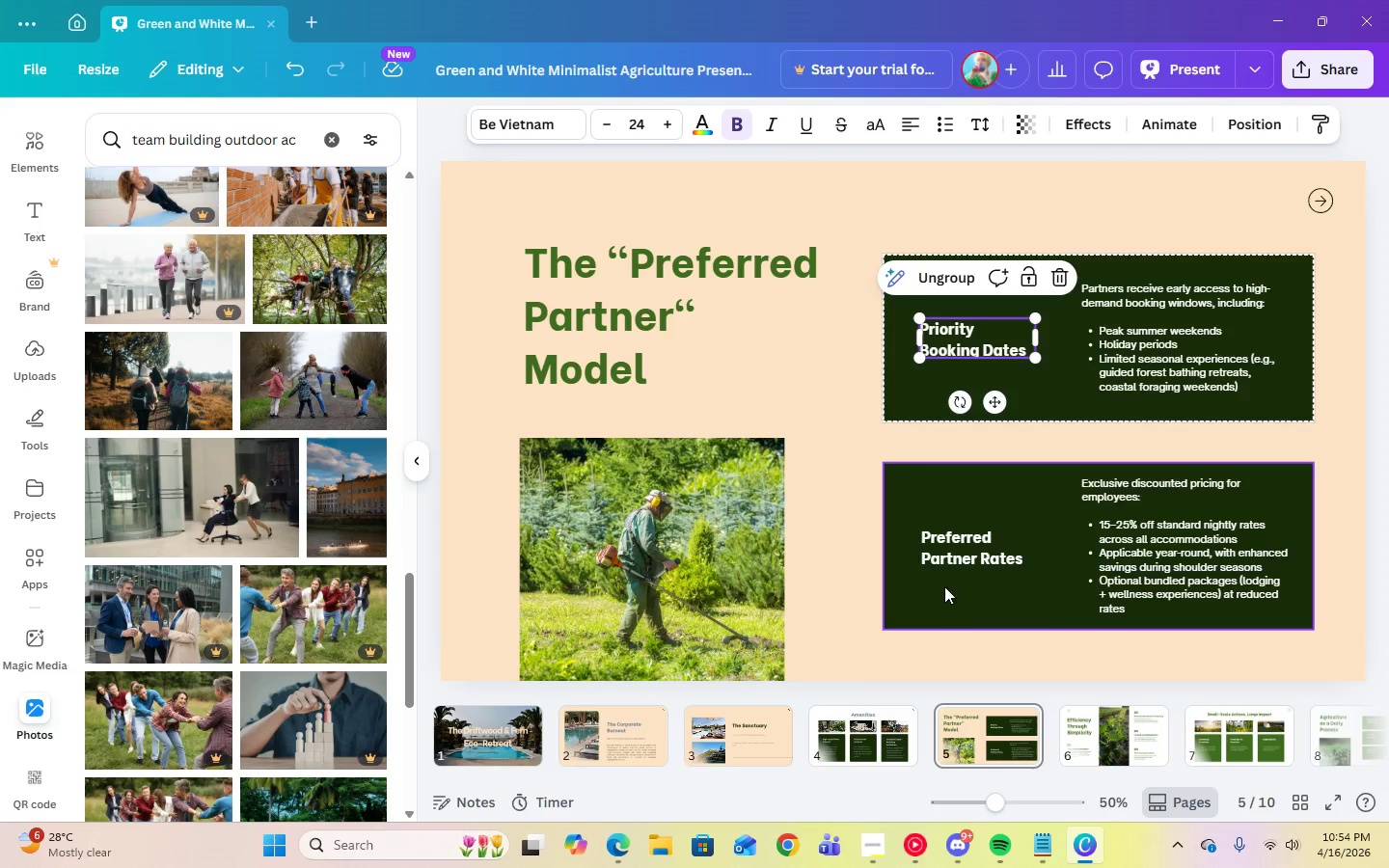 
left_click([939, 559])
 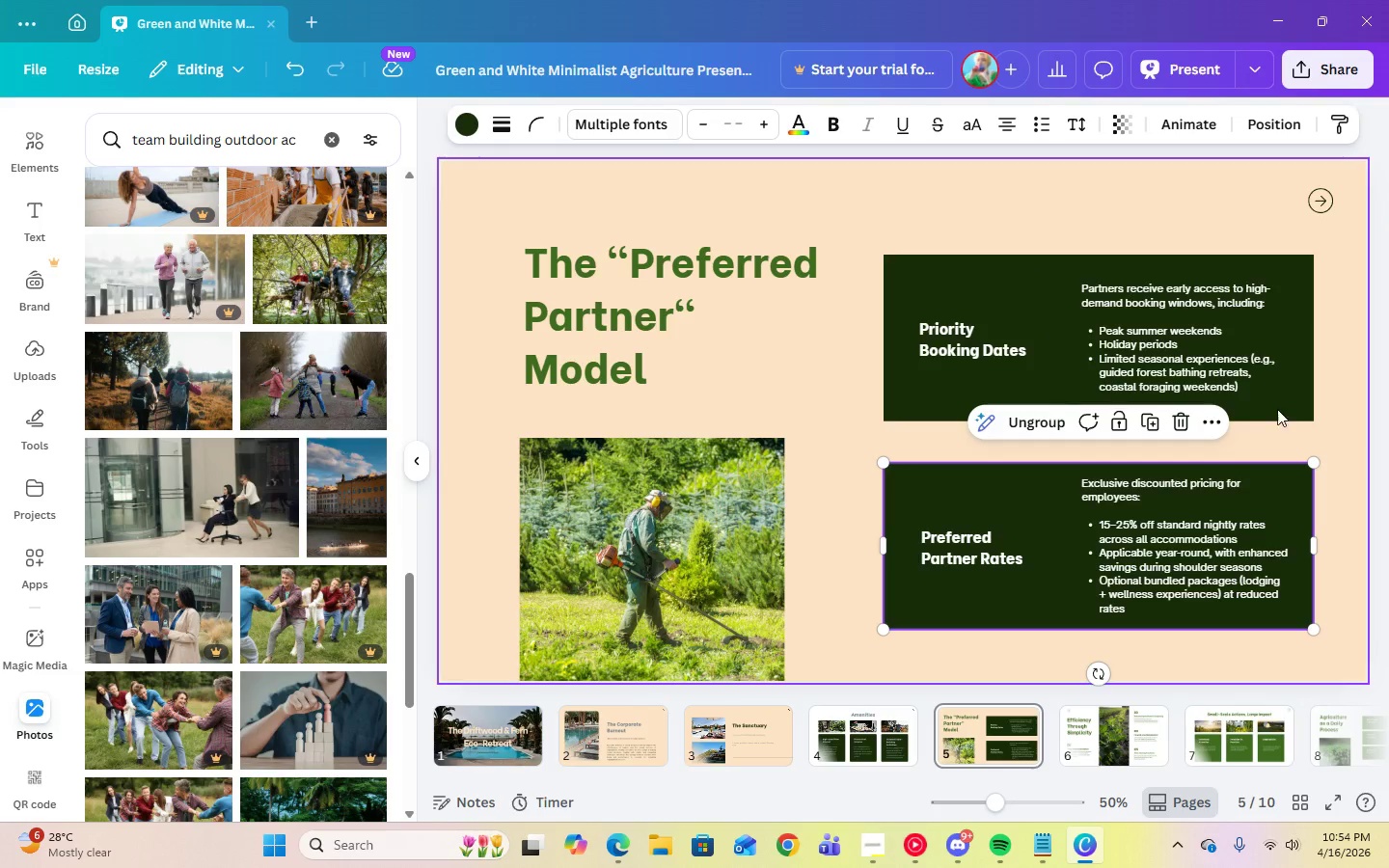 
left_click([1060, 320])
 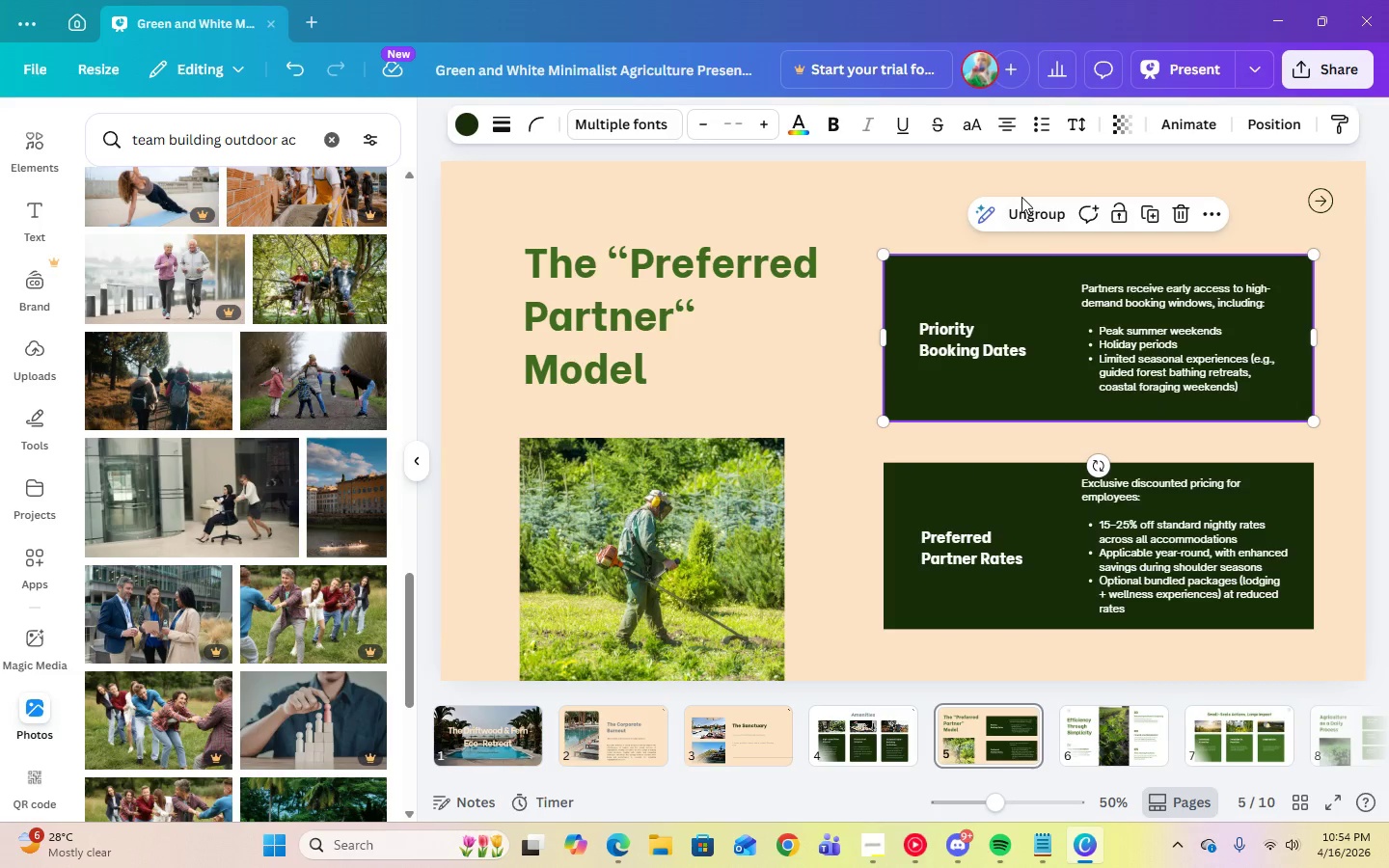 
left_click([1027, 203])
 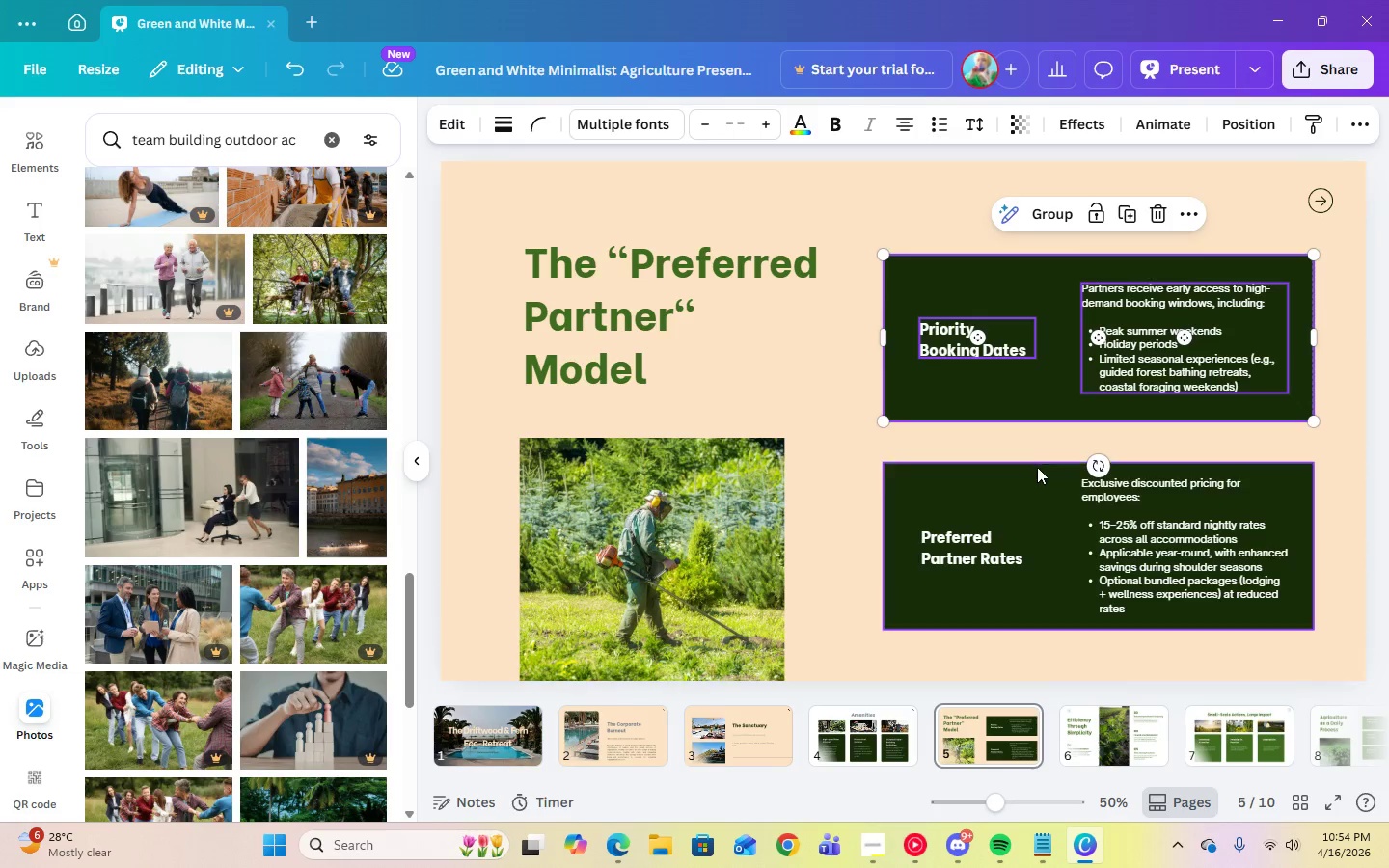 
left_click([1042, 486])
 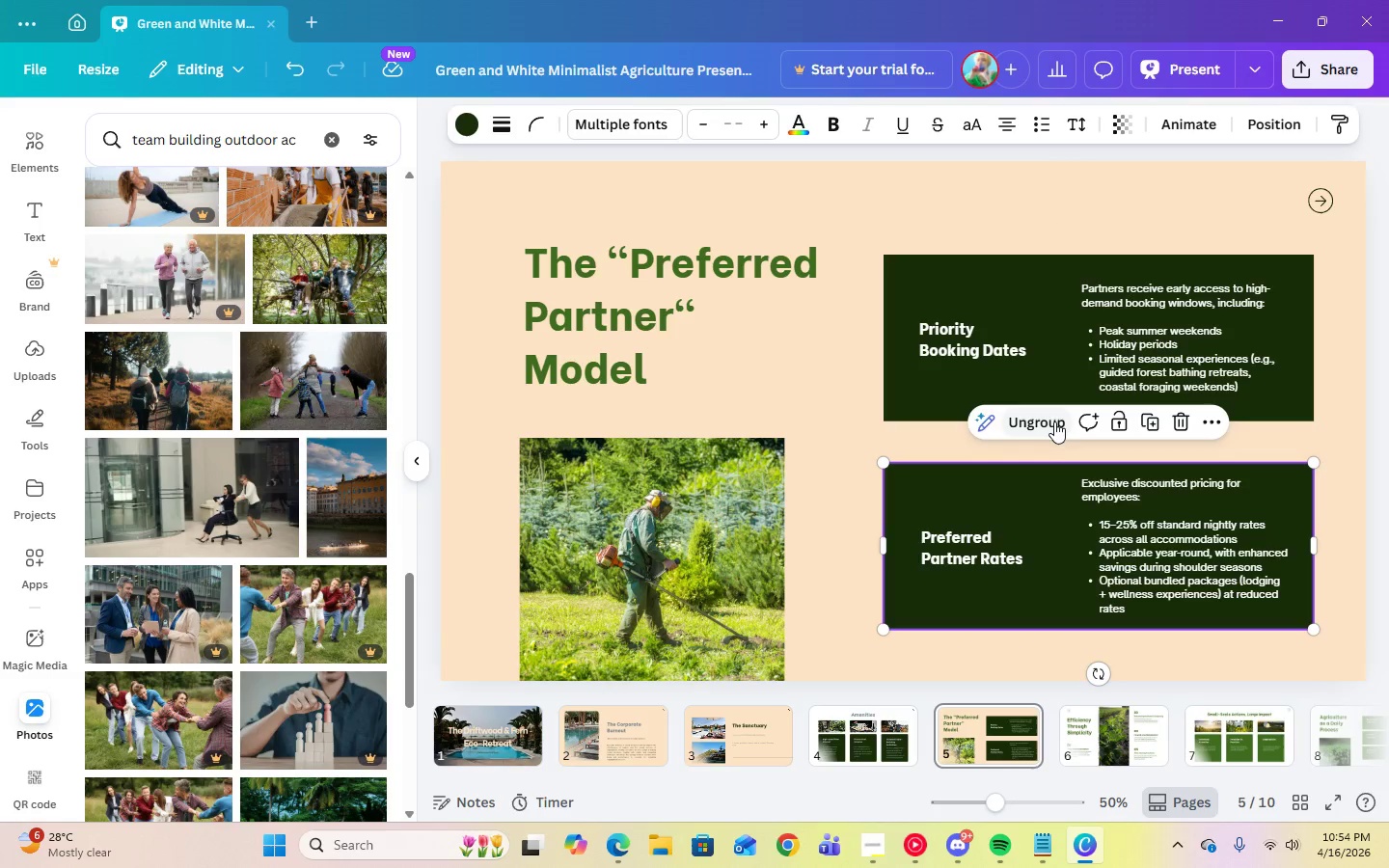 
left_click([1050, 420])
 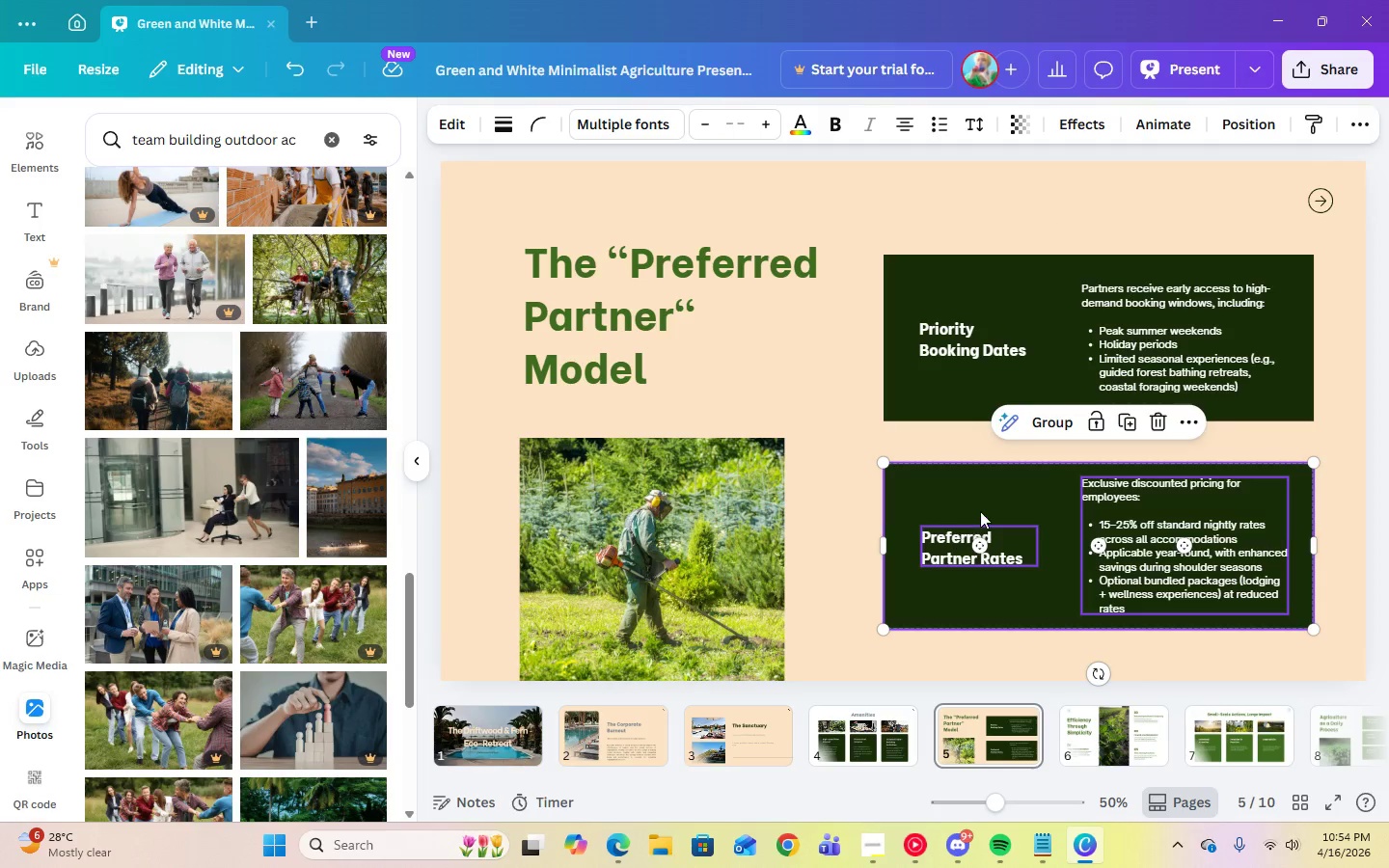 
left_click([985, 502])
 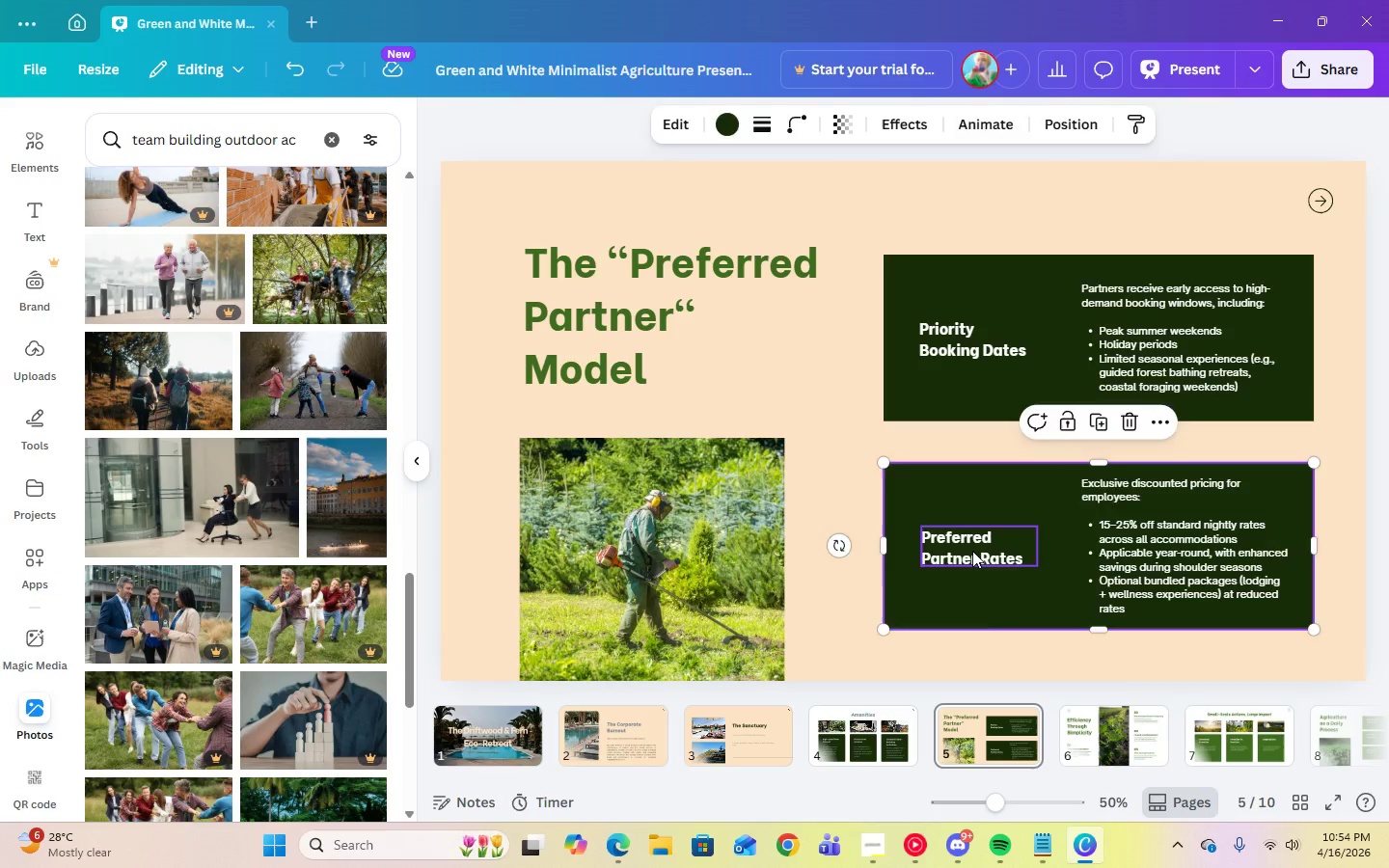 
left_click_drag(start_coordinate=[972, 551], to_coordinate=[967, 551])
 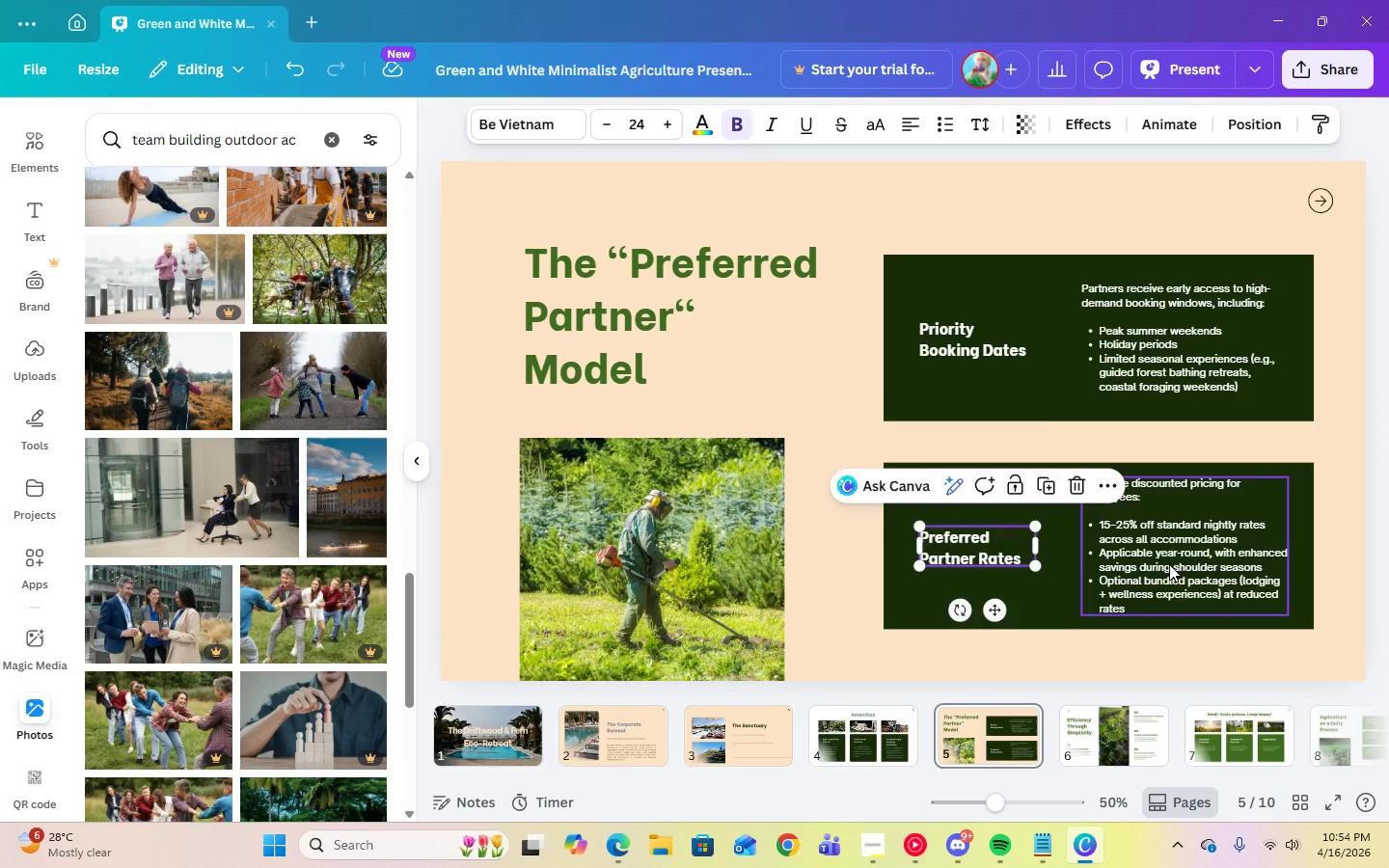 
left_click([1169, 564])
 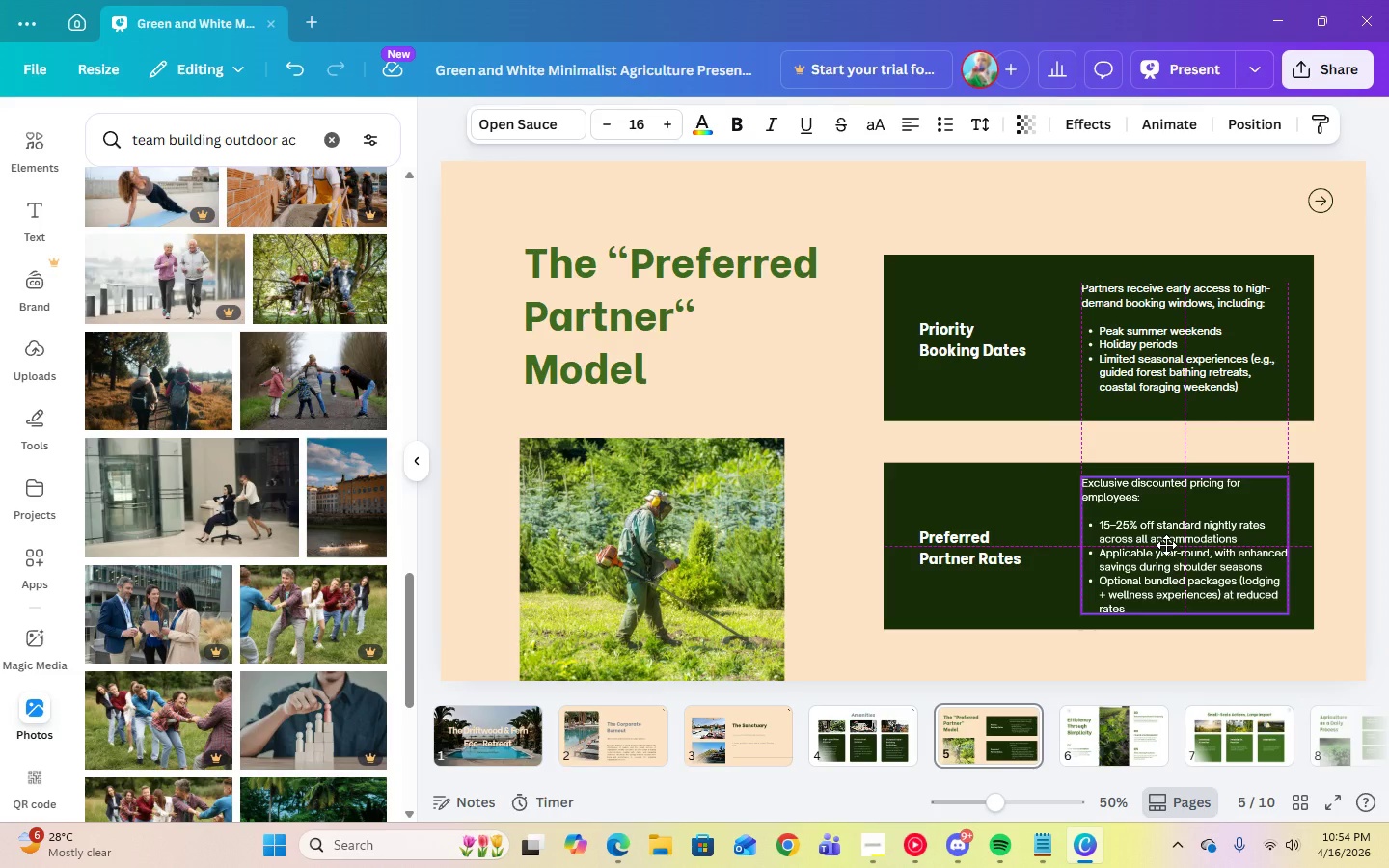 
left_click([1178, 662])
 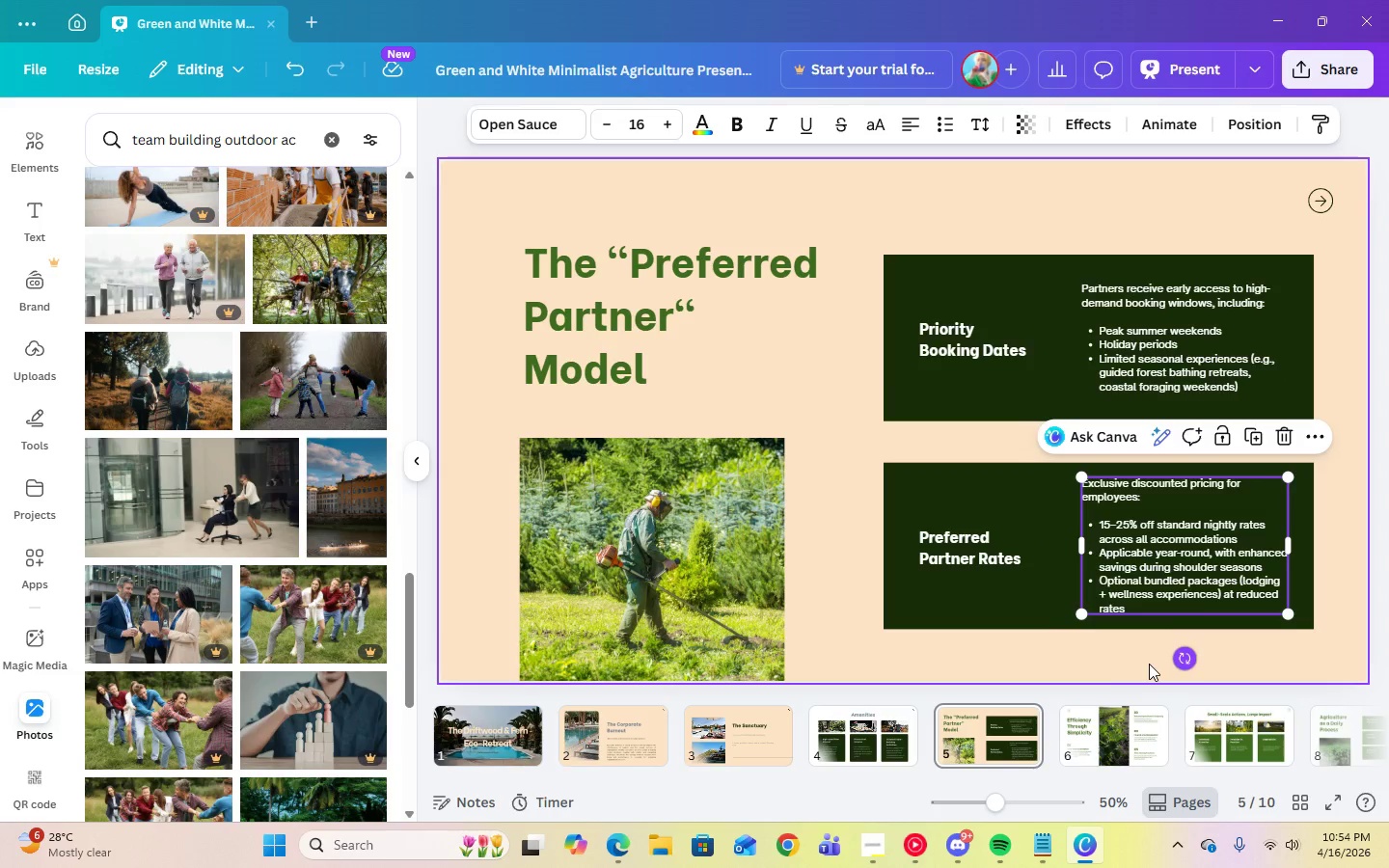 
left_click([1107, 666])
 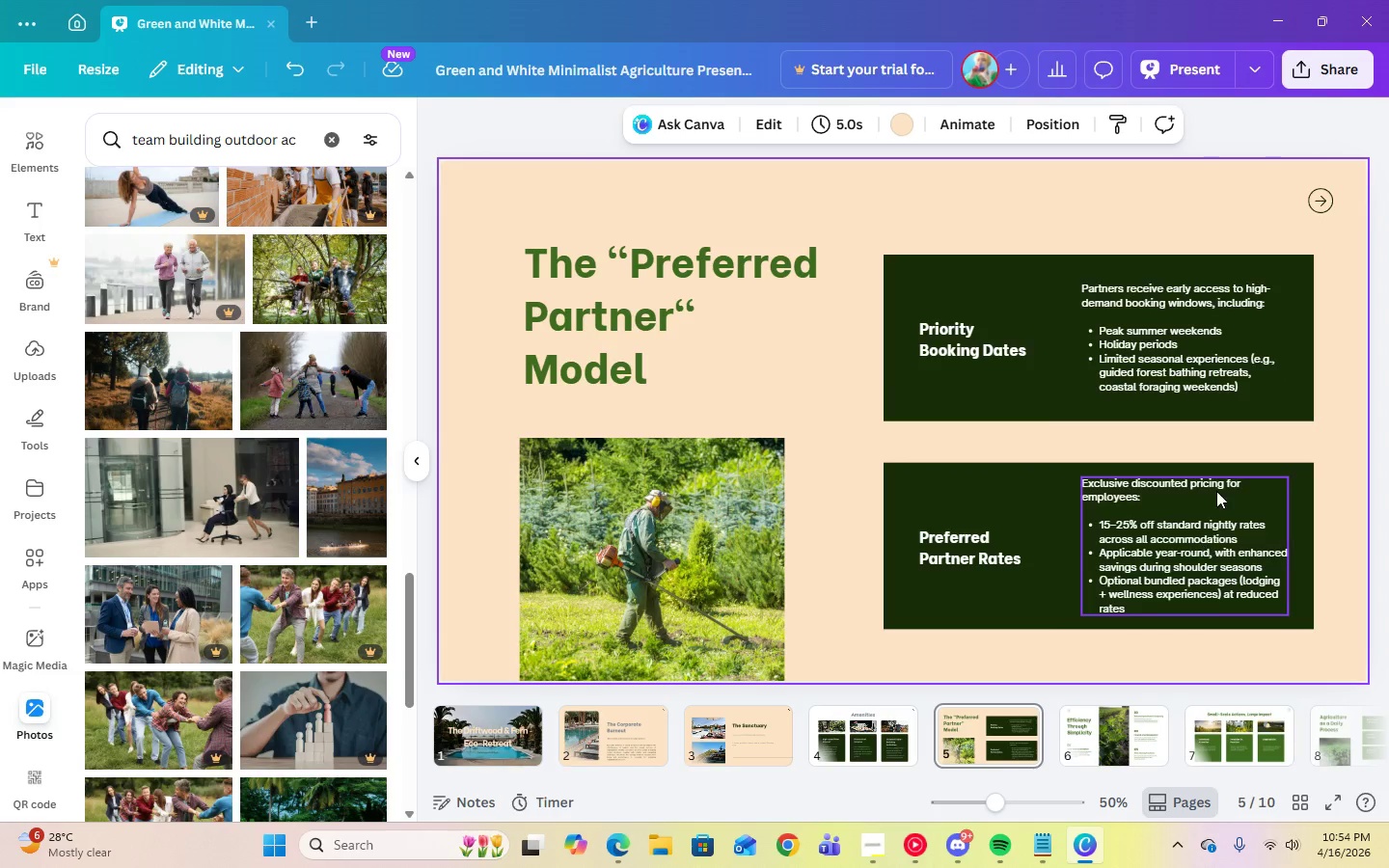 
left_click([1165, 345])
 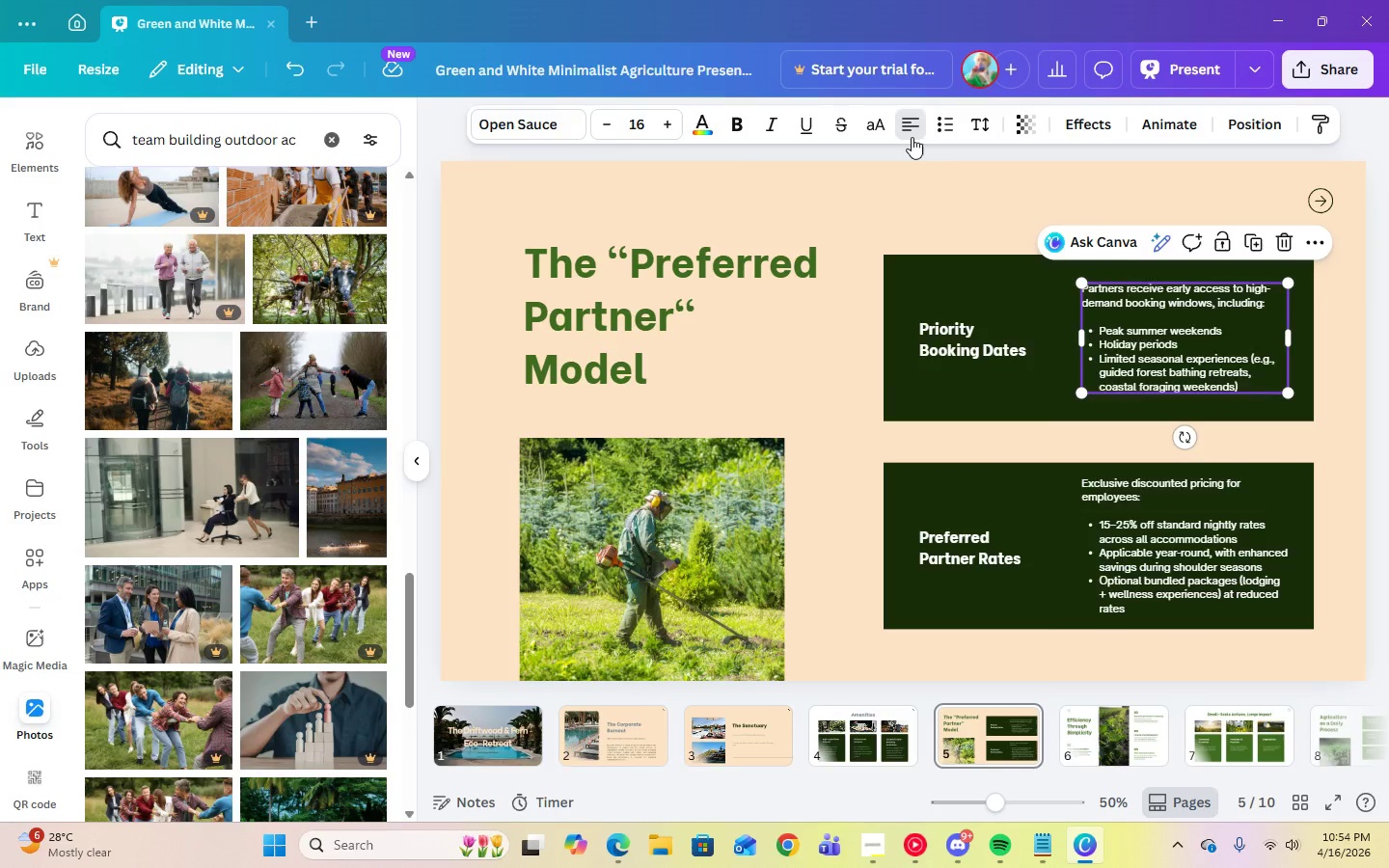 
double_click([912, 137])
 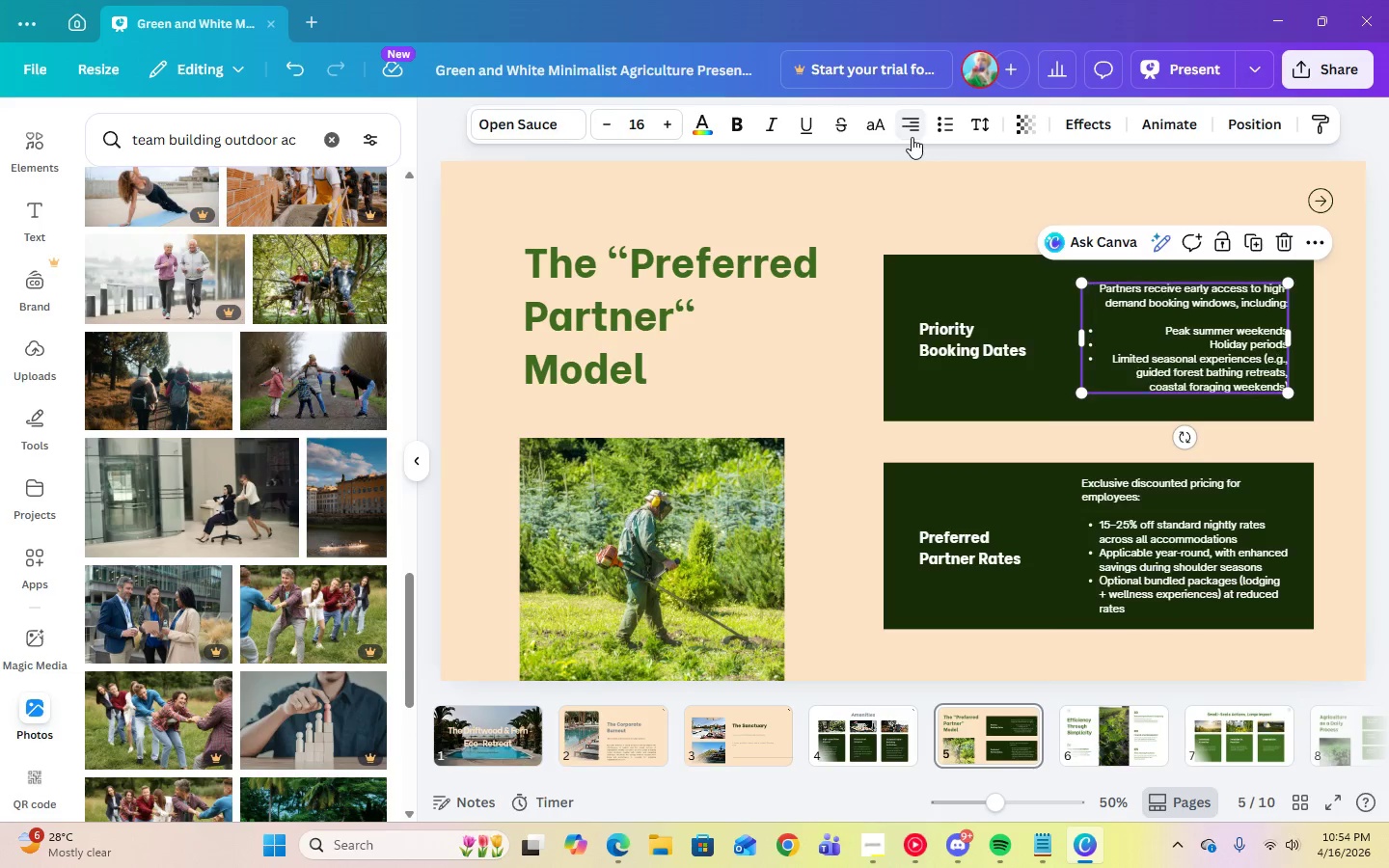 
triple_click([912, 137])
 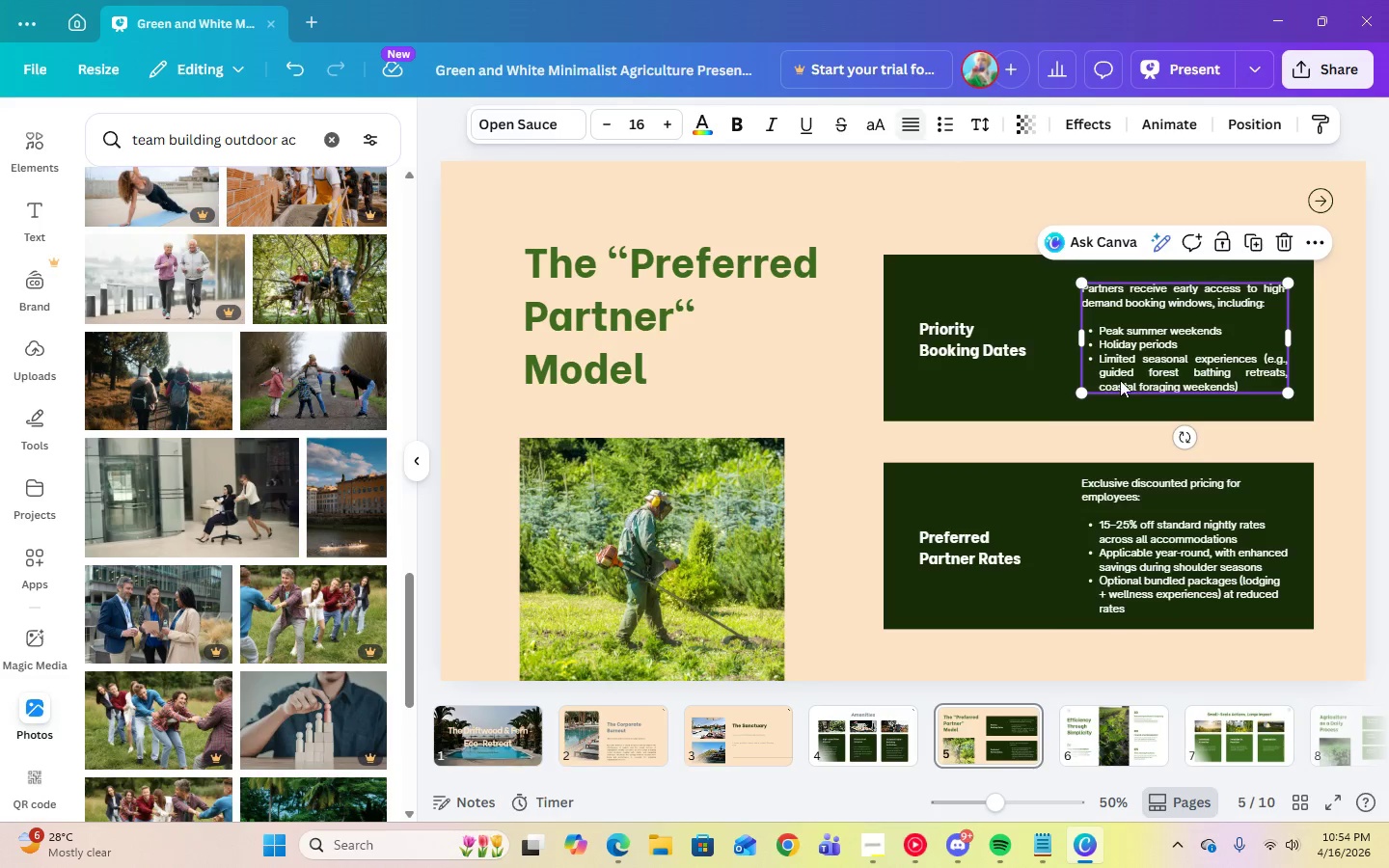 
left_click([1146, 572])
 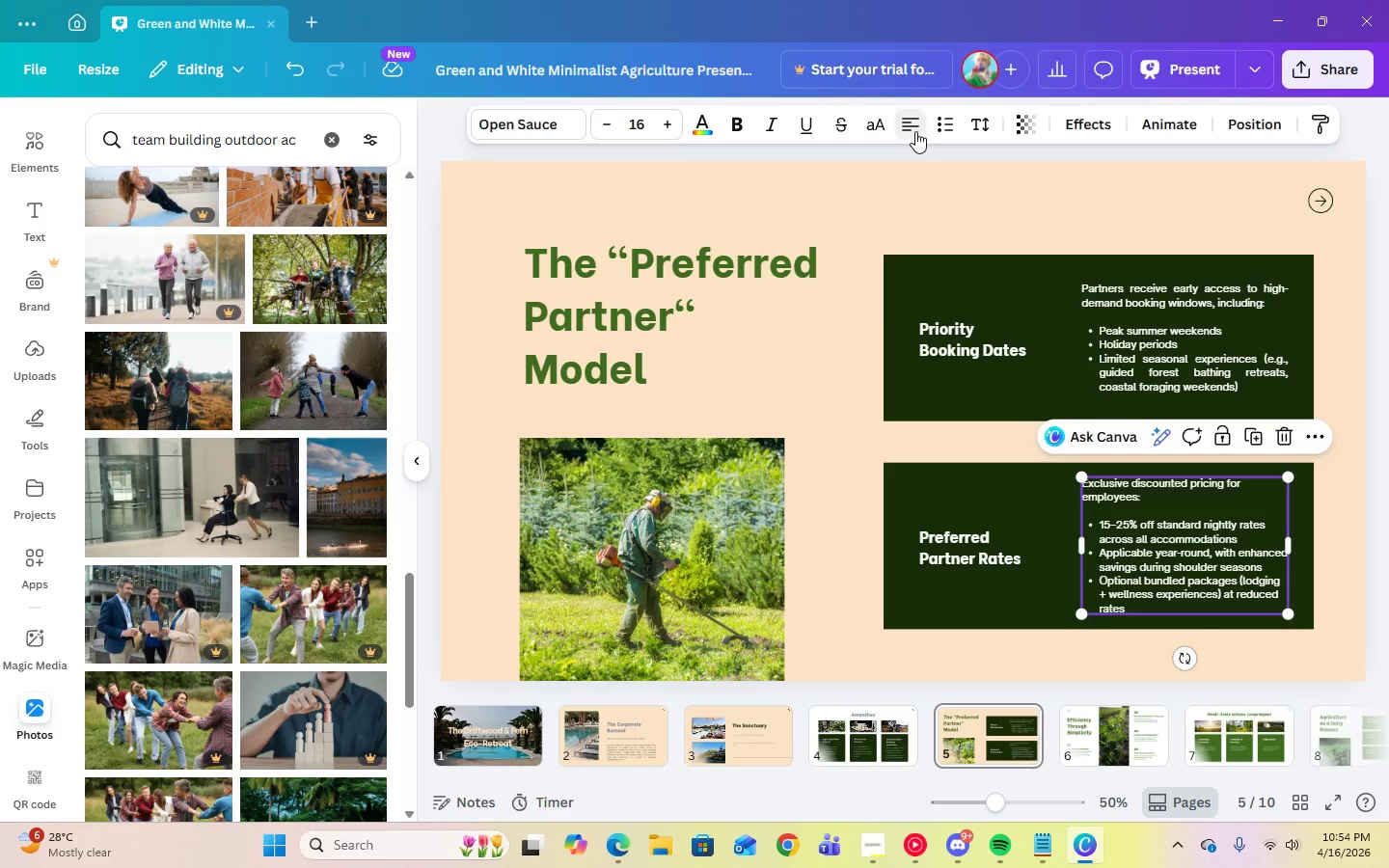 
double_click([915, 131])
 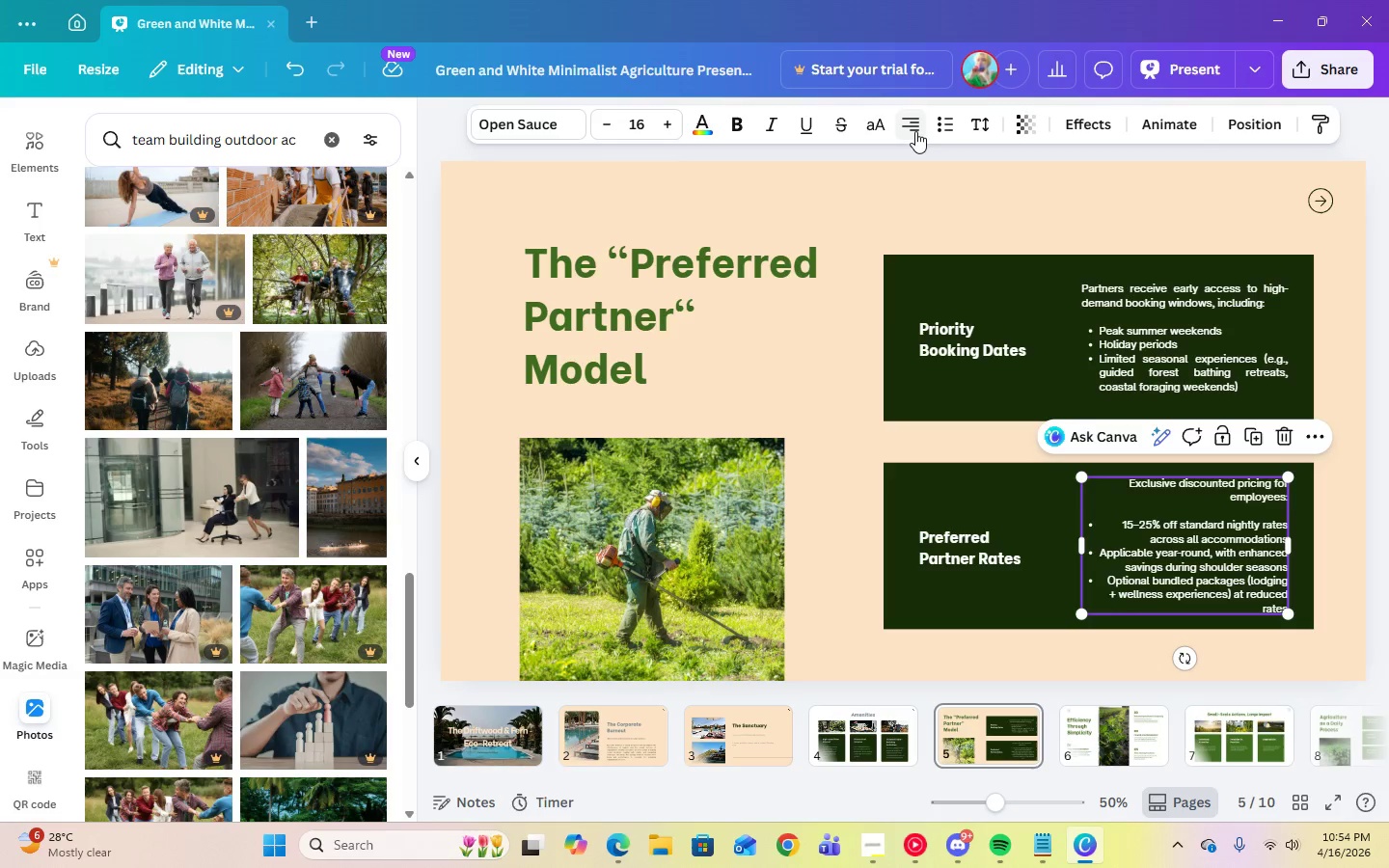 
triple_click([915, 131])
 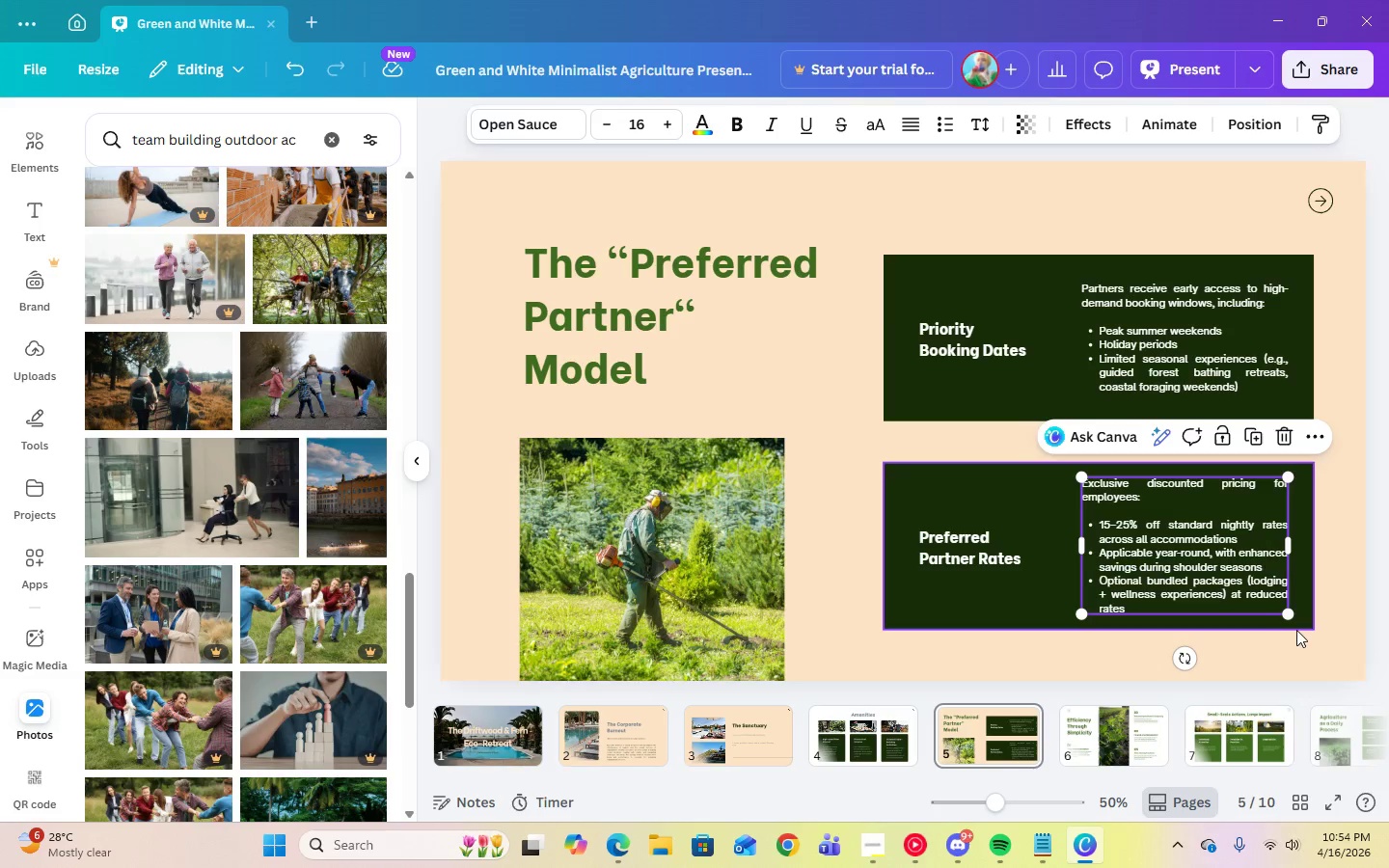 
left_click([1264, 638])
 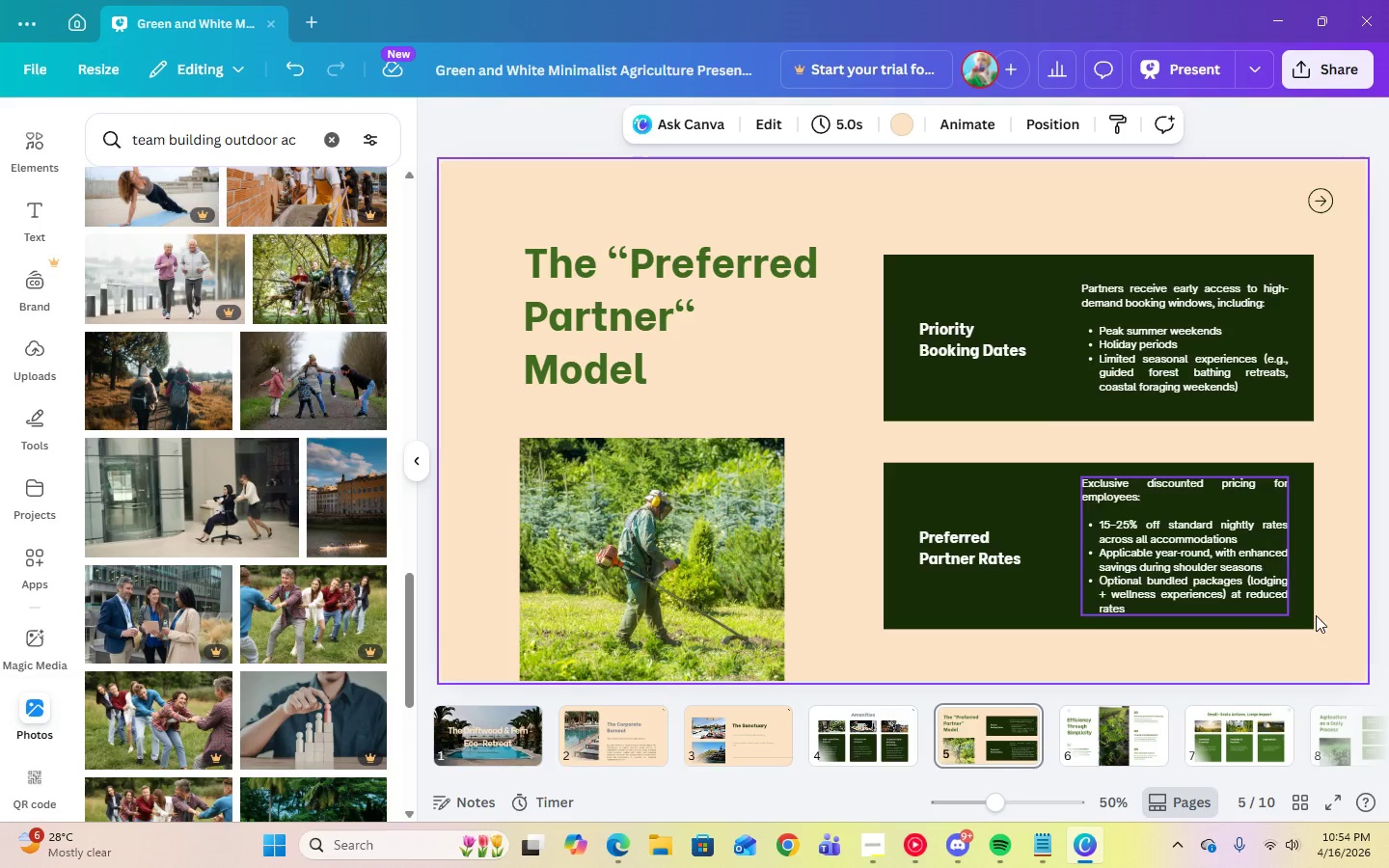 
left_click([1364, 565])
 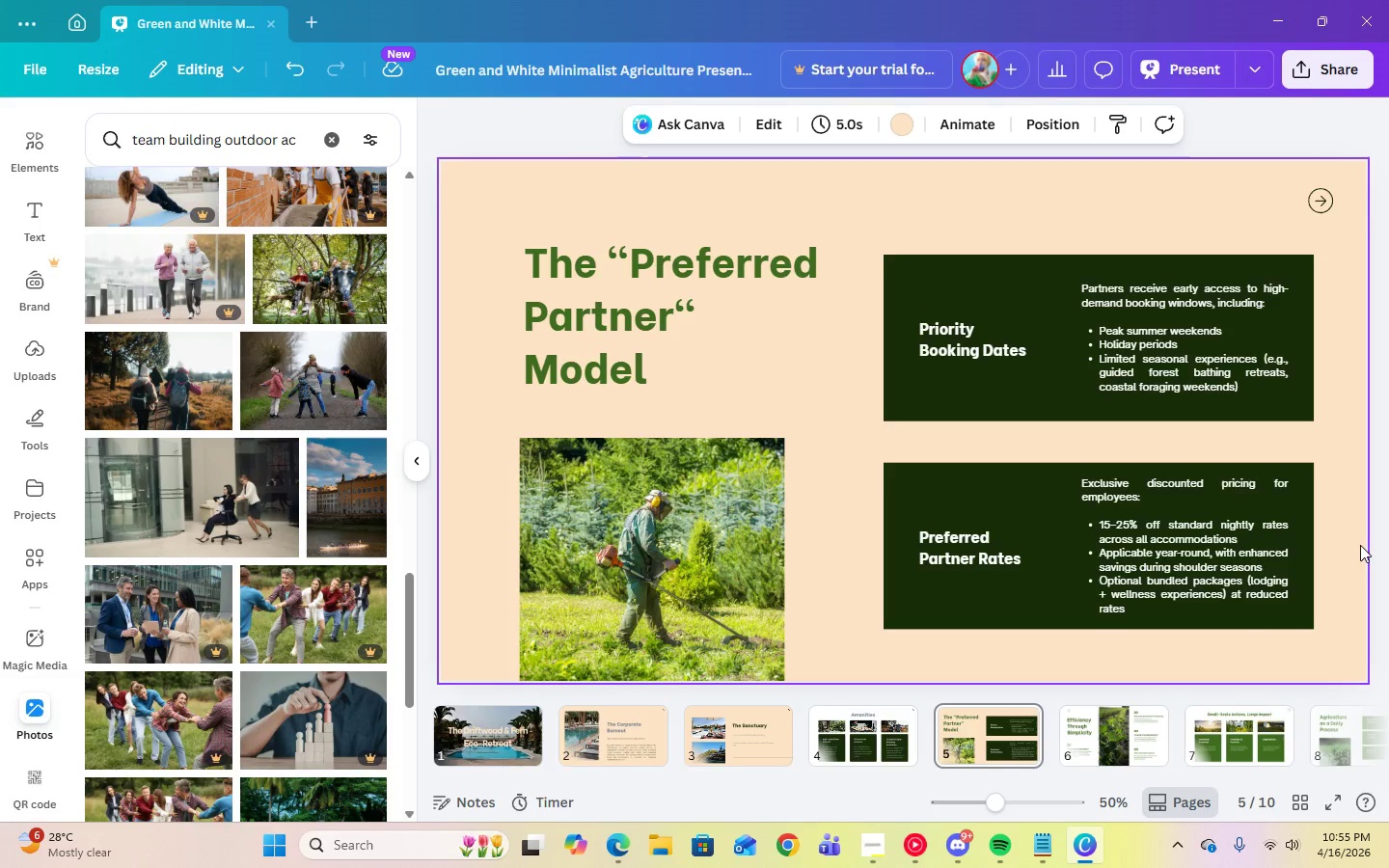 
left_click([1165, 72])
 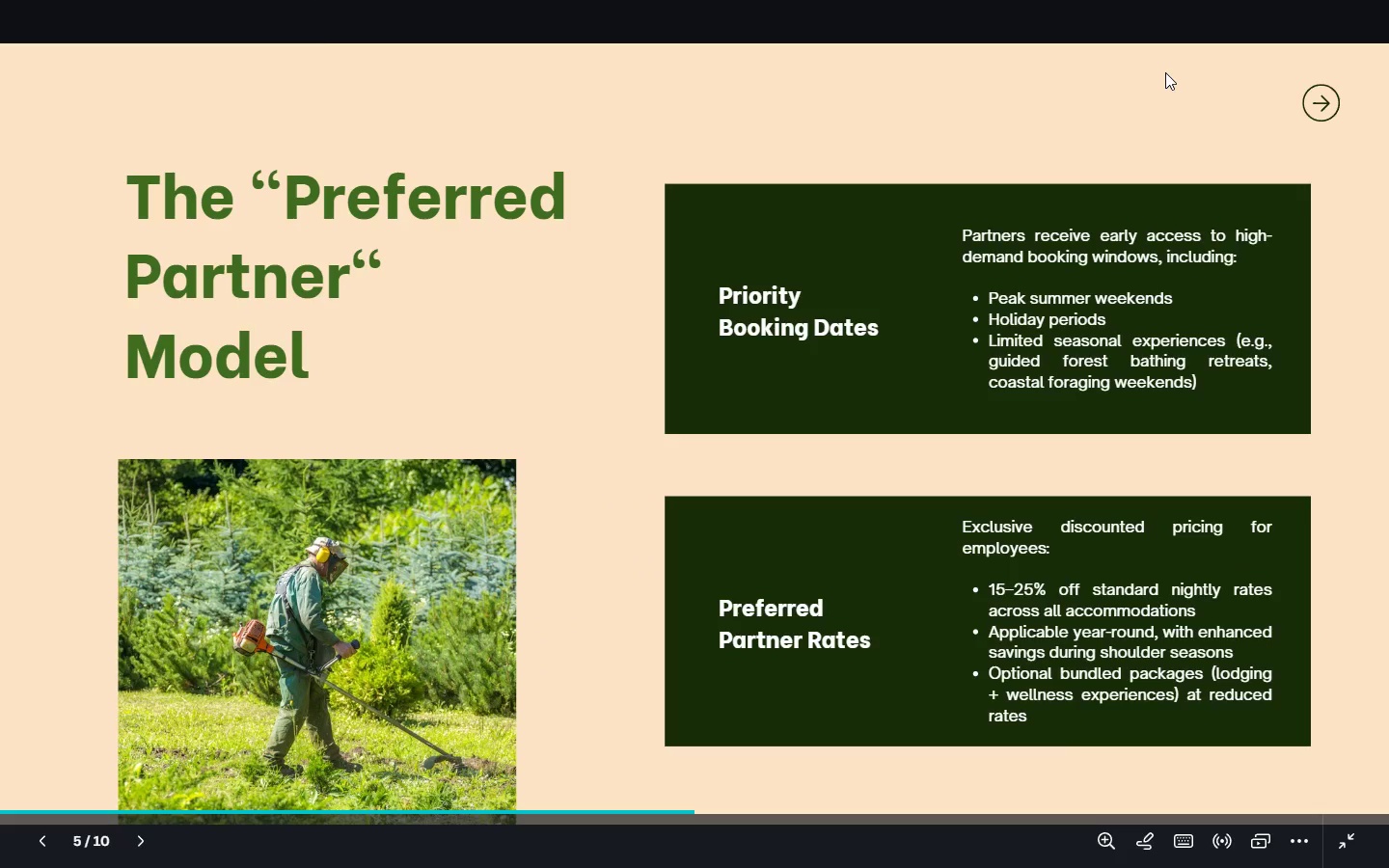 
key(Escape)
 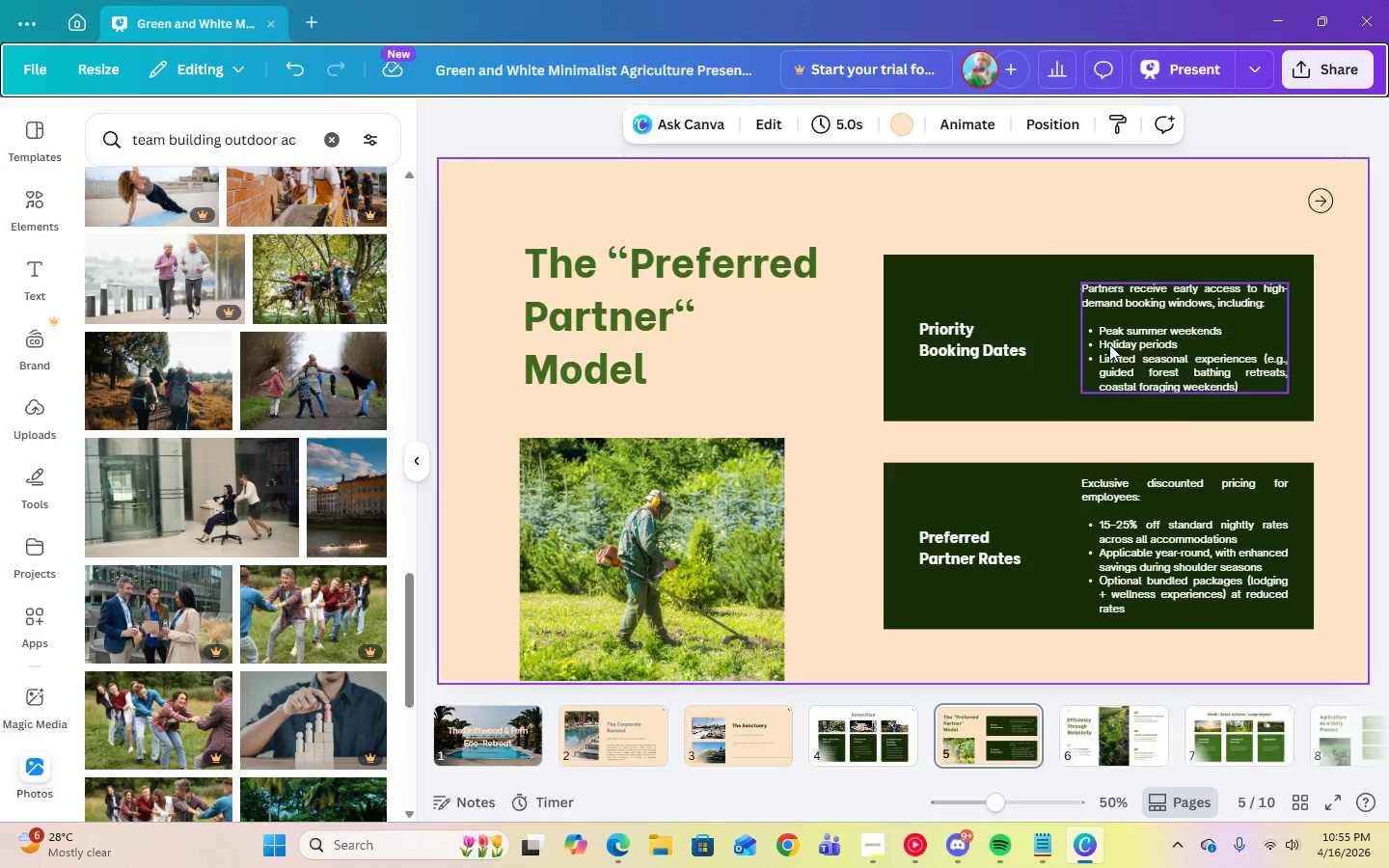 
left_click([1121, 345])
 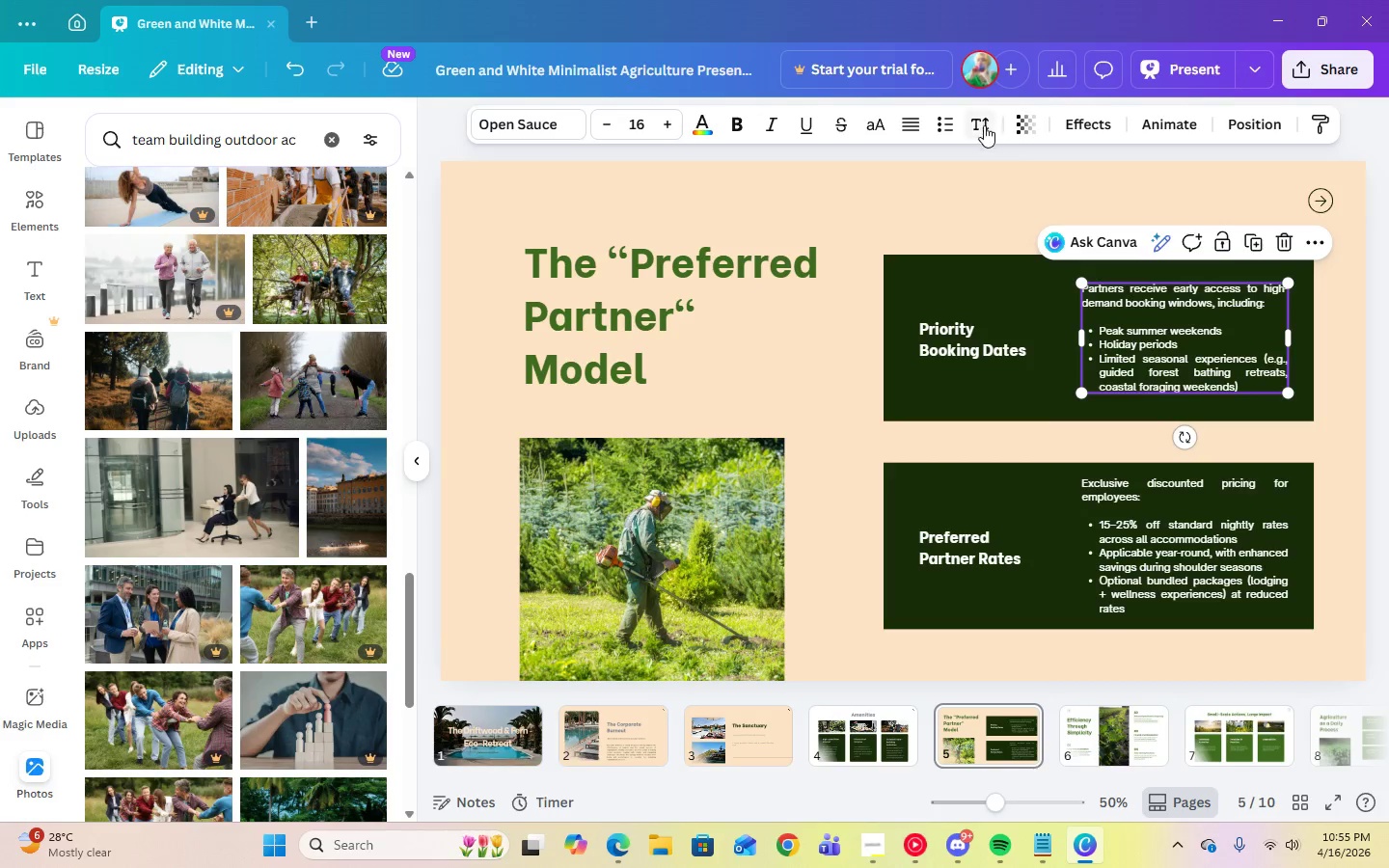 
left_click([986, 126])
 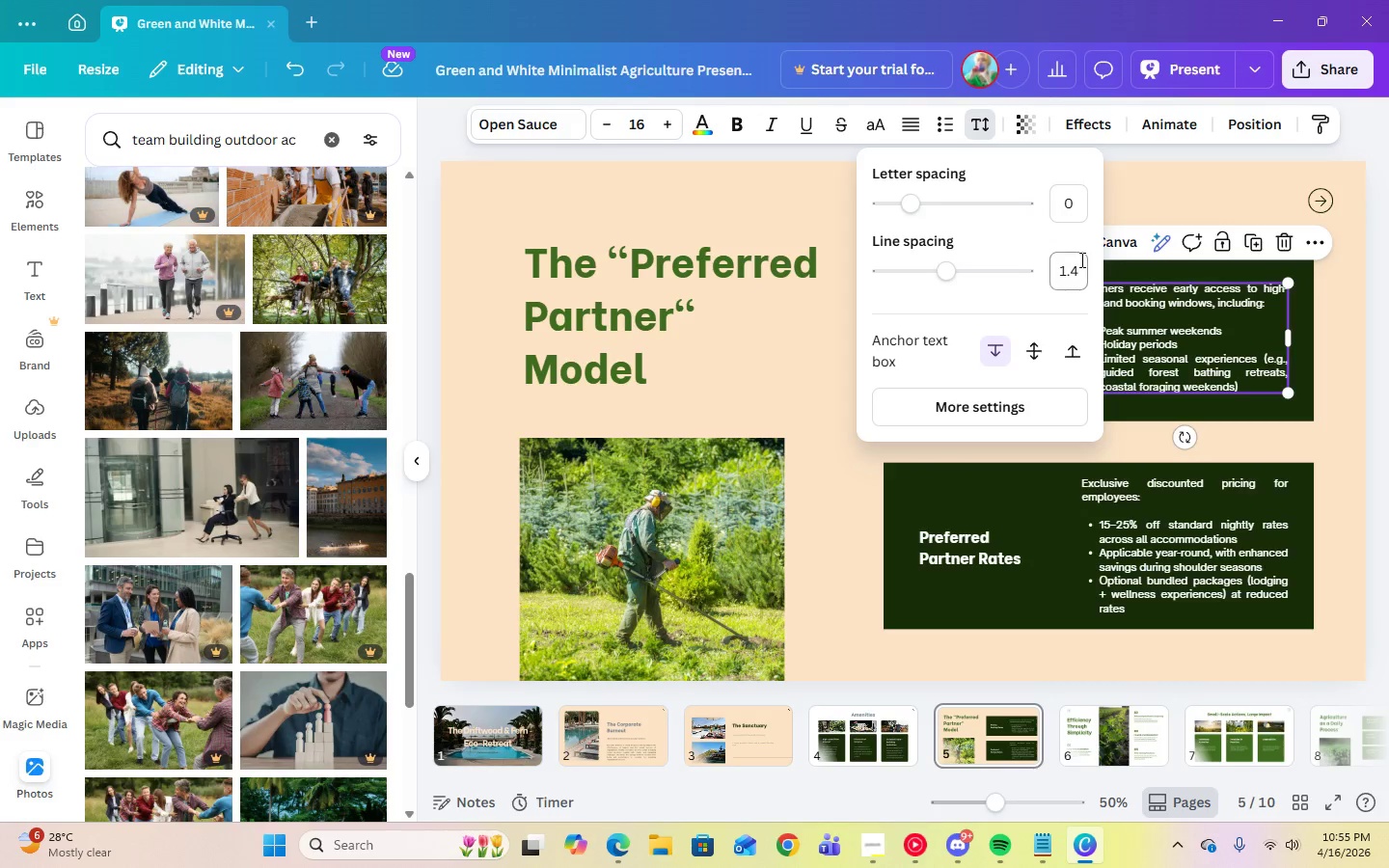 
left_click([1080, 262])
 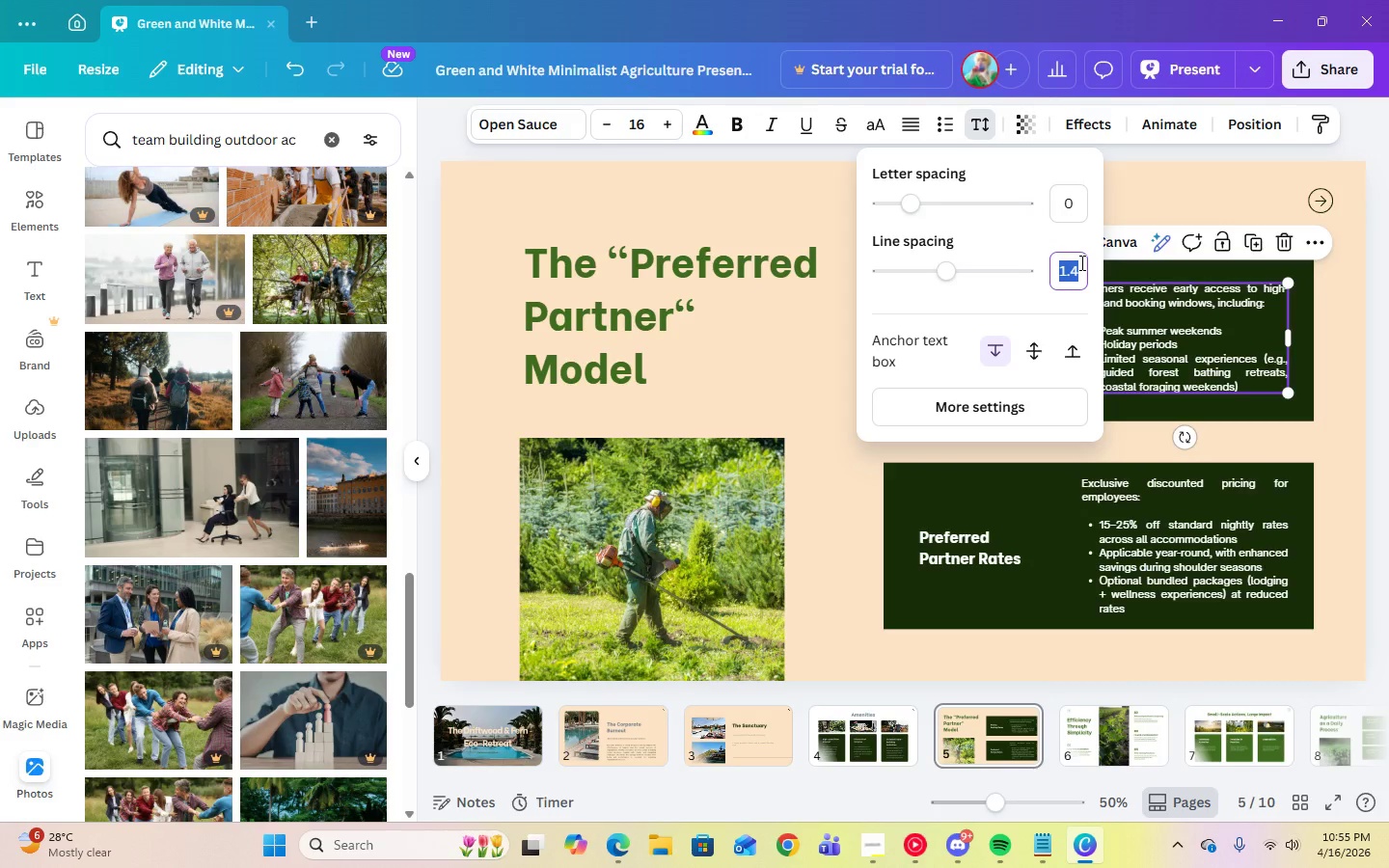 
key(Numpad2)
 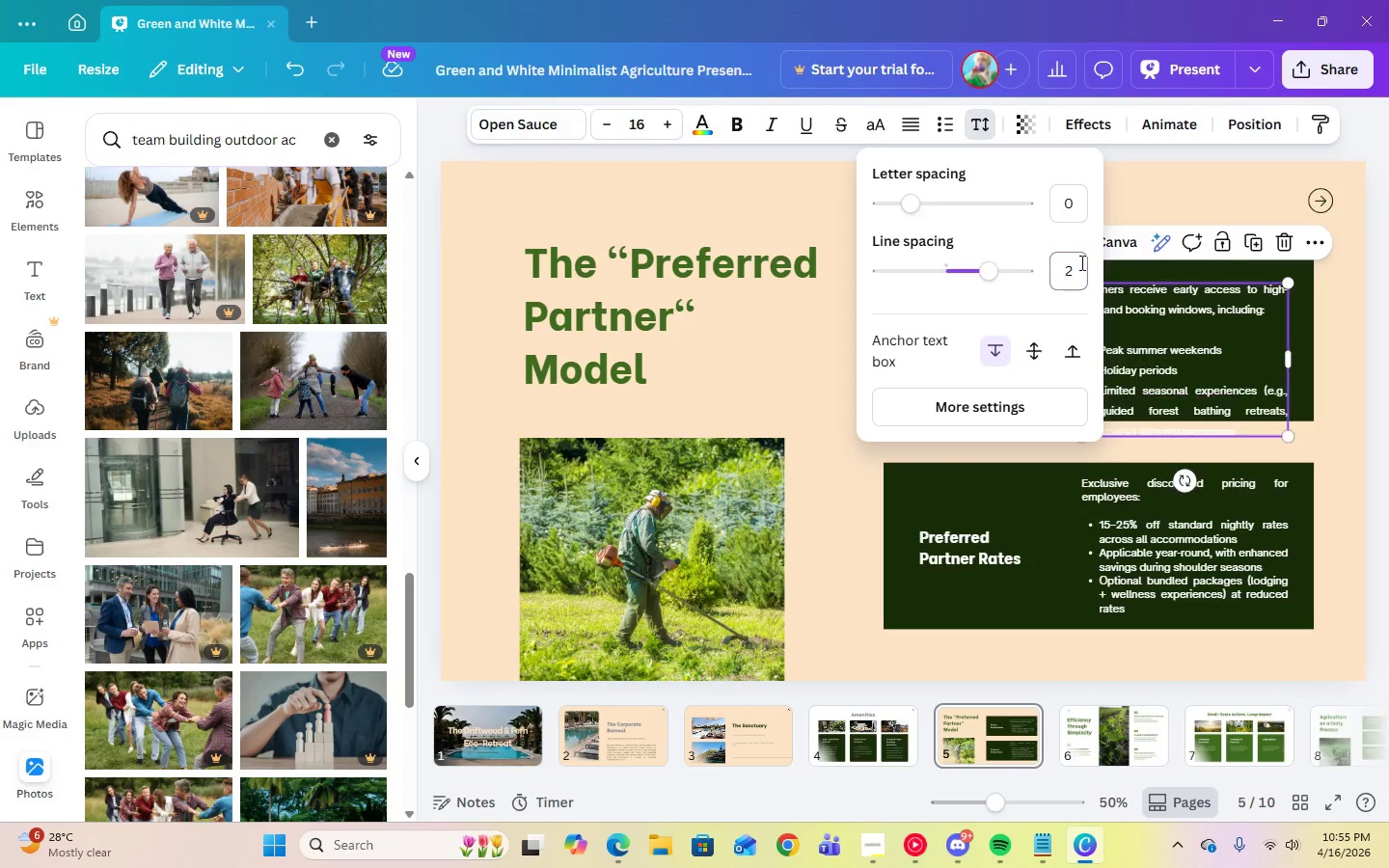 
key(Enter)
 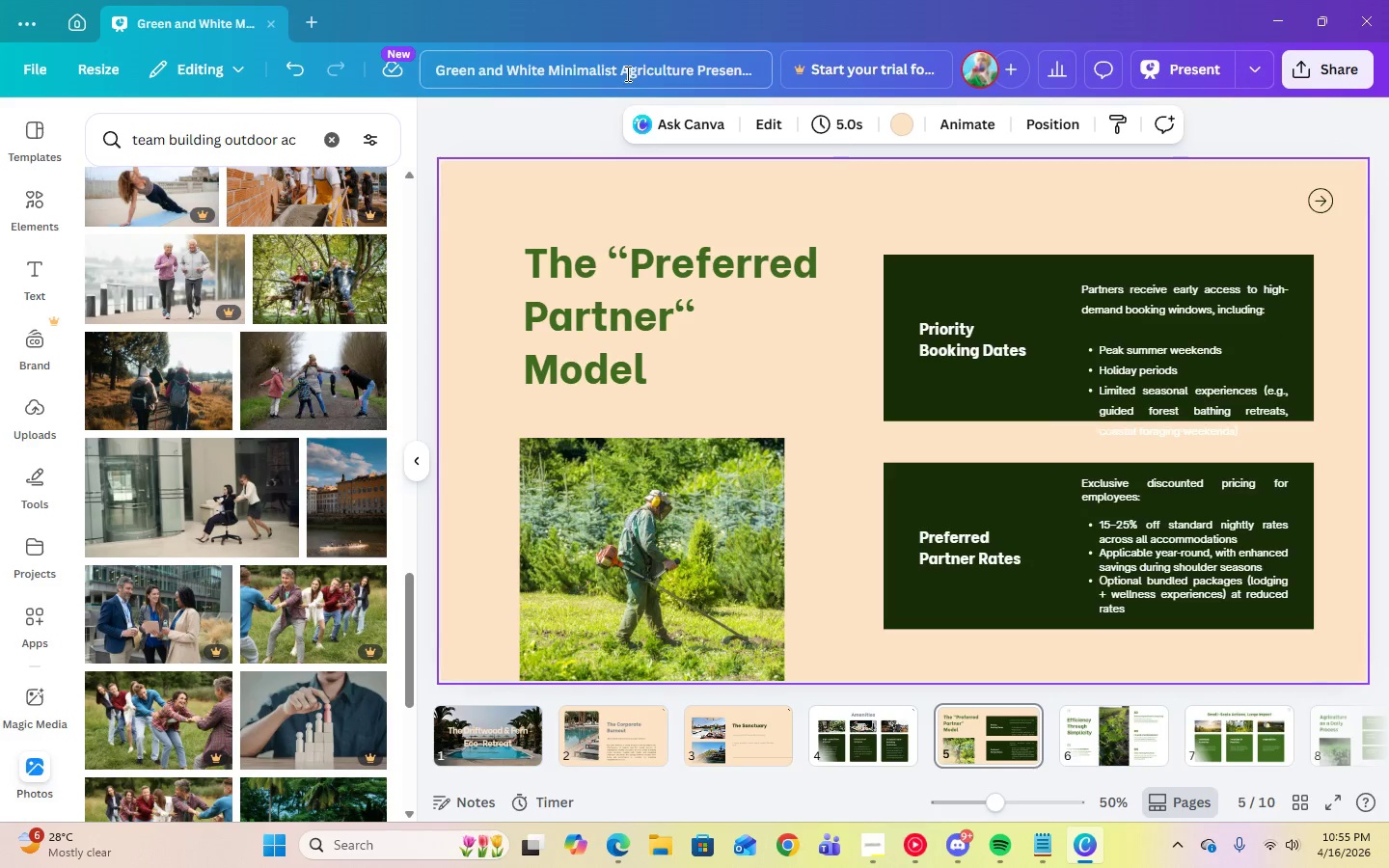 
left_click([304, 73])
 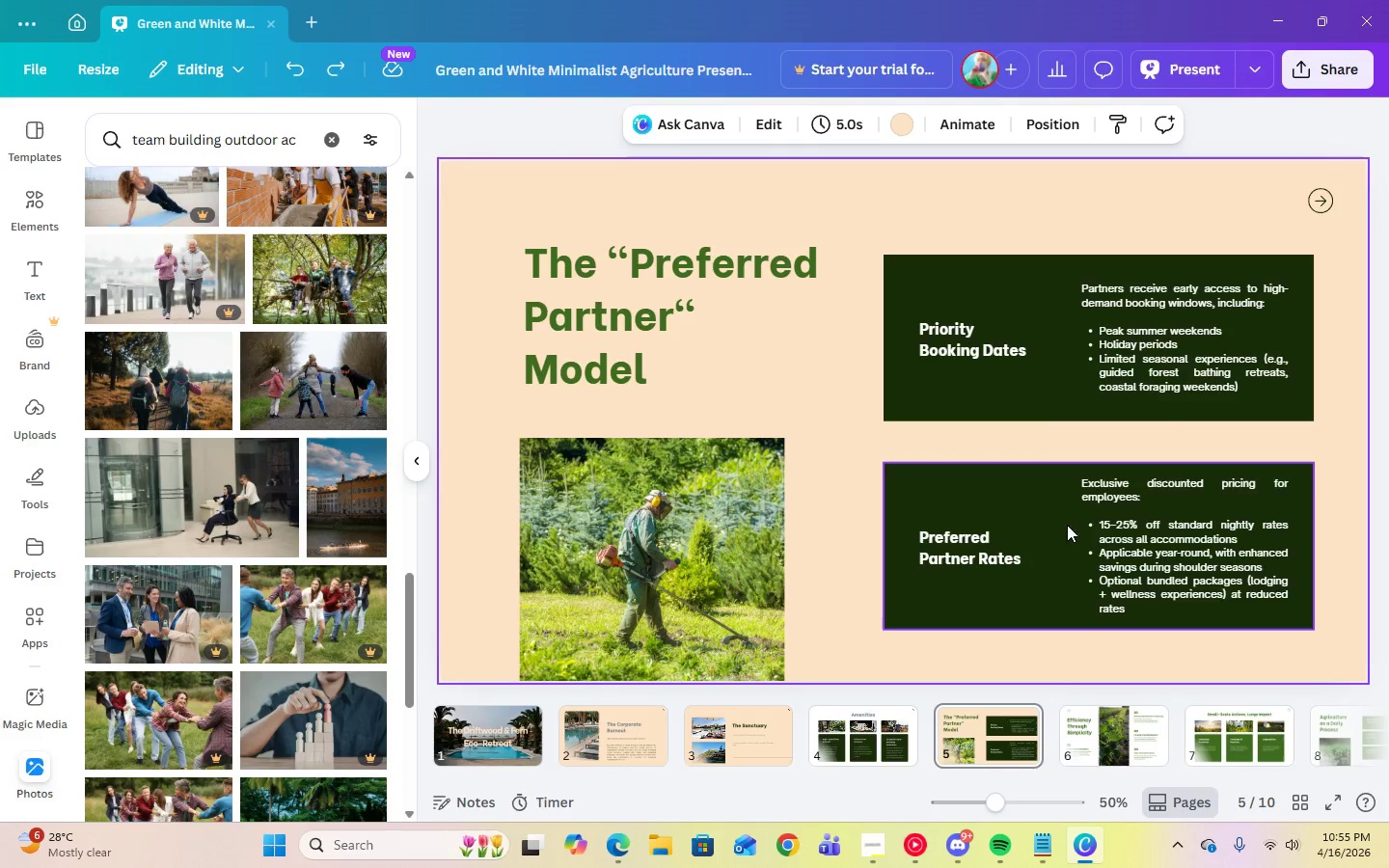 
left_click([1151, 503])
 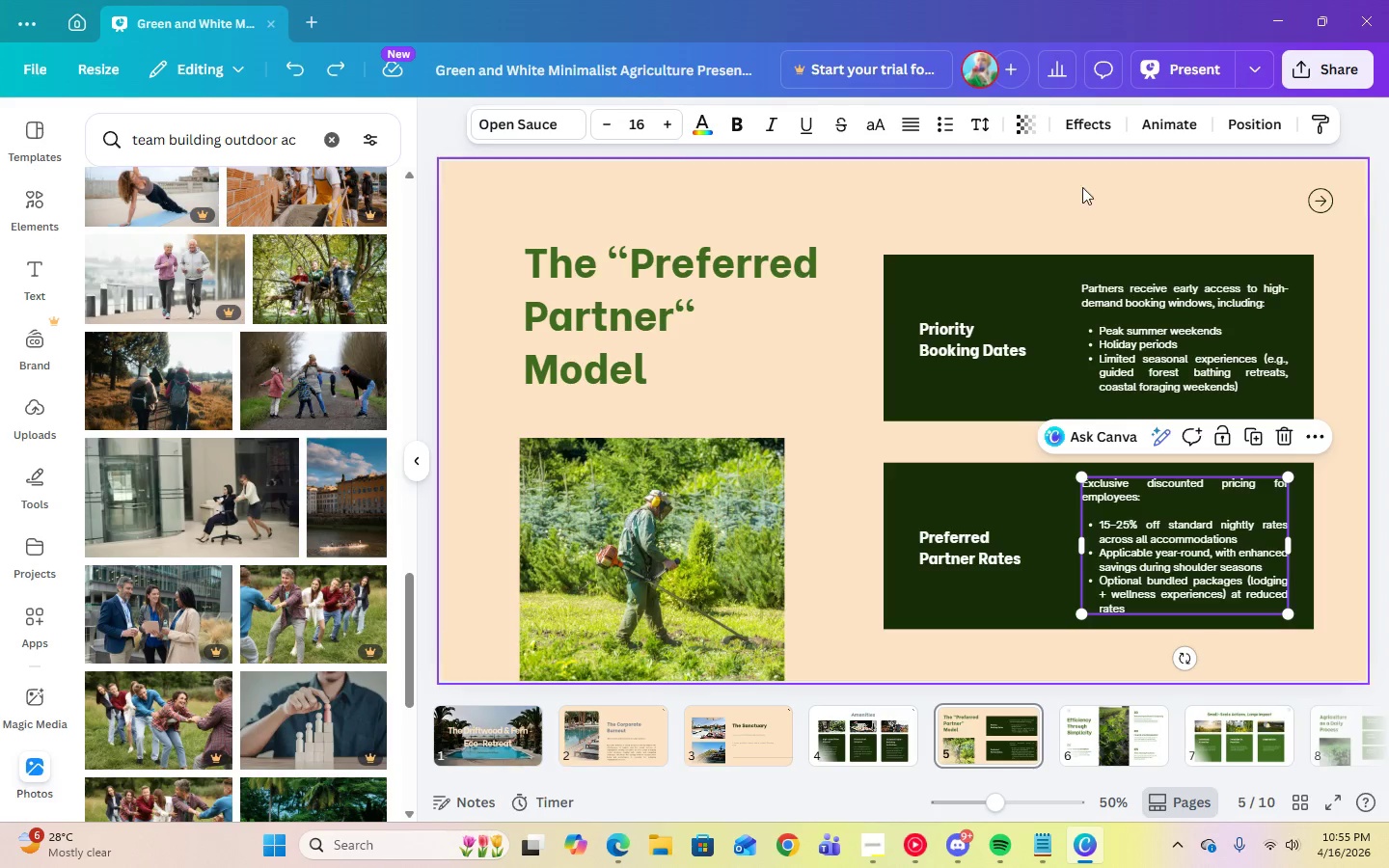 
left_click([1138, 325])
 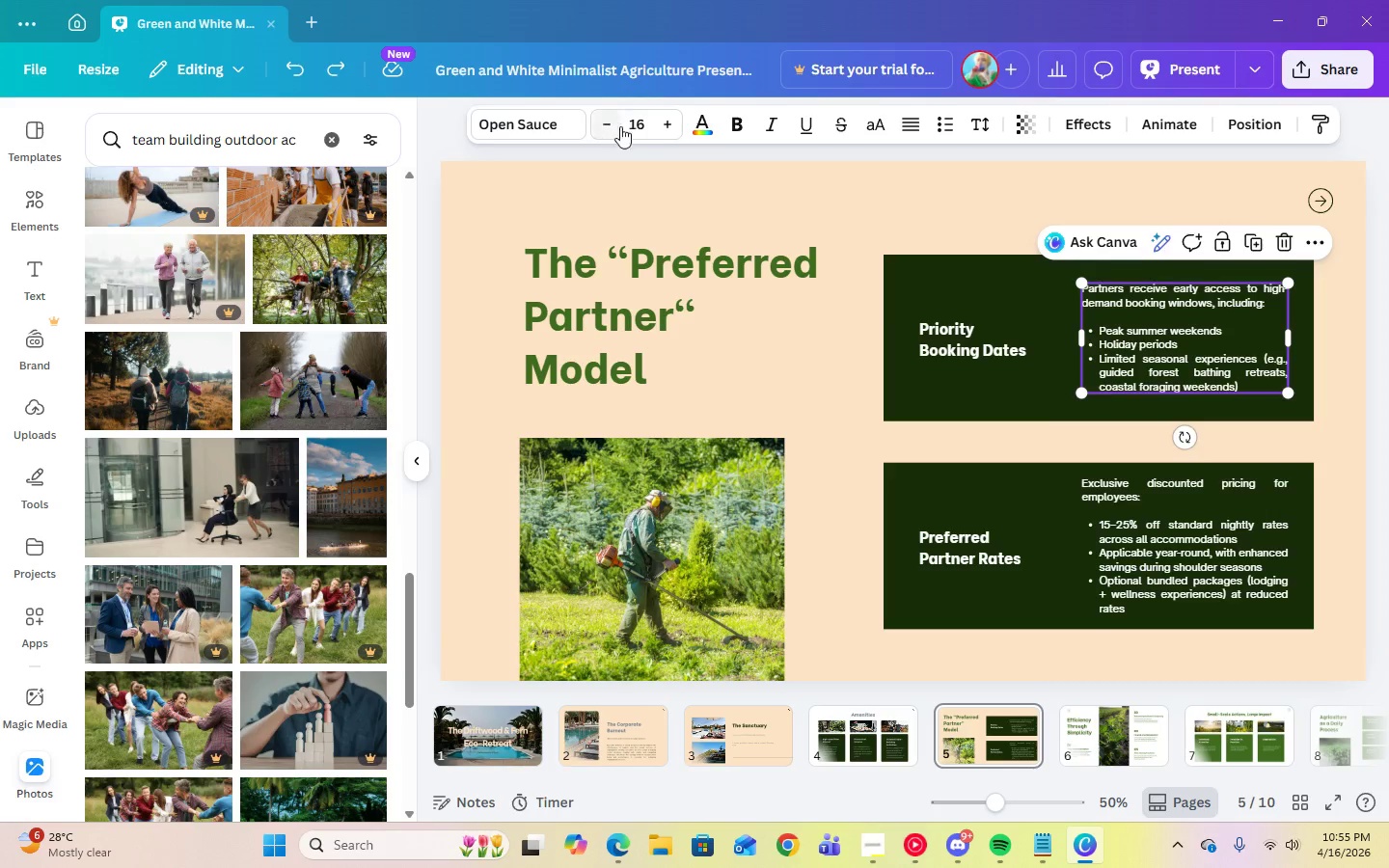 
left_click([628, 131])
 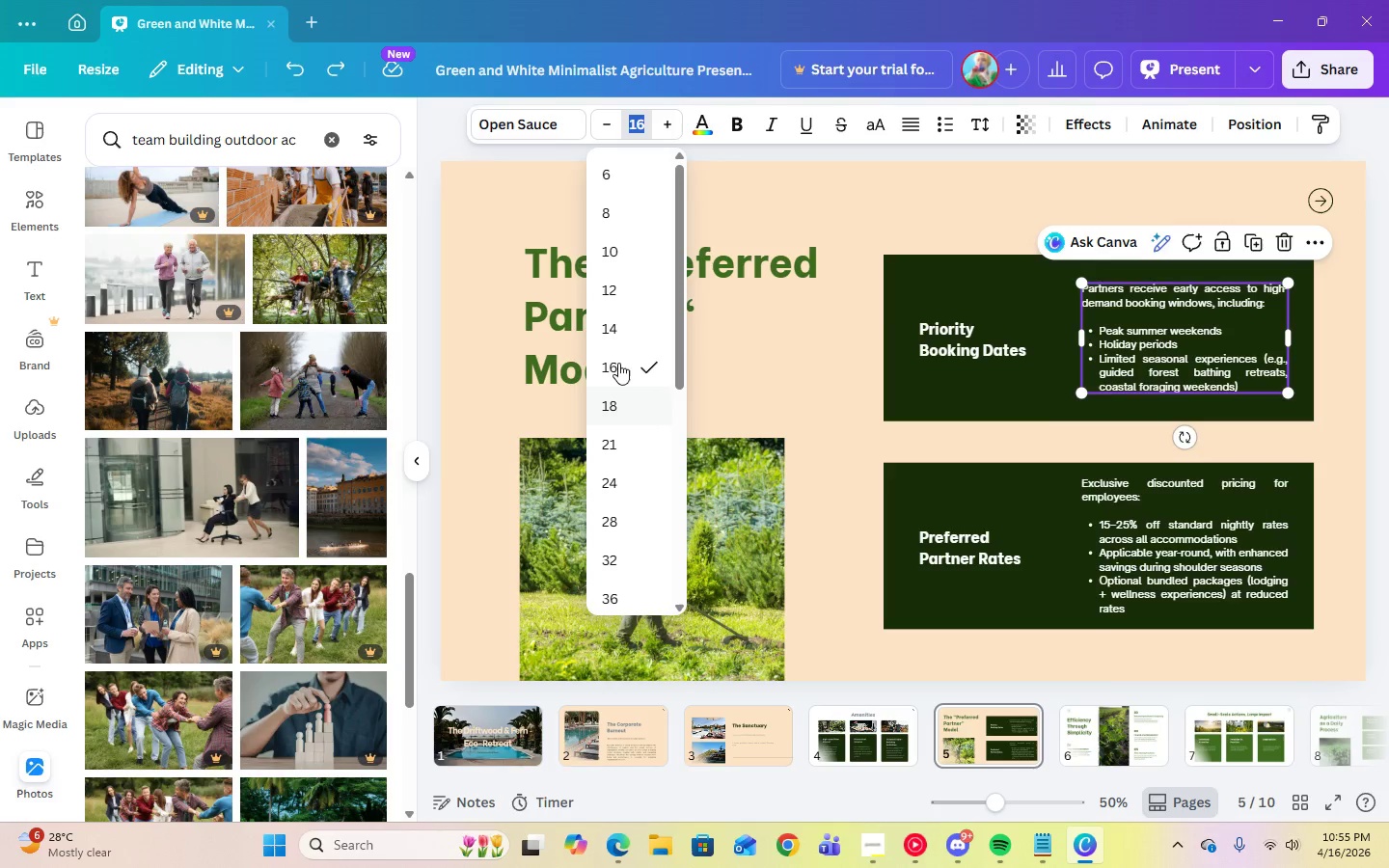 
left_click([600, 326])
 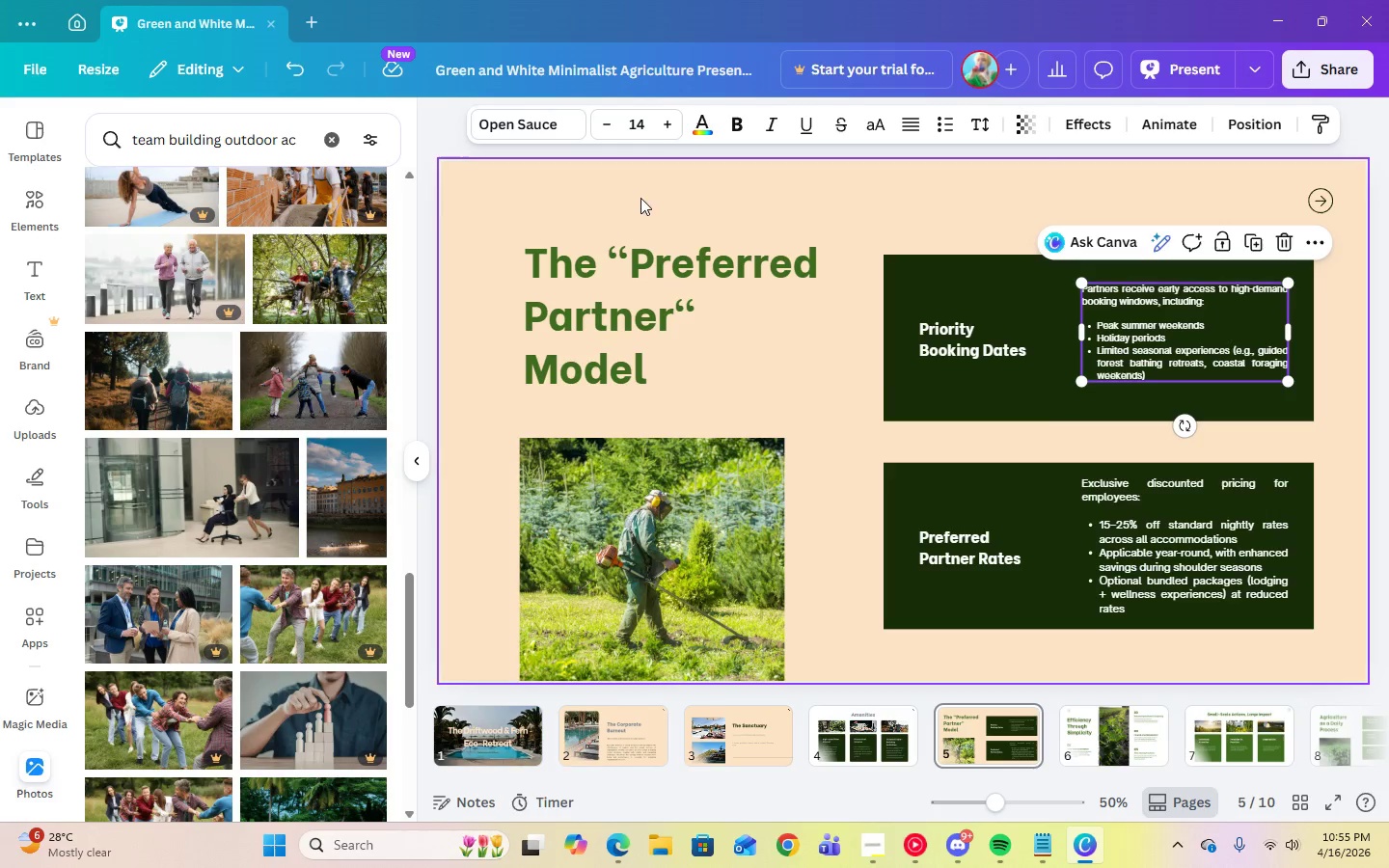 
left_click([637, 129])
 